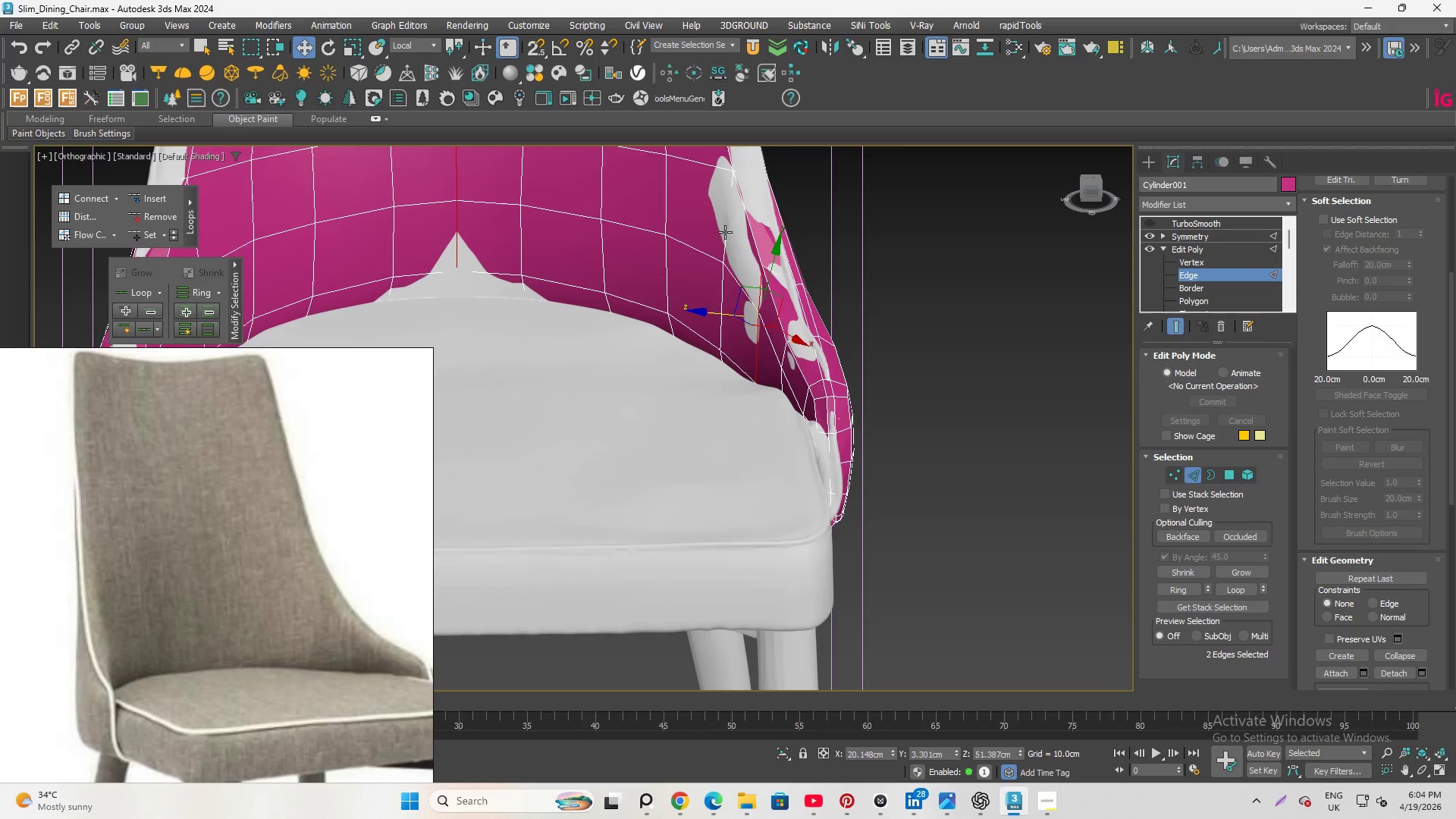 
scroll: coordinate [780, 306], scroll_direction: down, amount: 1.0
 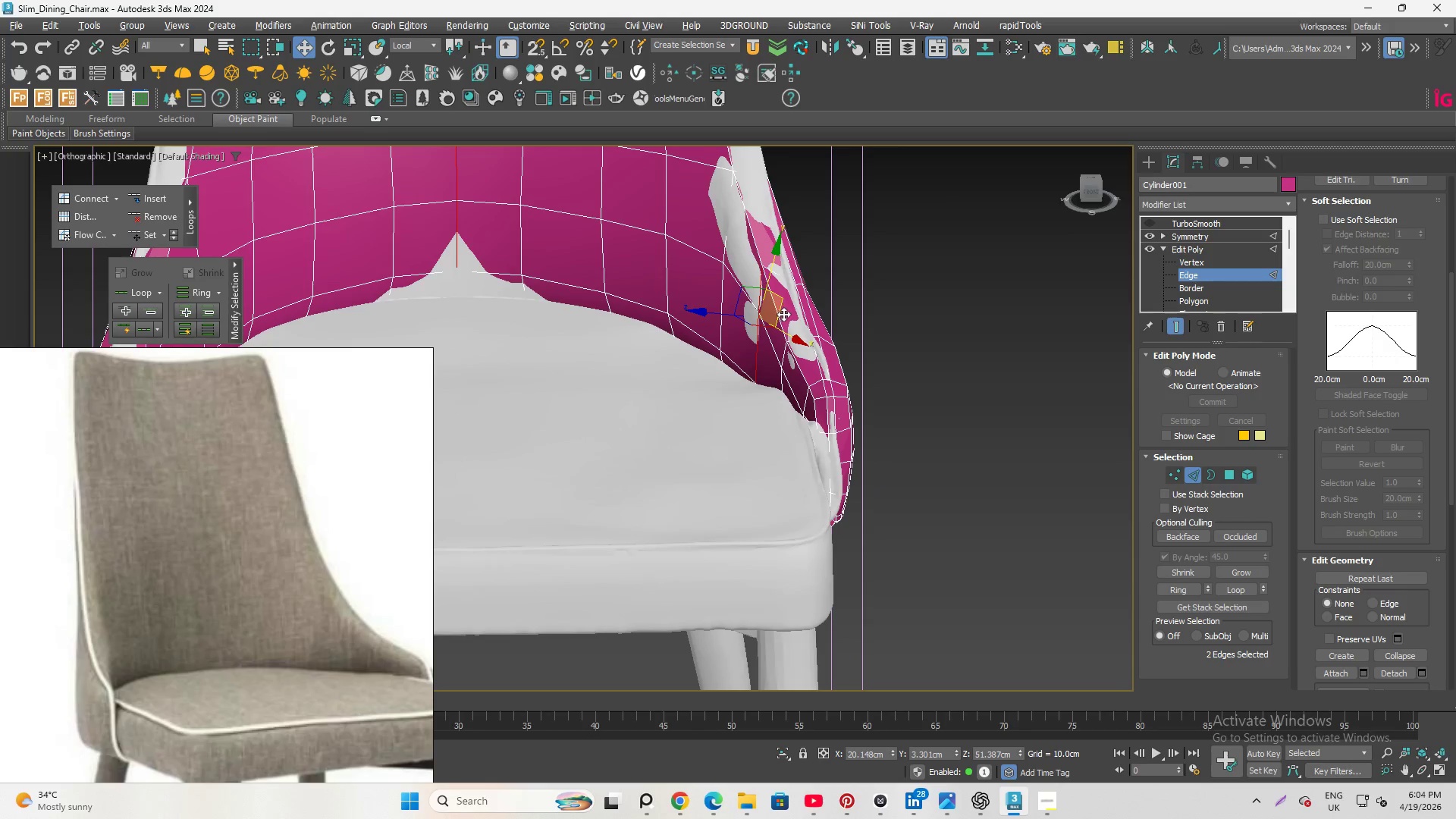 
left_click([725, 232])
 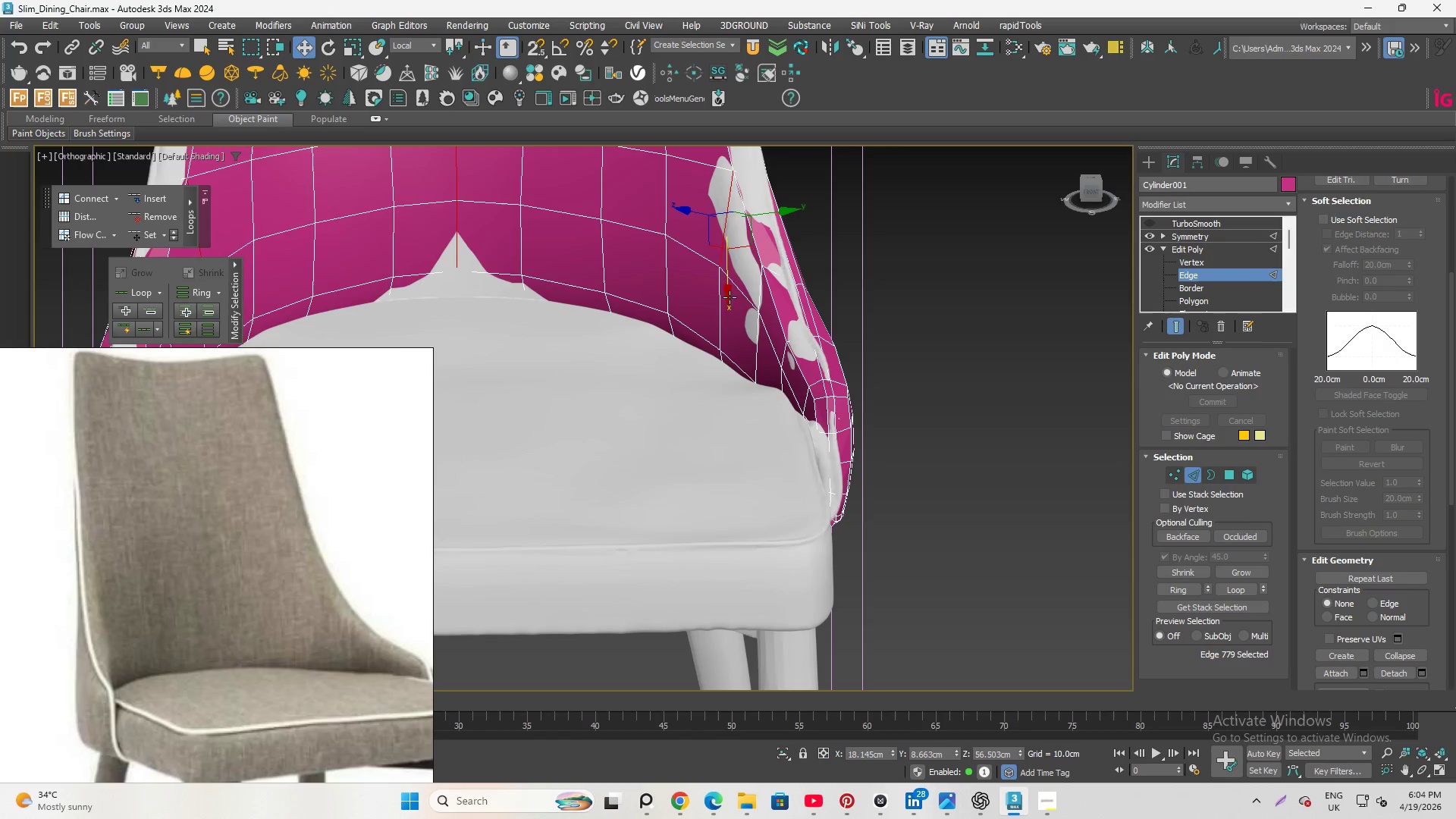 
hold_key(key=AltLeft, duration=1.3)
 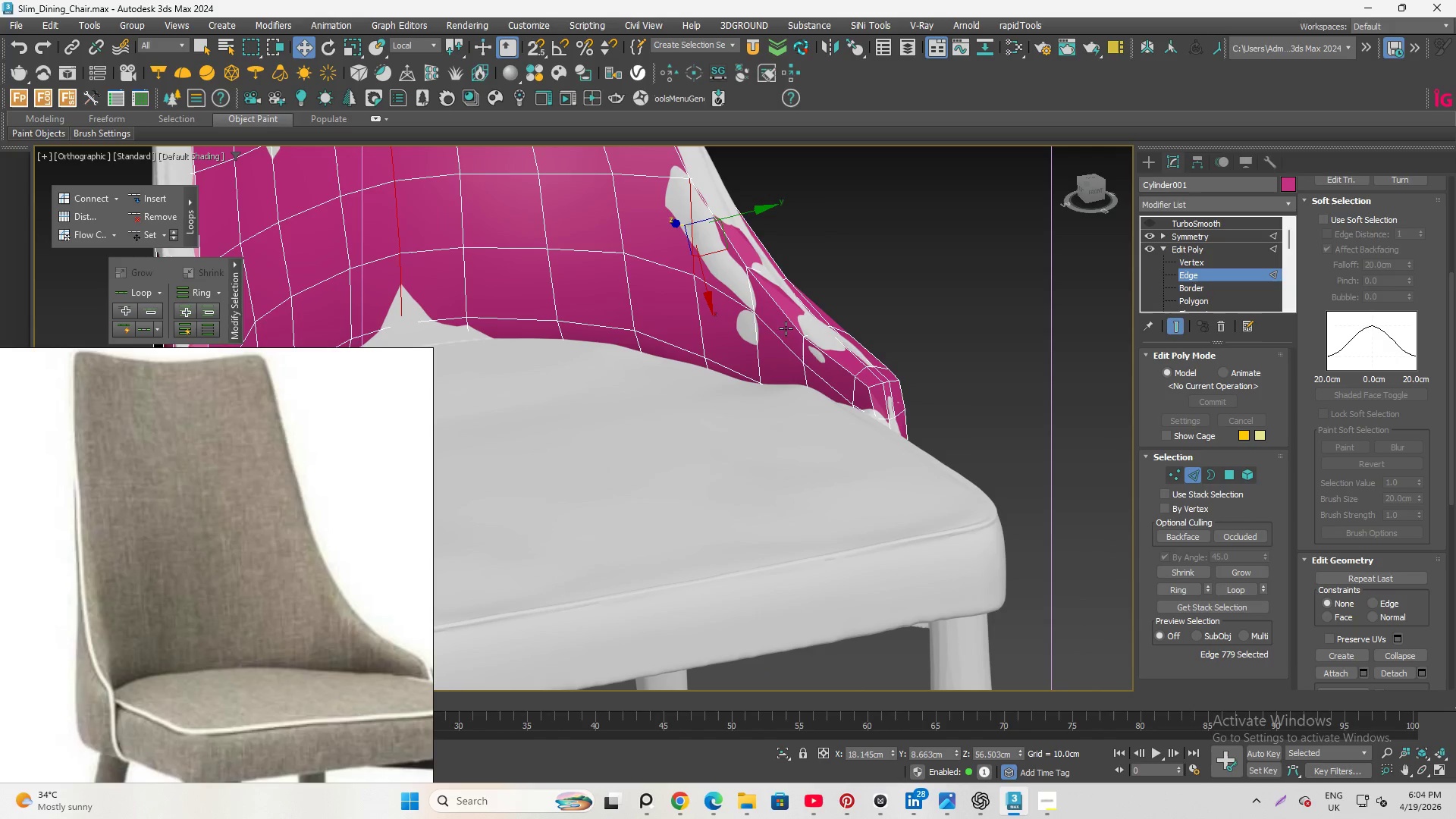 
left_click([787, 343])
 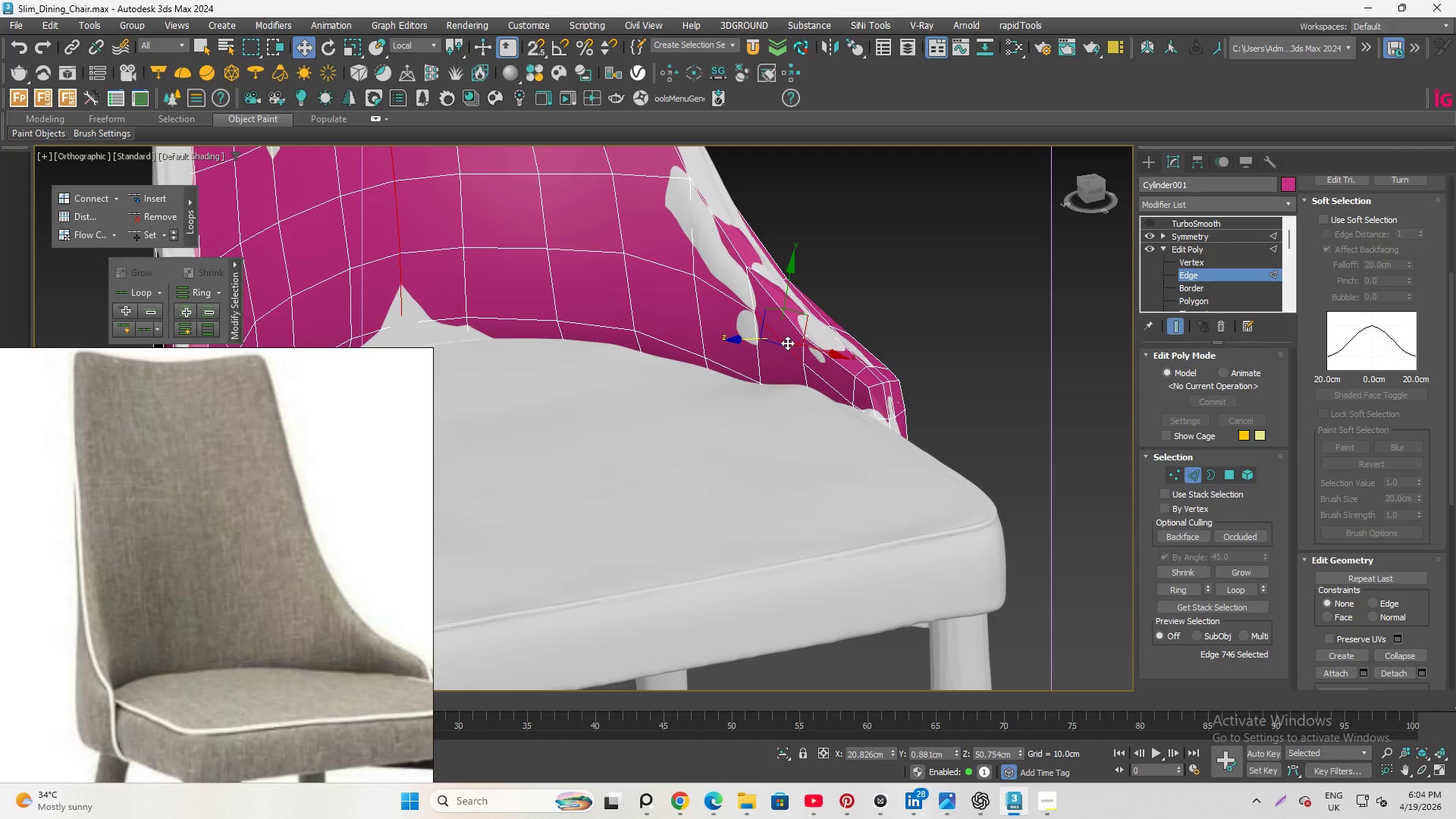 
hold_key(key=ControlLeft, duration=1.02)
 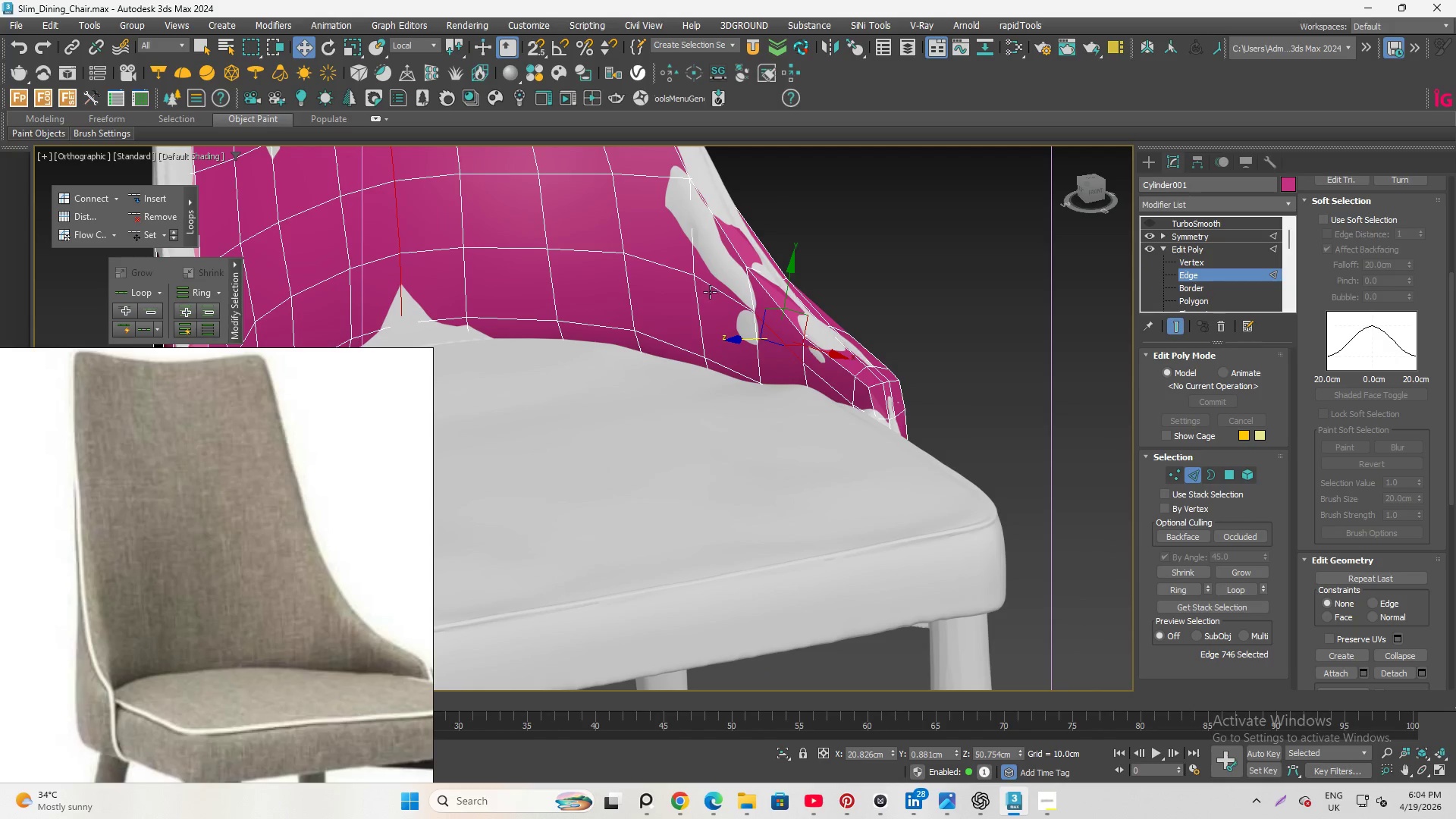 
hold_key(key=ControlLeft, duration=1.11)
left_click([713, 284])
 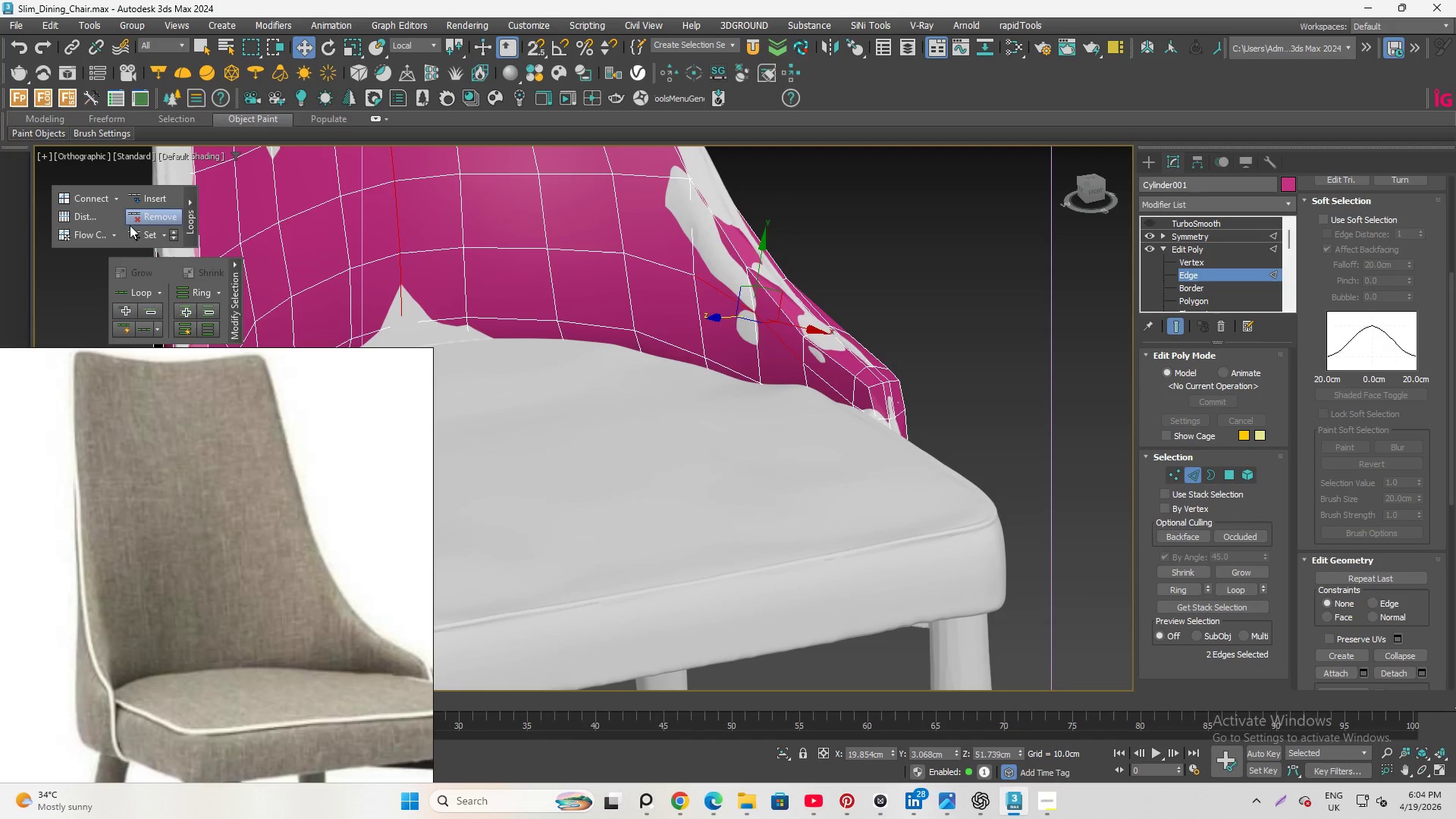 
left_click([140, 233])
 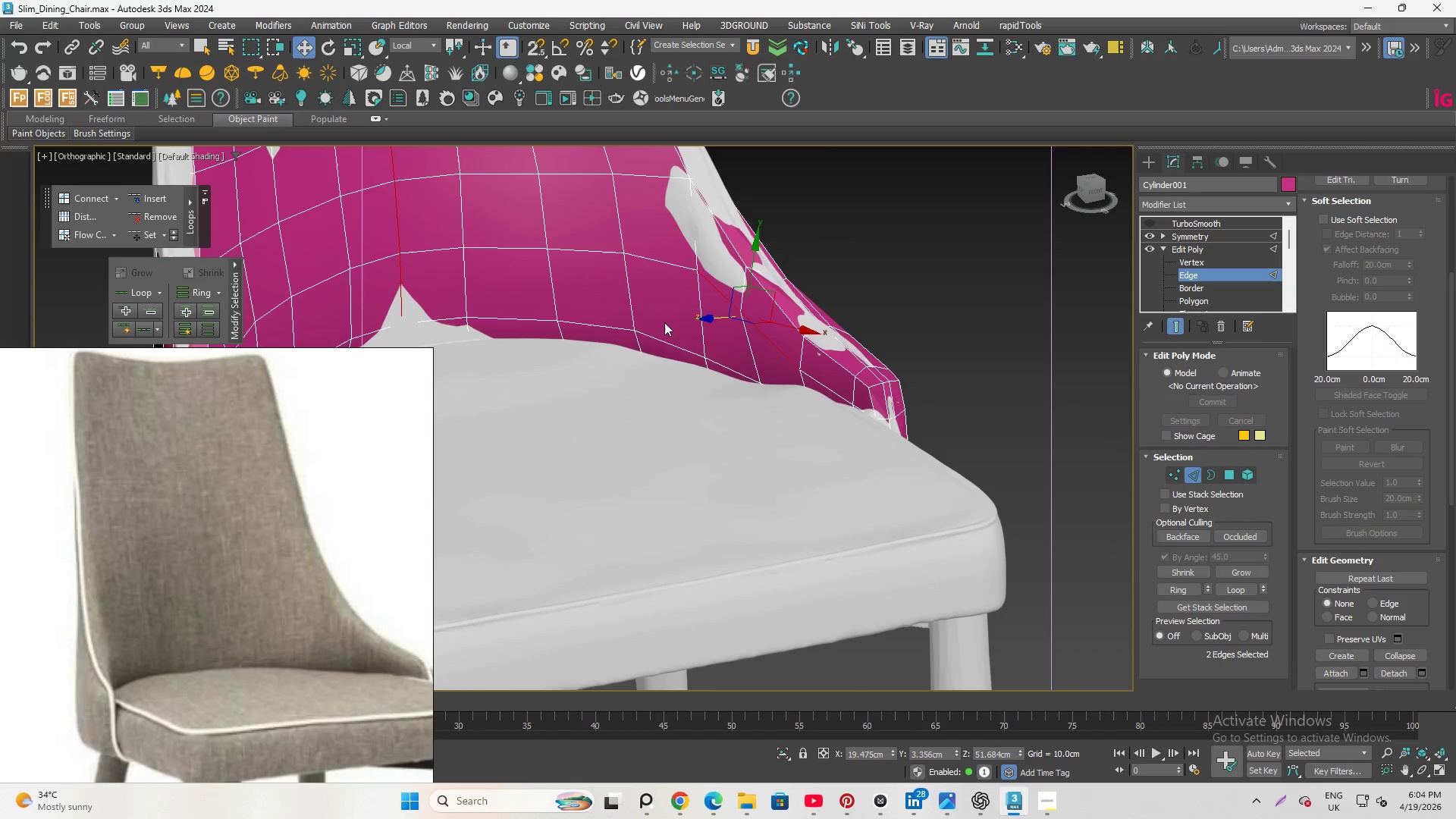 
hold_key(key=AltLeft, duration=1.44)
 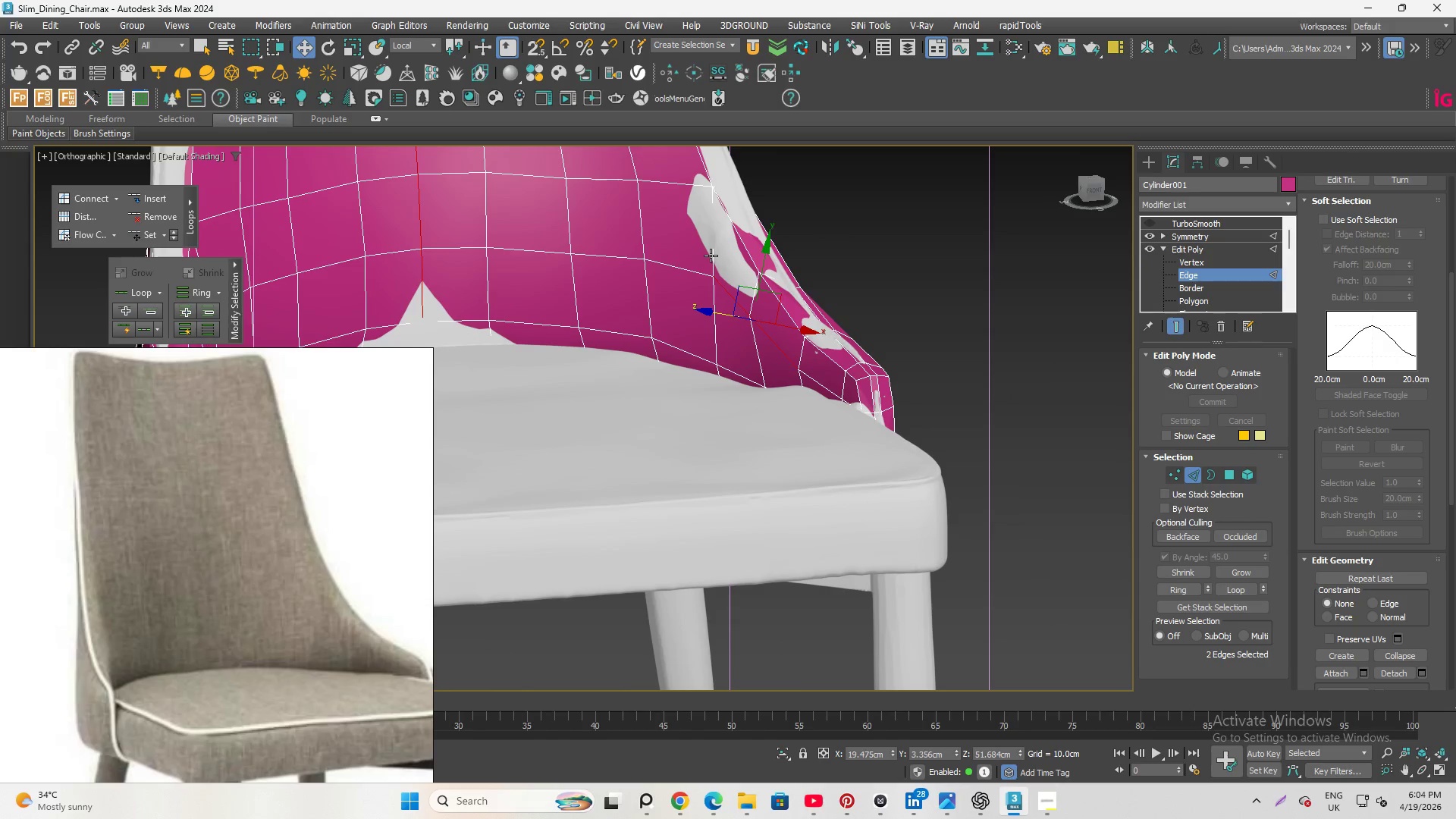 
scroll: coordinate [735, 289], scroll_direction: down, amount: 1.0
 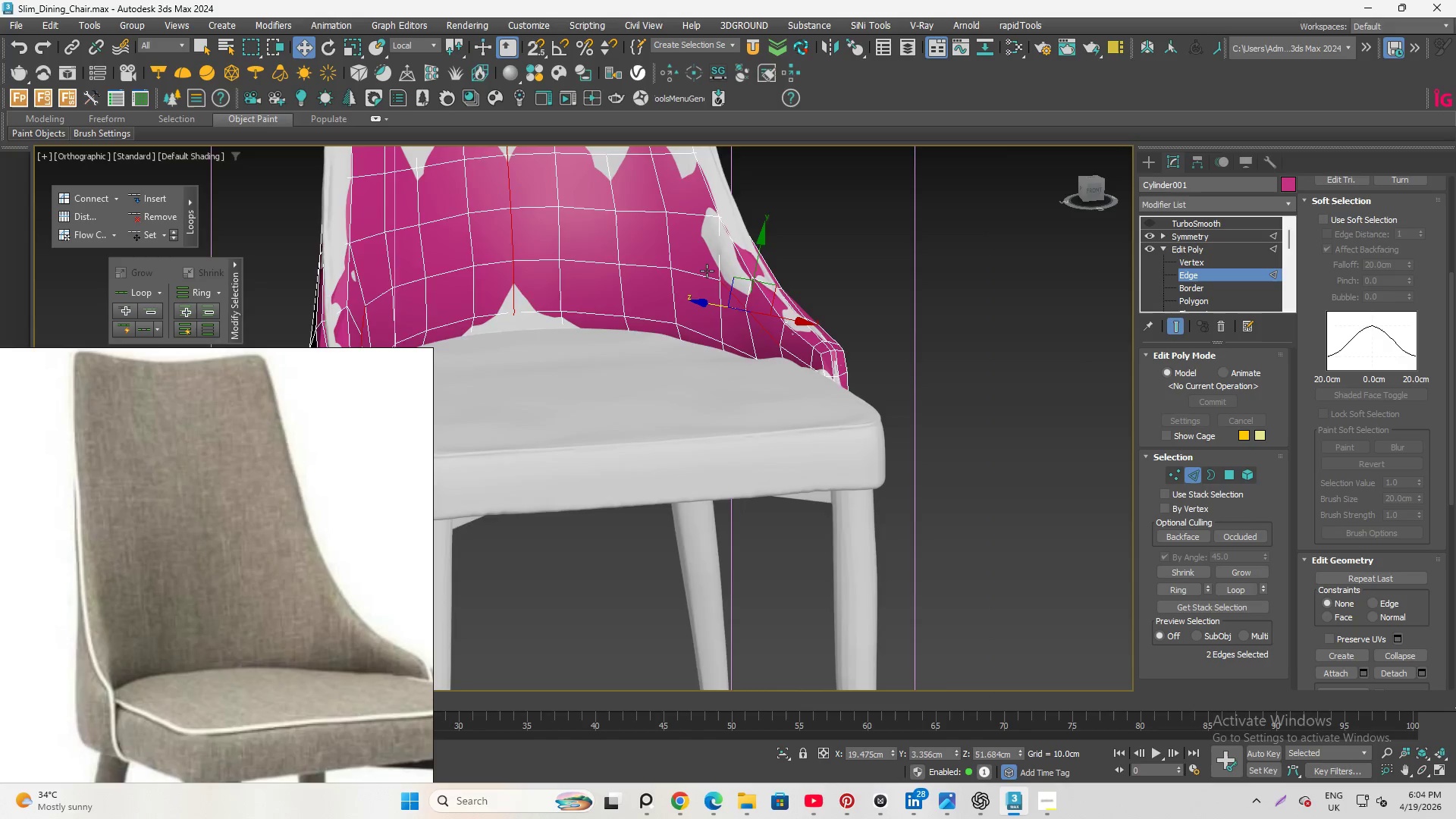 
scroll: coordinate [709, 271], scroll_direction: up, amount: 2.0
 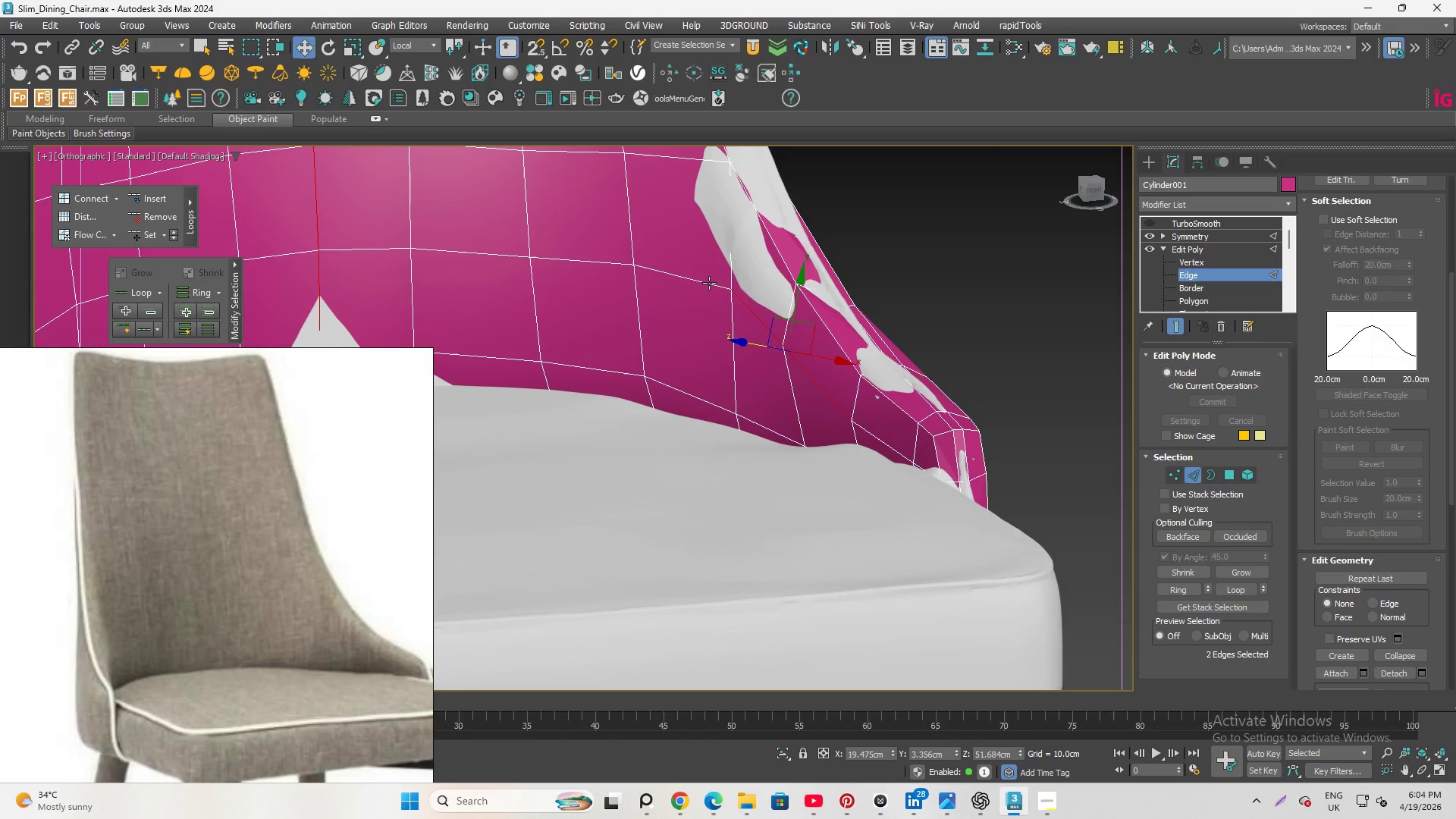 
left_click([709, 283])
 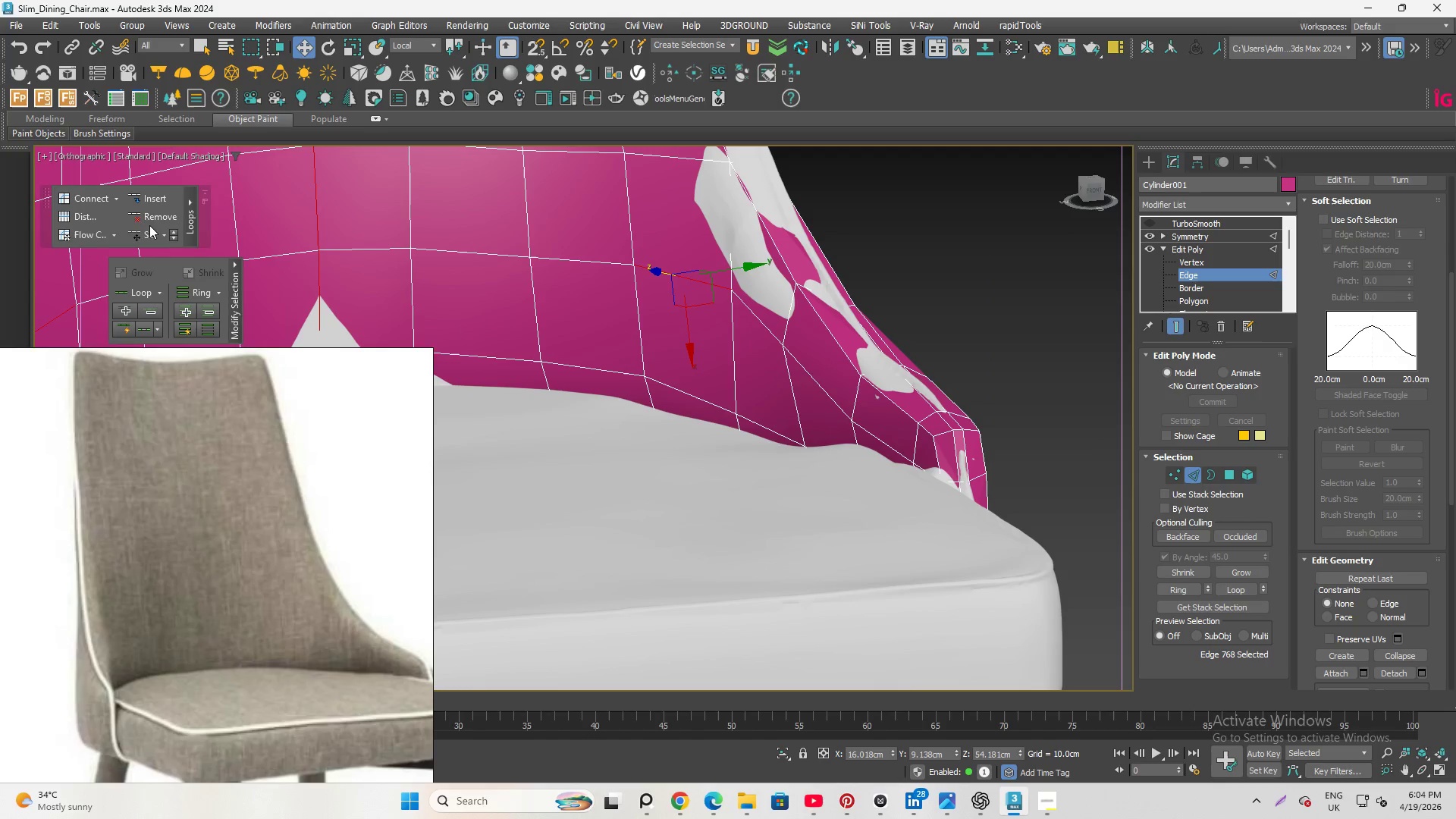 
left_click([146, 231])
 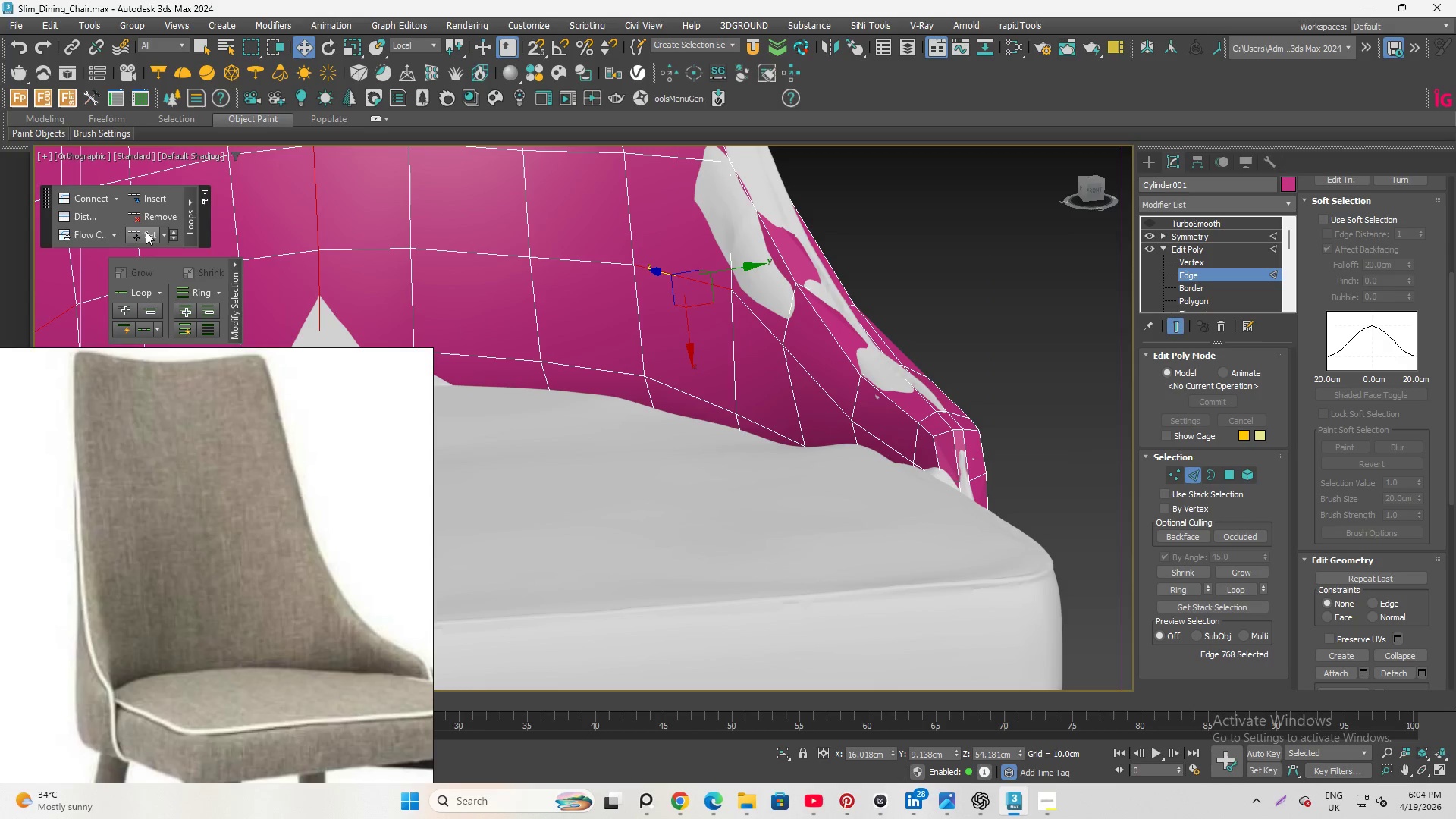 
left_click([146, 231])
 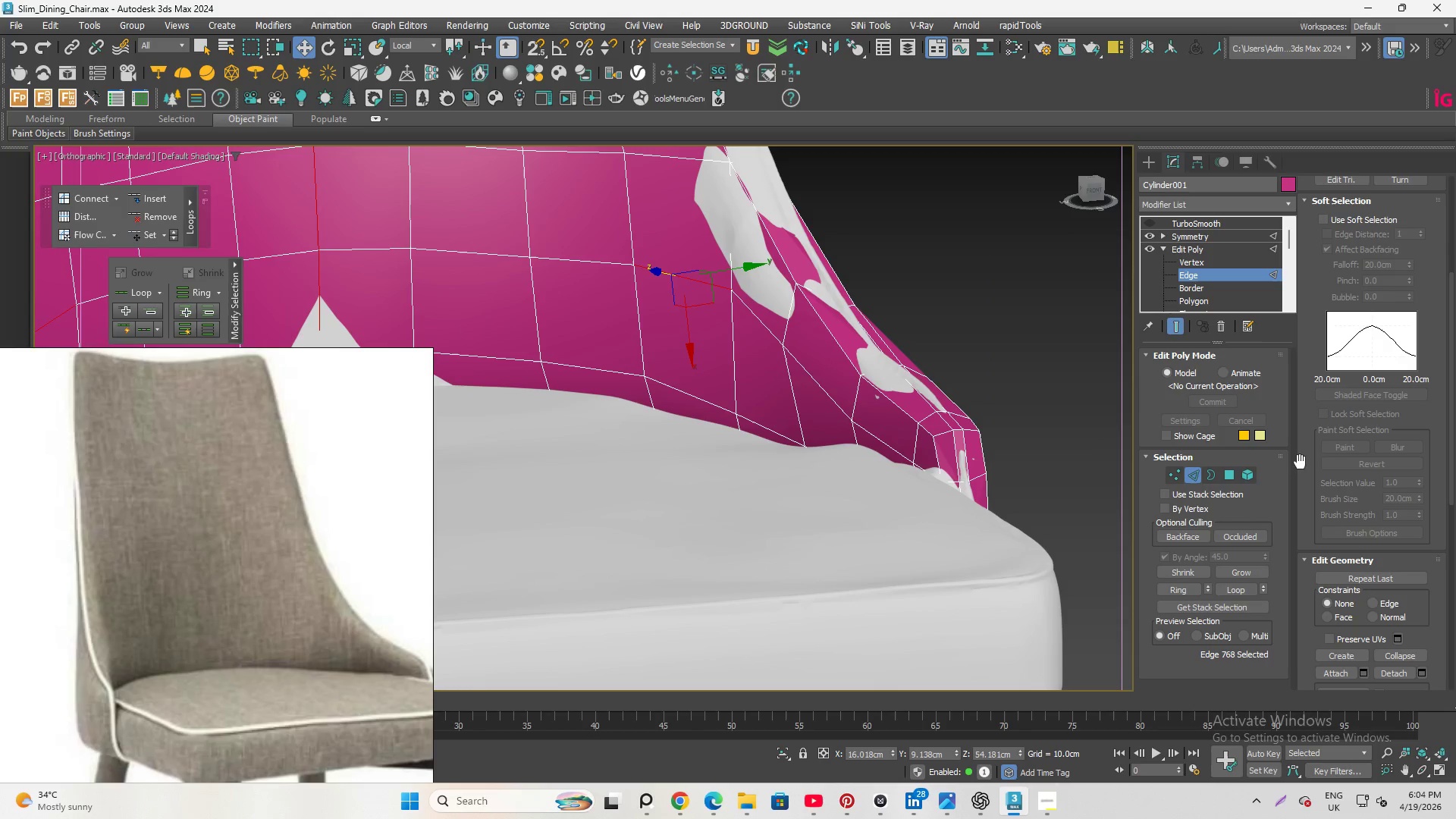 
scroll: coordinate [1371, 402], scroll_direction: down, amount: 6.0
 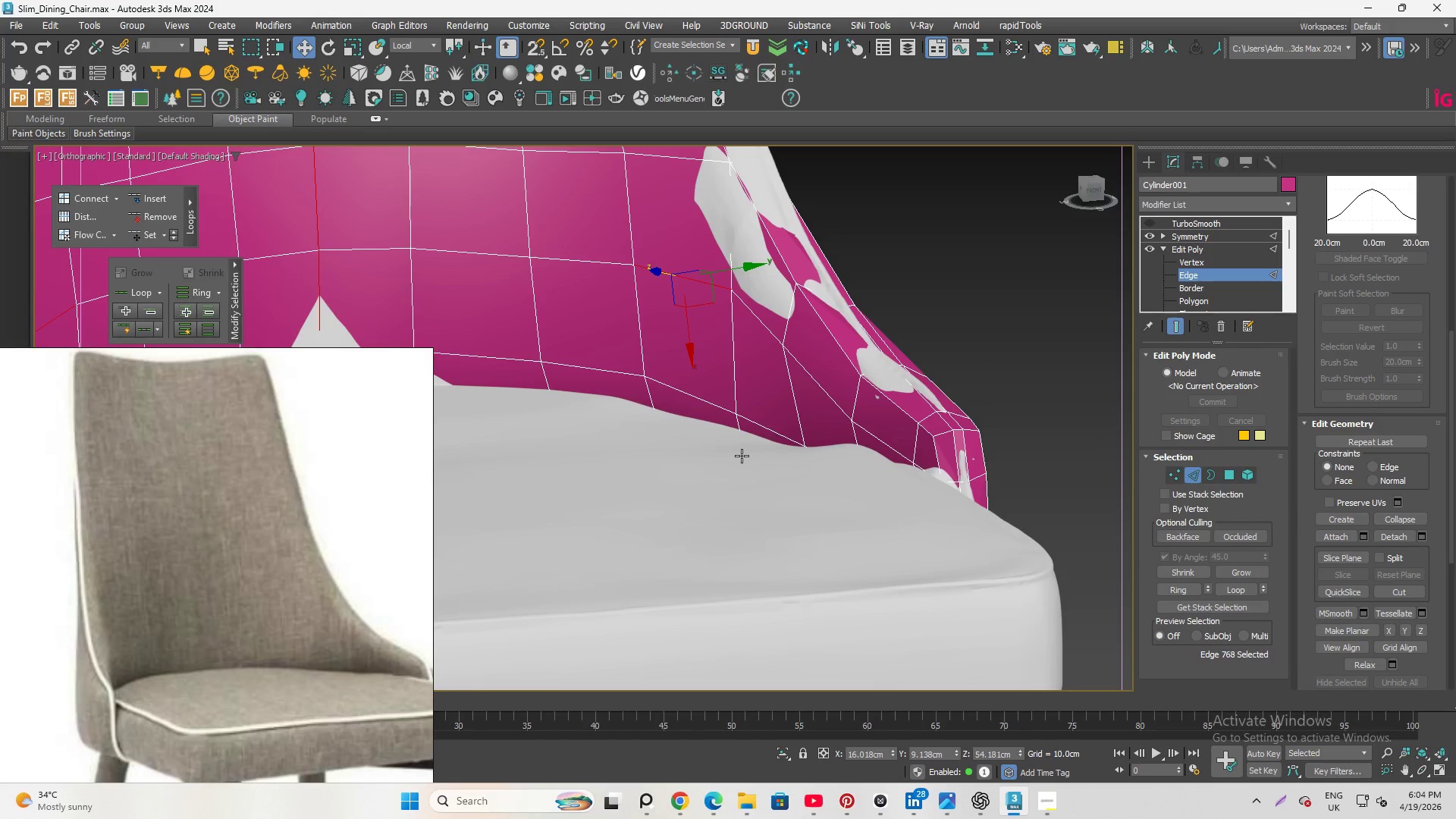 
hold_key(key=AltLeft, duration=1.83)
 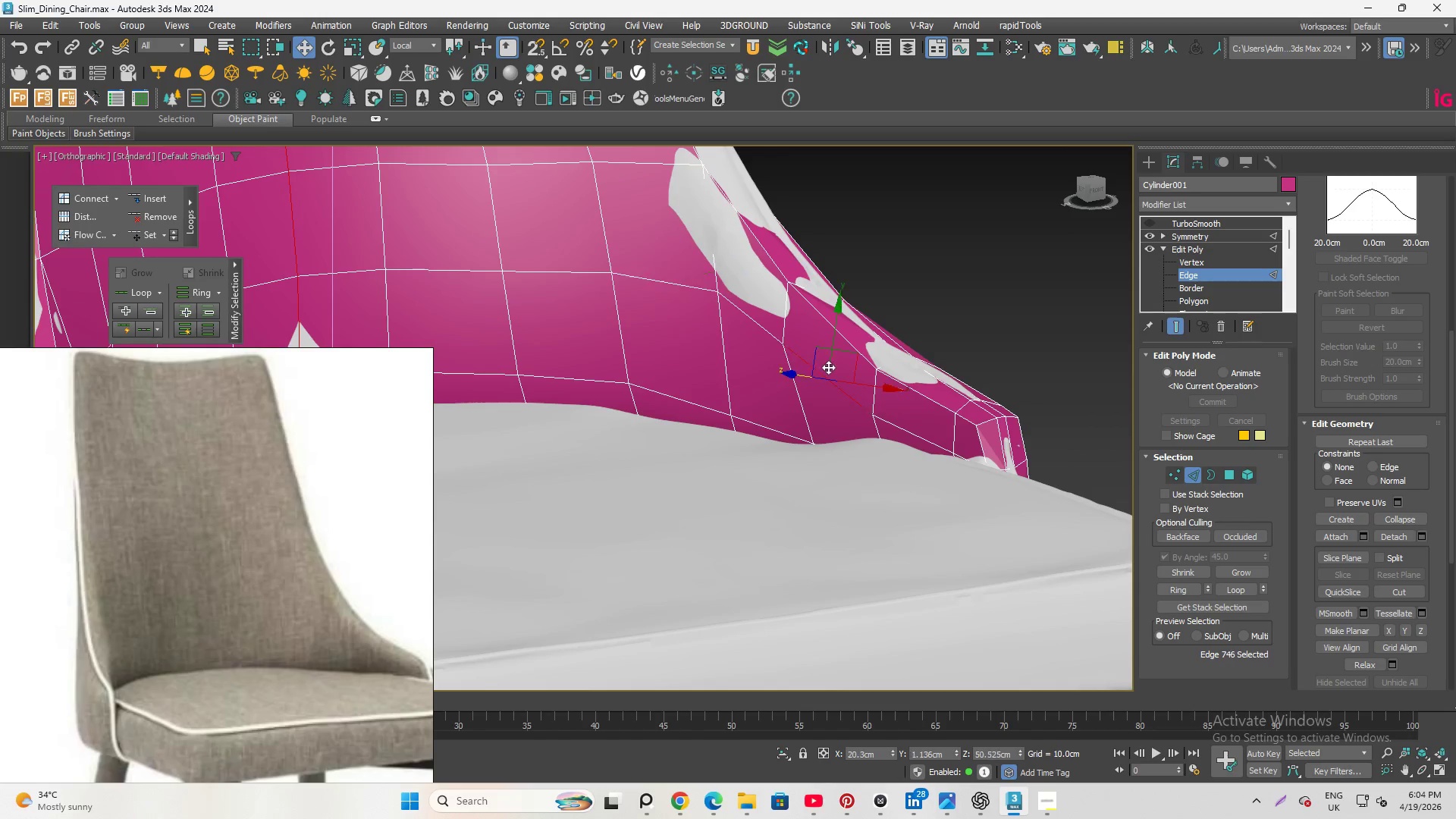 
left_click([828, 367])
 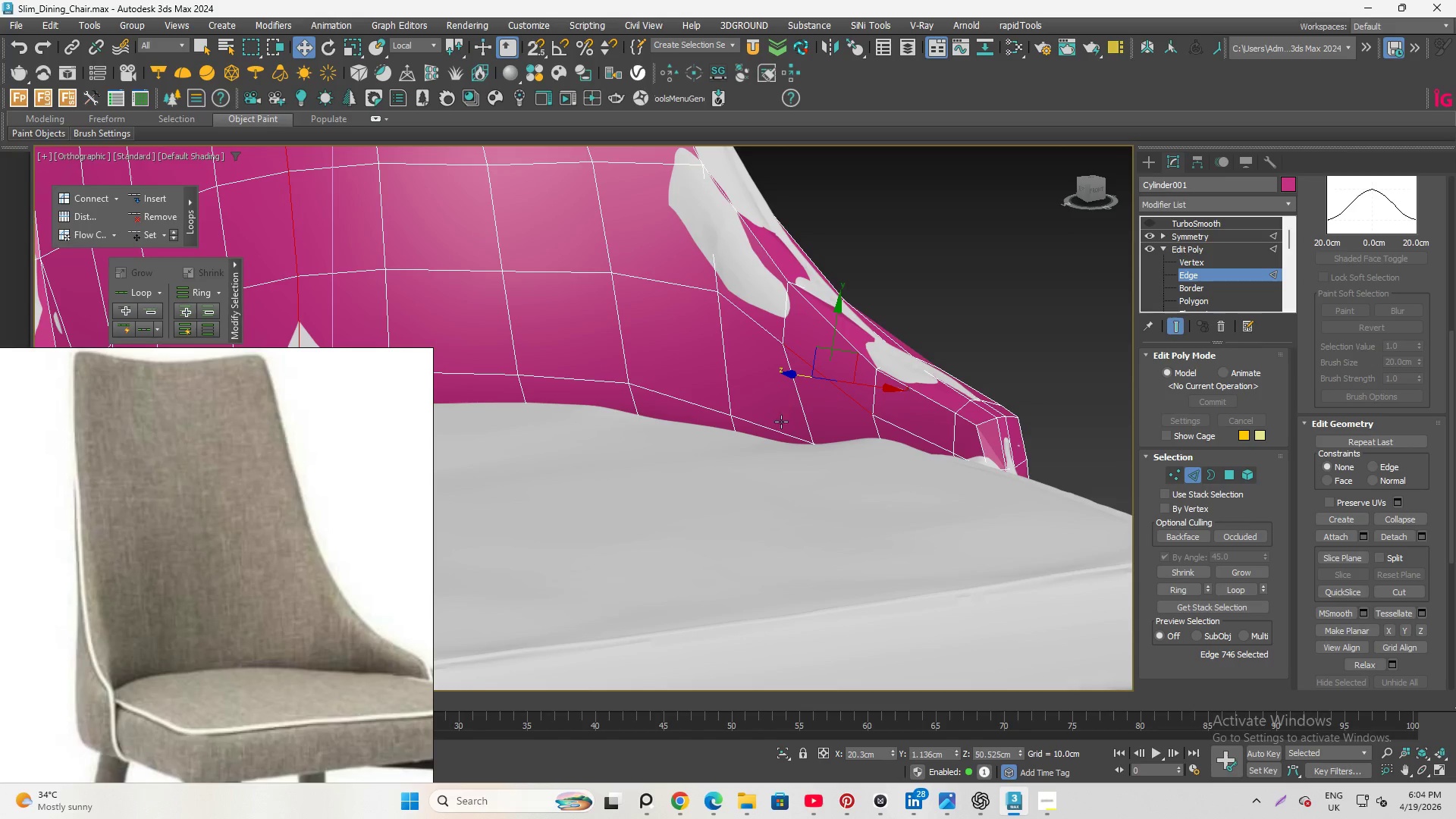 
left_click([779, 426])
 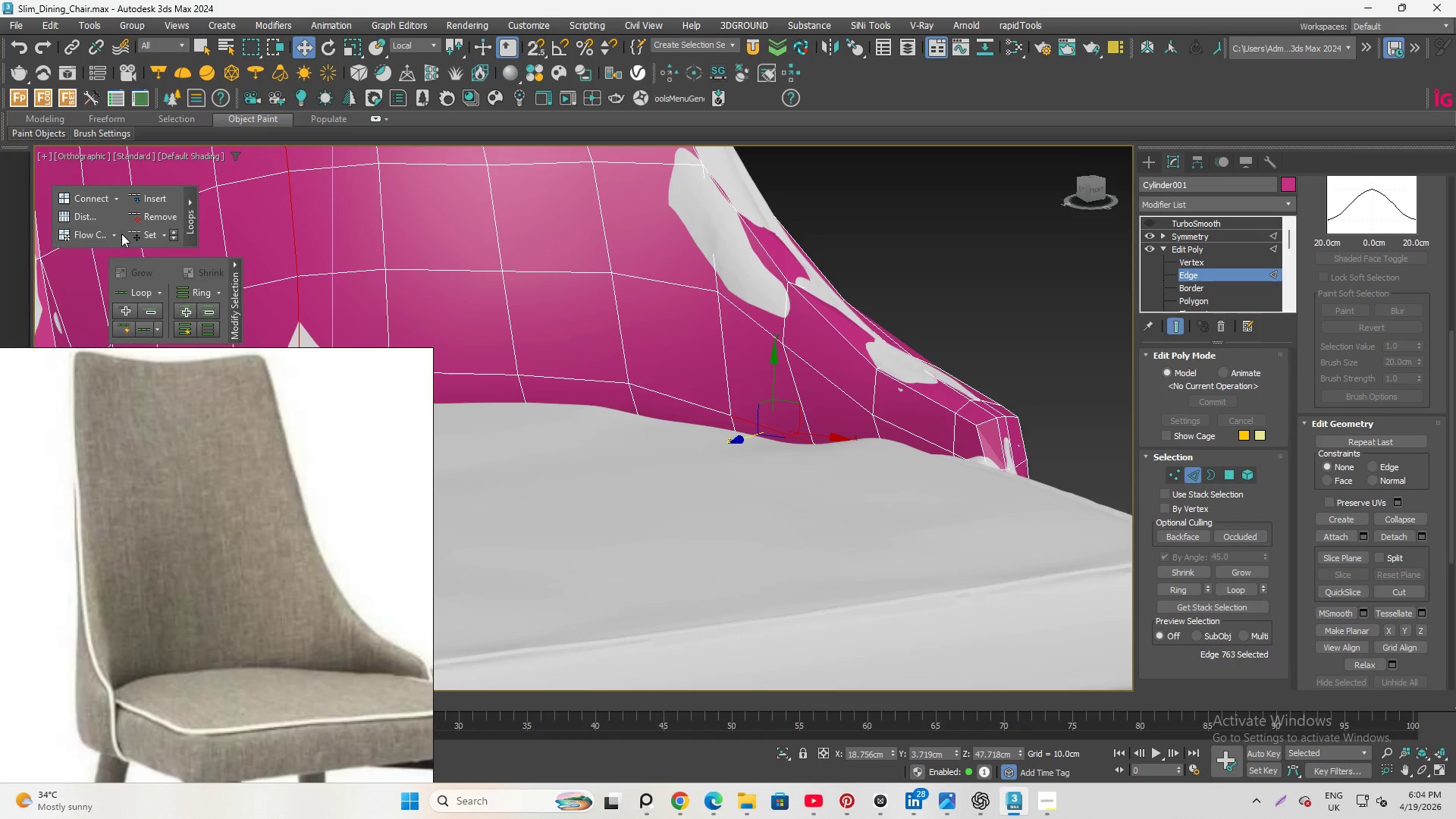 
left_click([140, 238])
 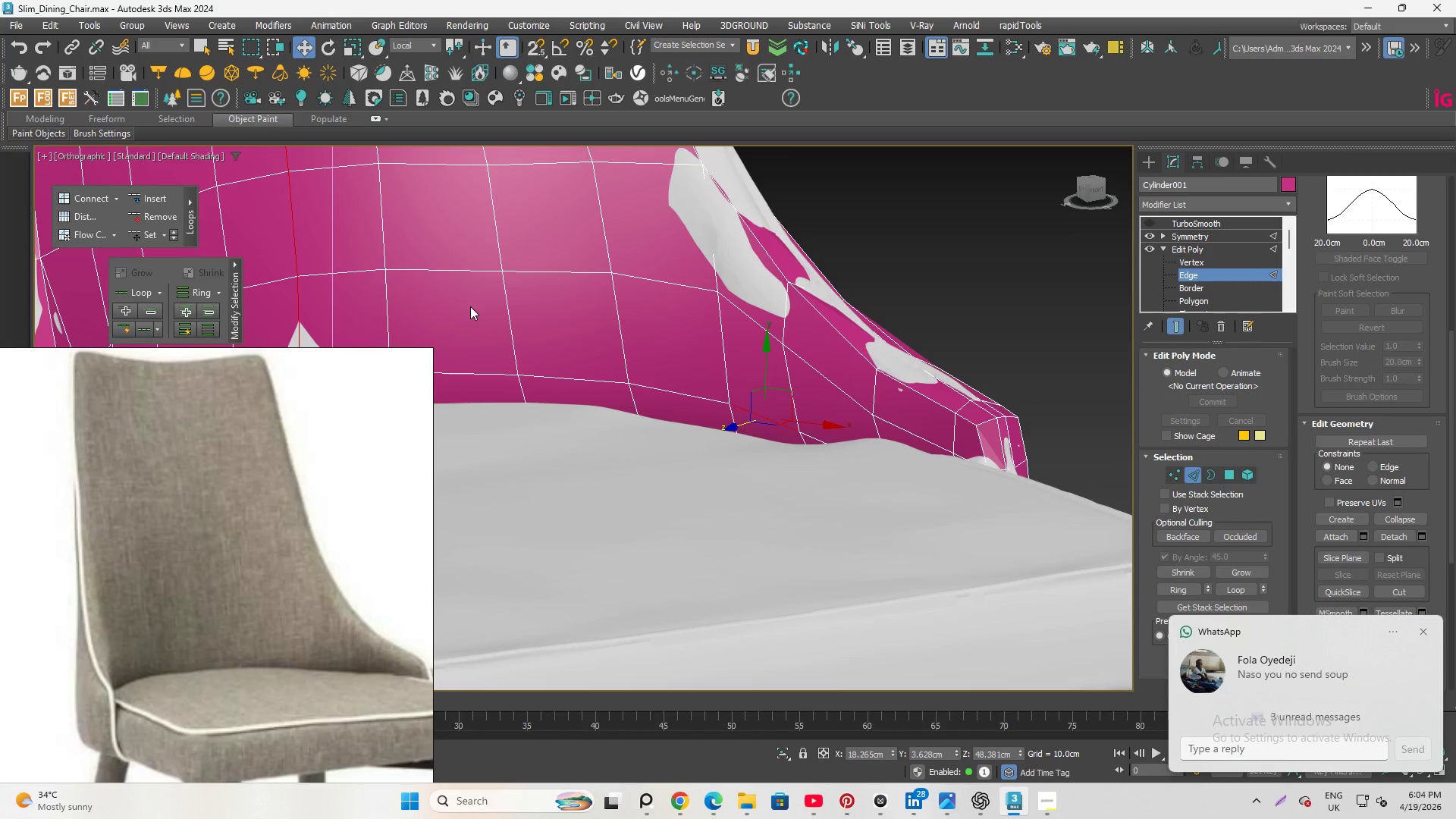 
hold_key(key=AltLeft, duration=1.53)
 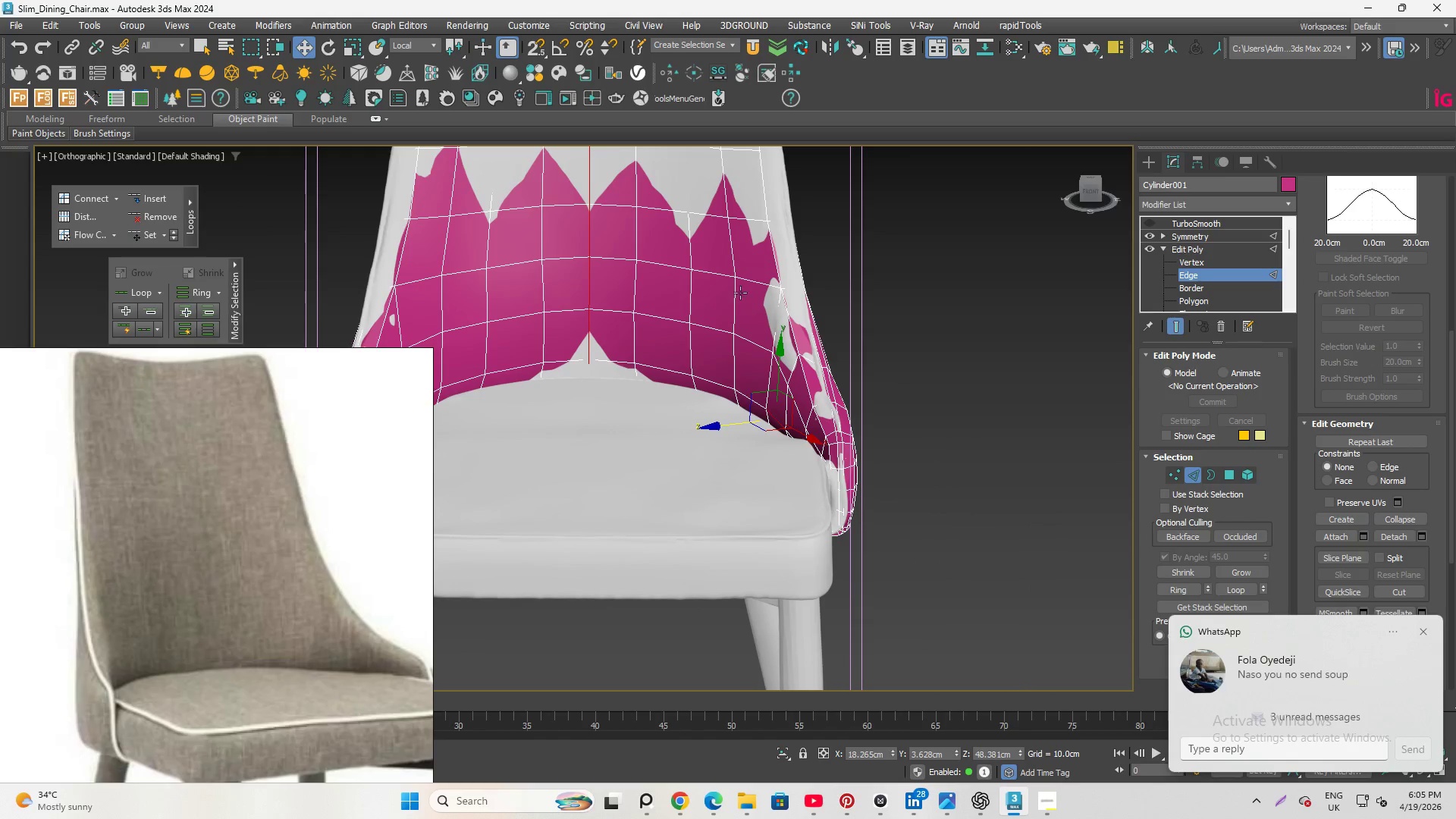 
scroll: coordinate [793, 419], scroll_direction: down, amount: 2.0
 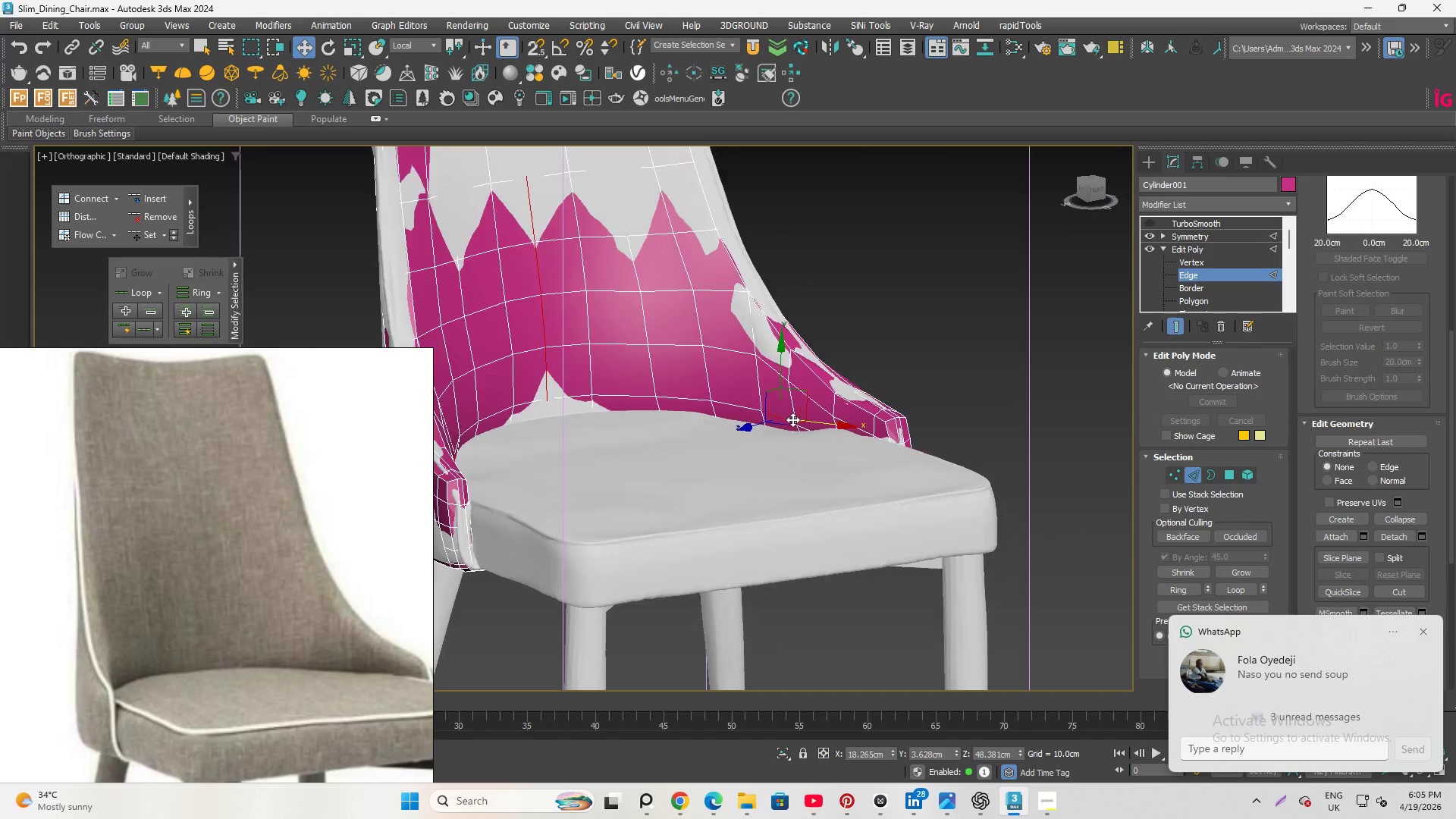 
hold_key(key=AltLeft, duration=0.56)
left_click([733, 283])
 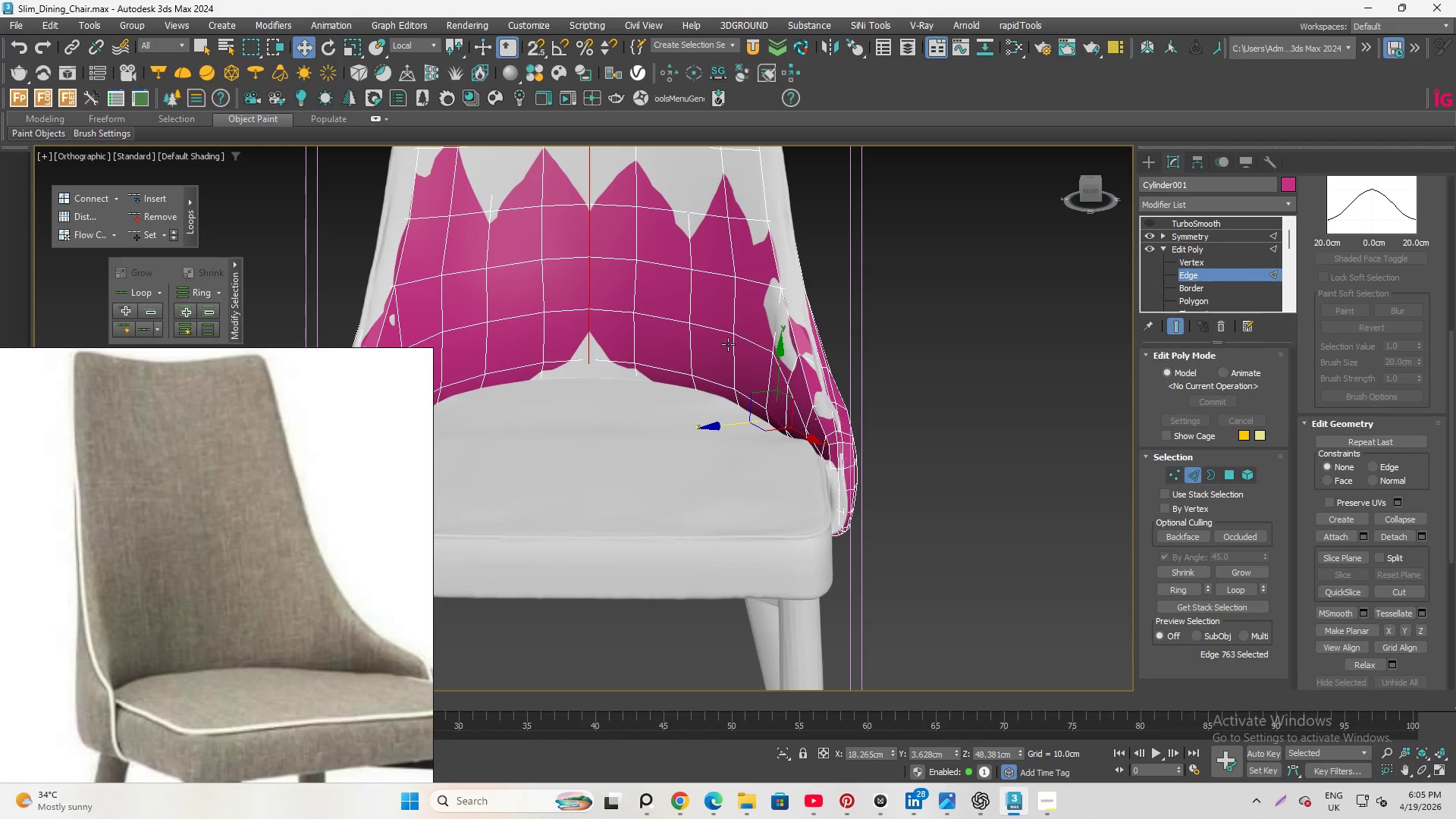 
left_click([736, 348])
 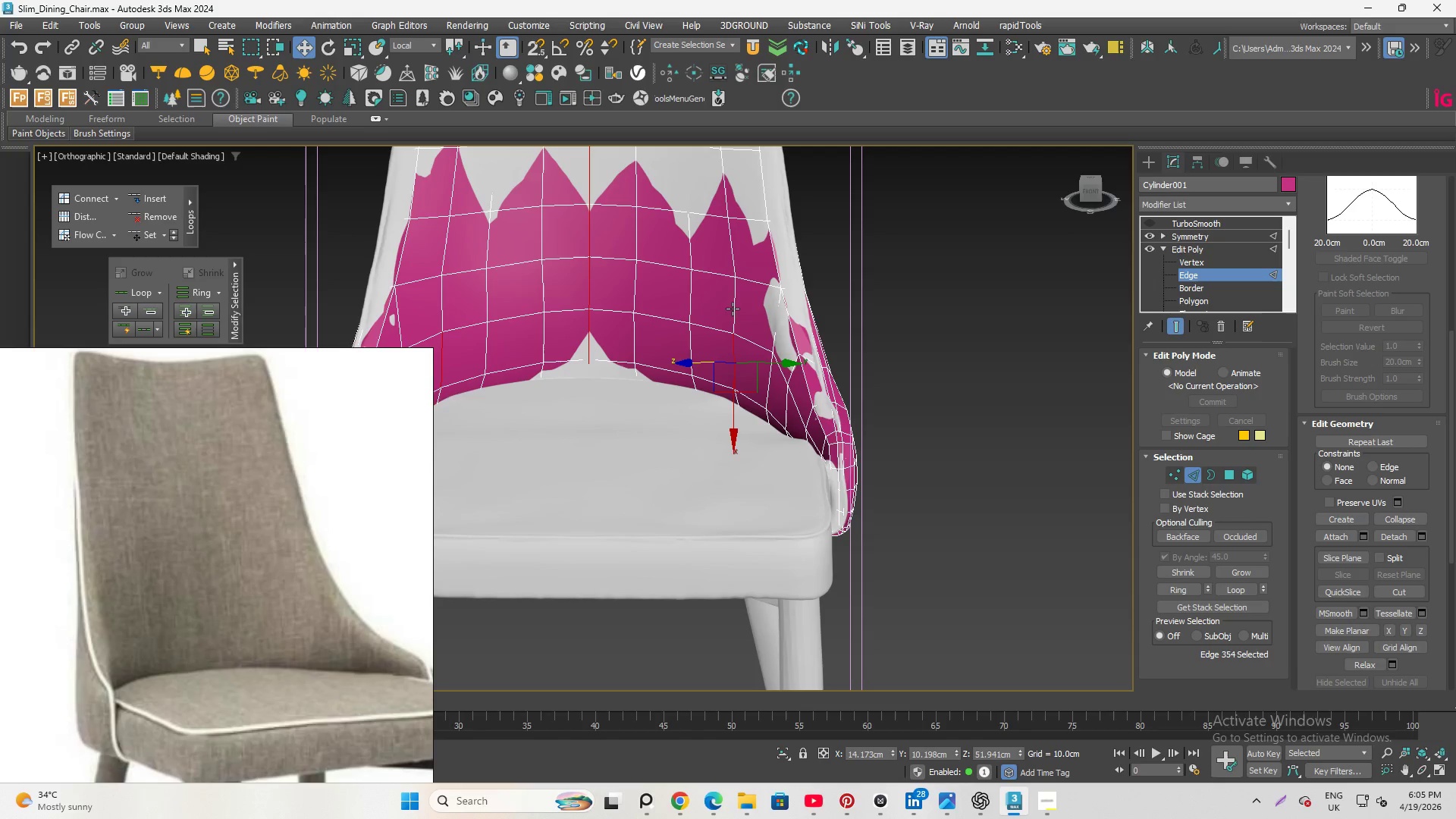 
hold_key(key=ControlLeft, duration=0.47)
left_click([736, 309])
 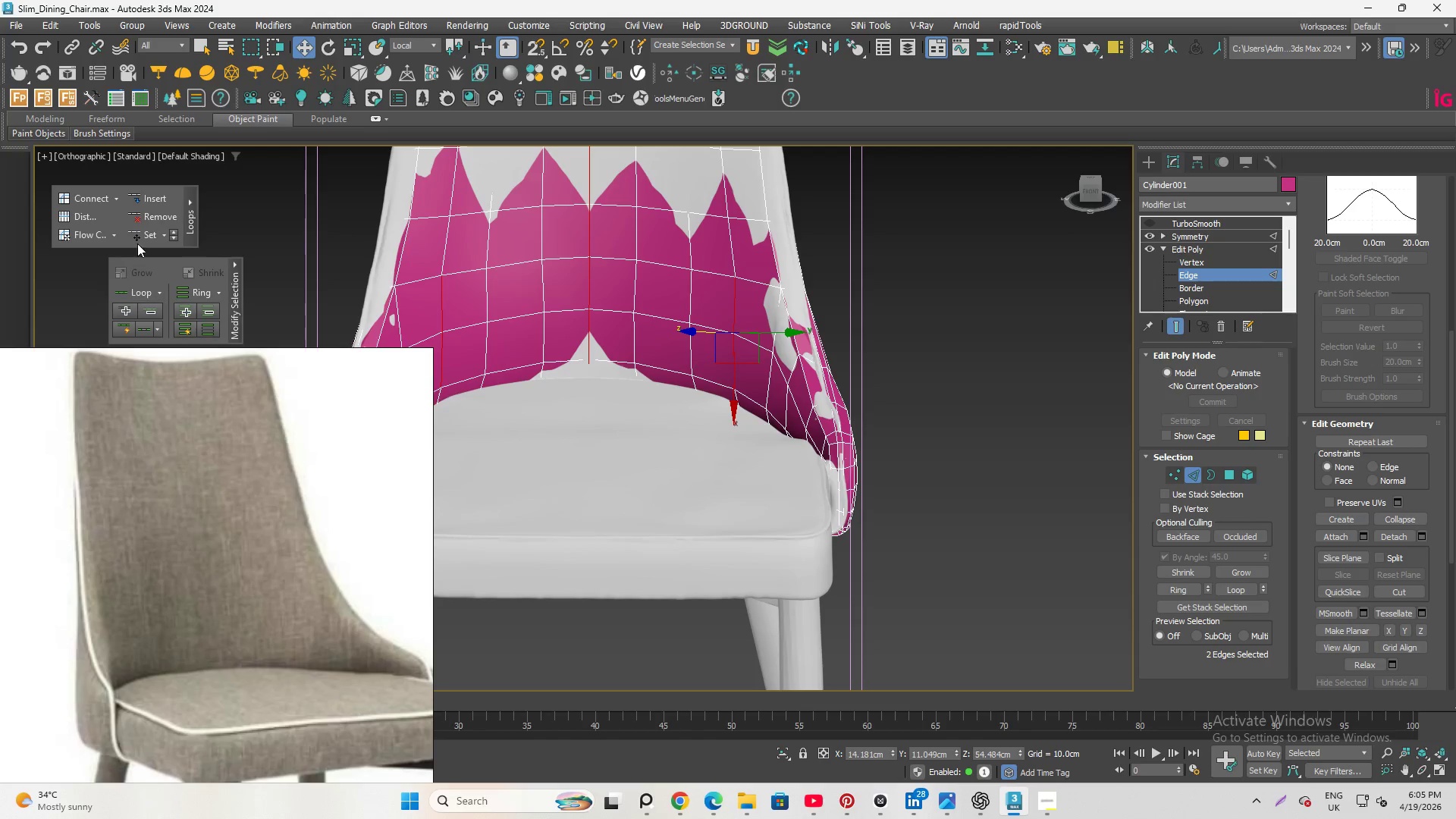 
left_click([143, 233])
 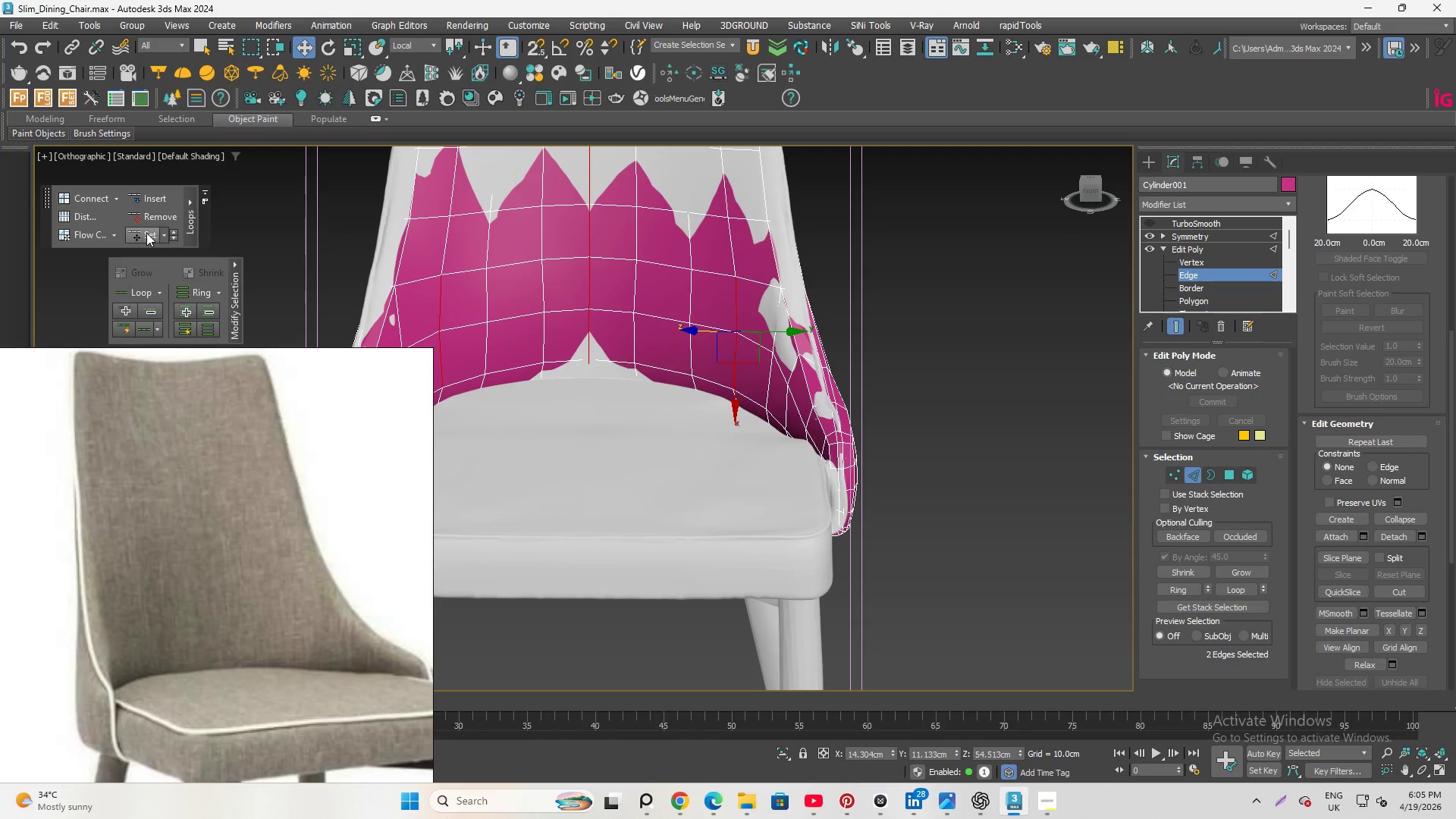 
hold_key(key=AltLeft, duration=1.8)
 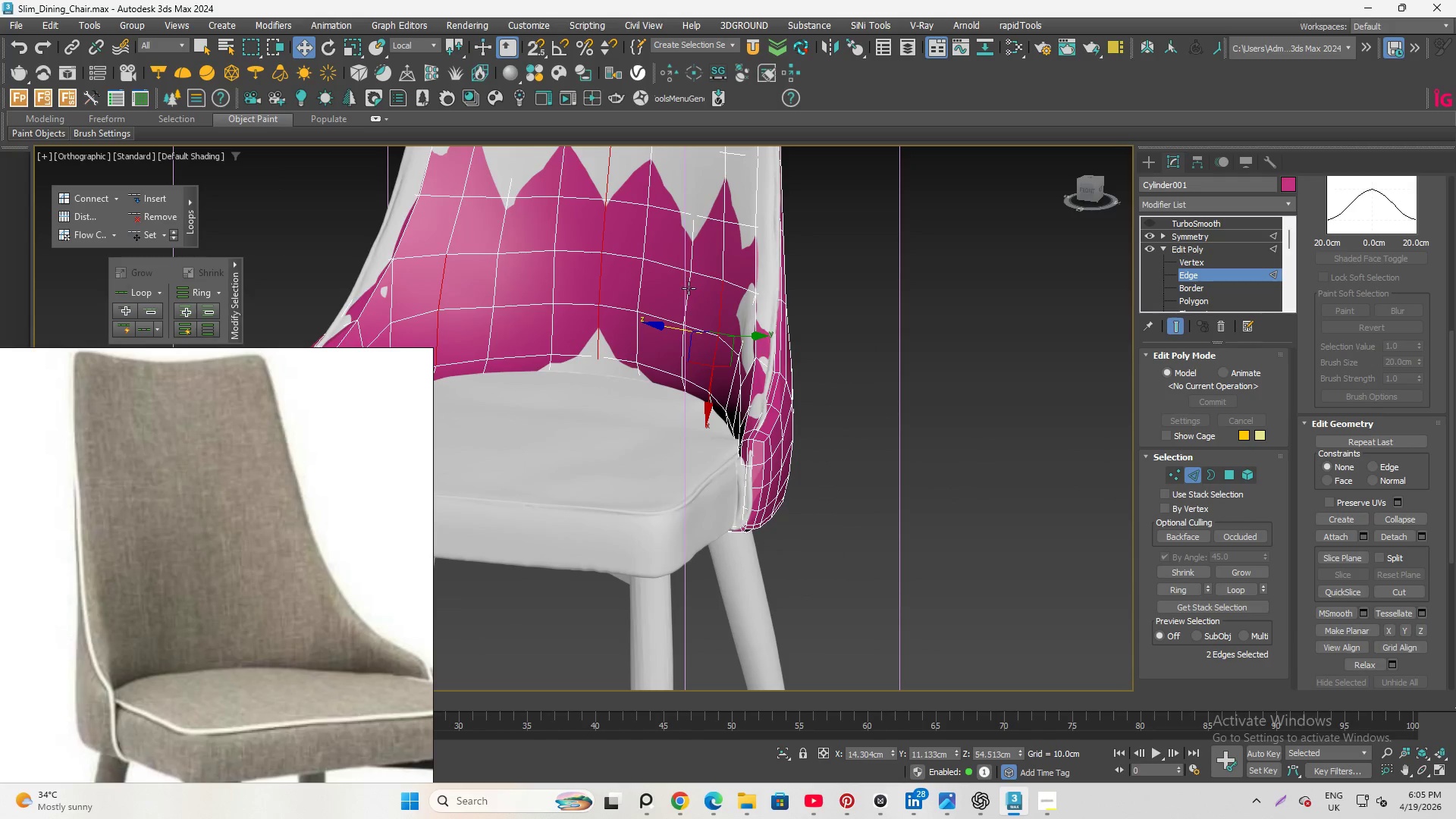 
scroll: coordinate [689, 288], scroll_direction: up, amount: 1.0
 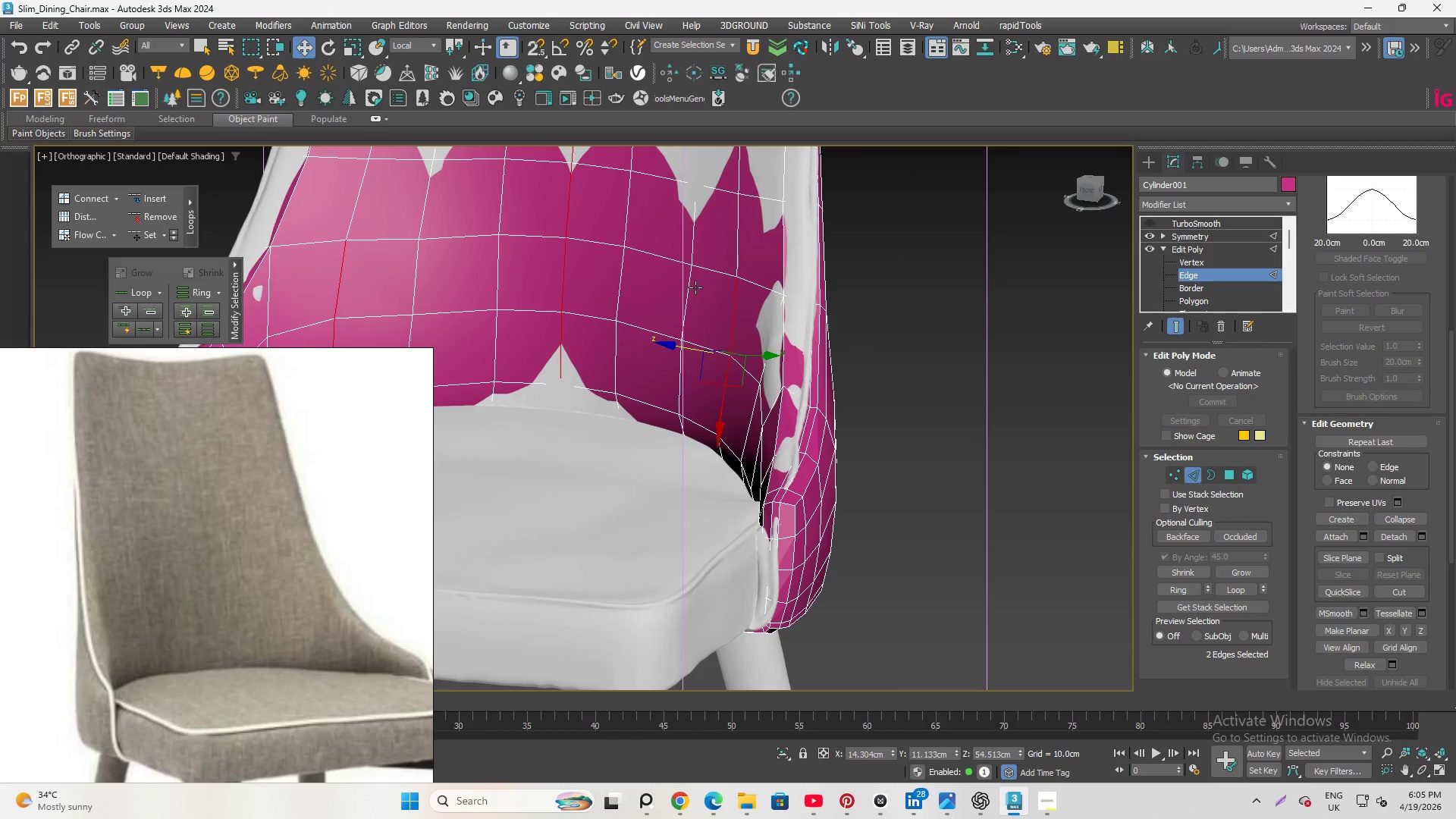 
left_click([695, 287])
 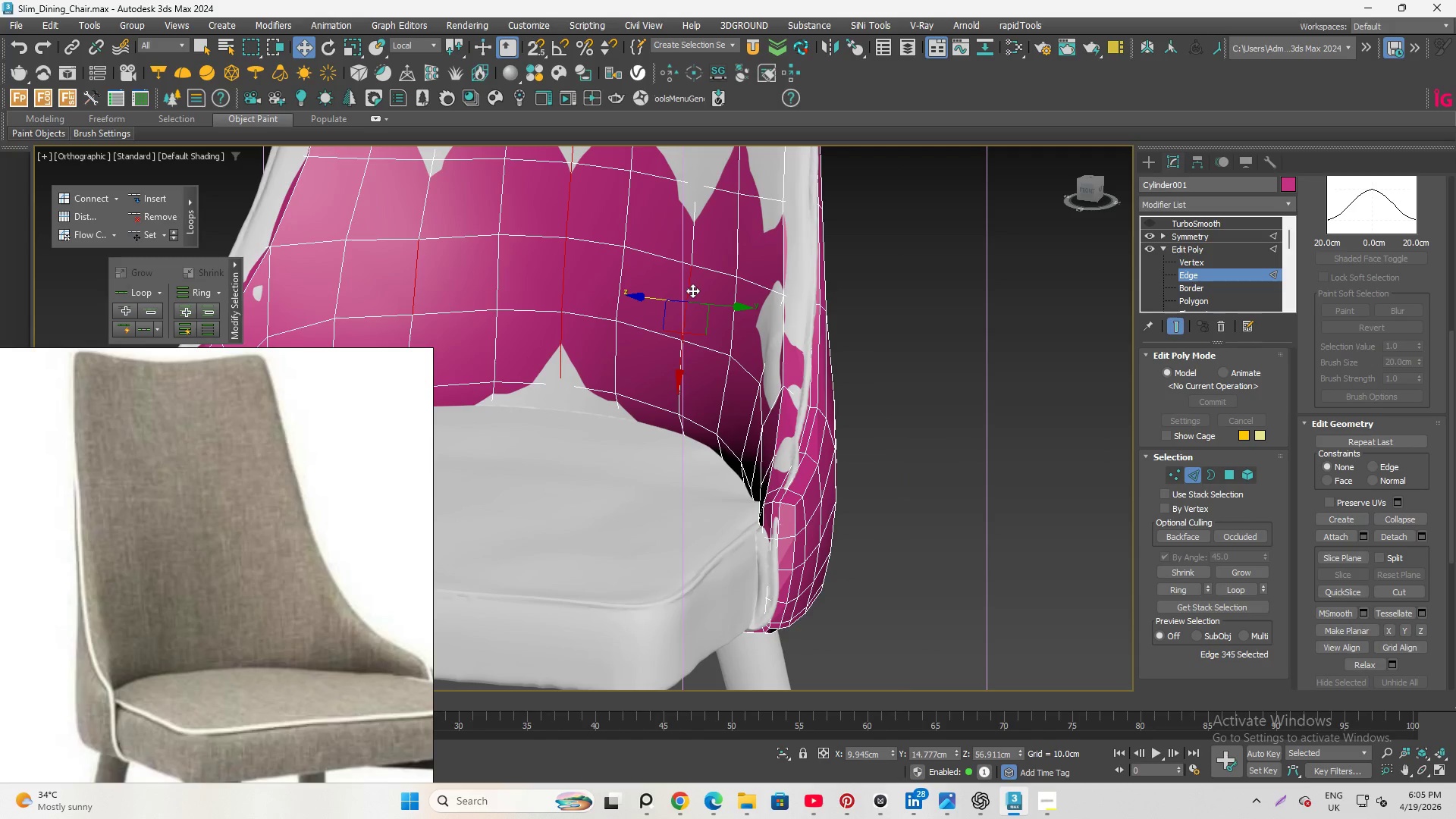 
hold_key(key=ControlLeft, duration=1.05)
left_click([676, 359])
 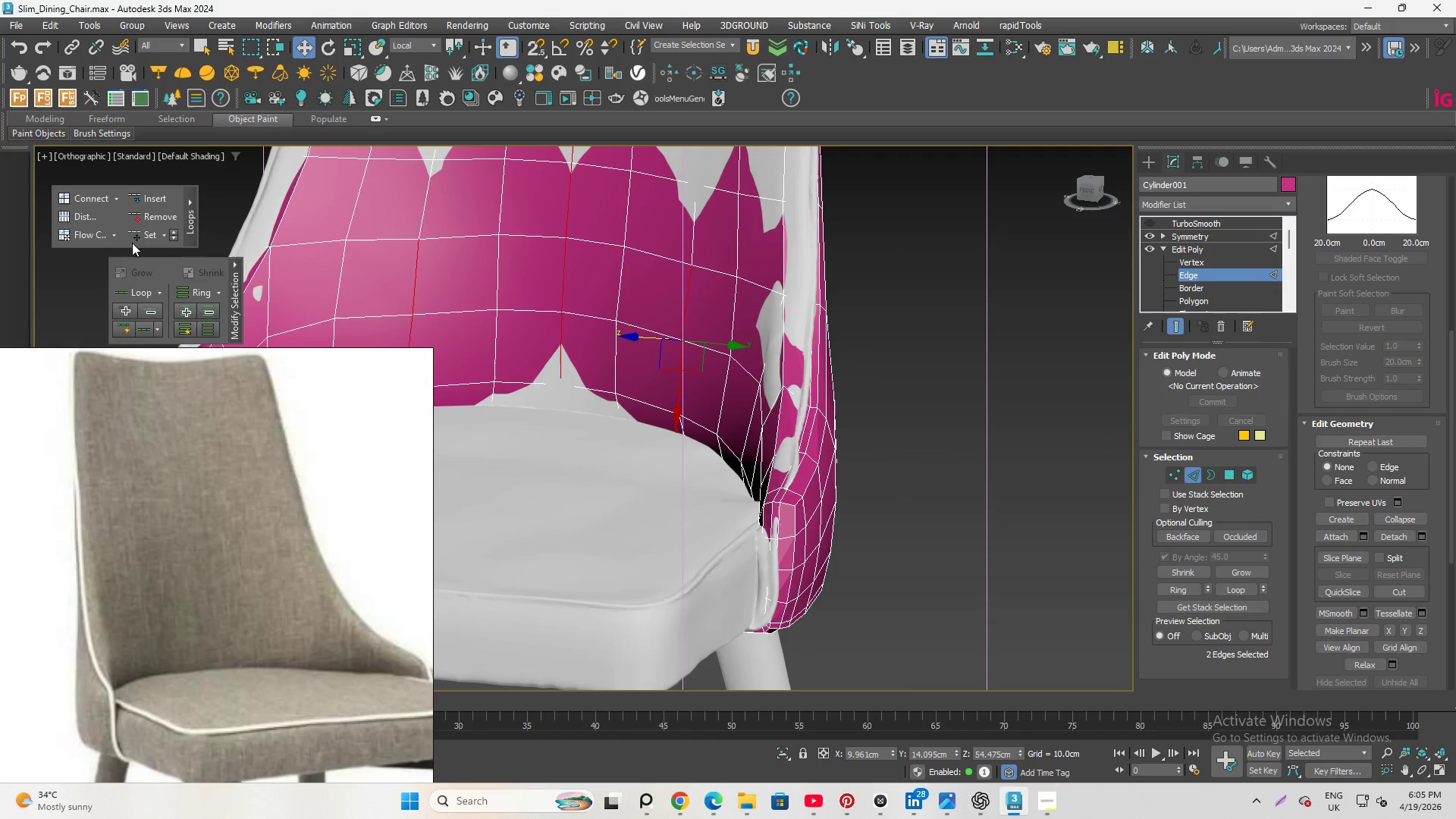 
left_click([134, 234])
 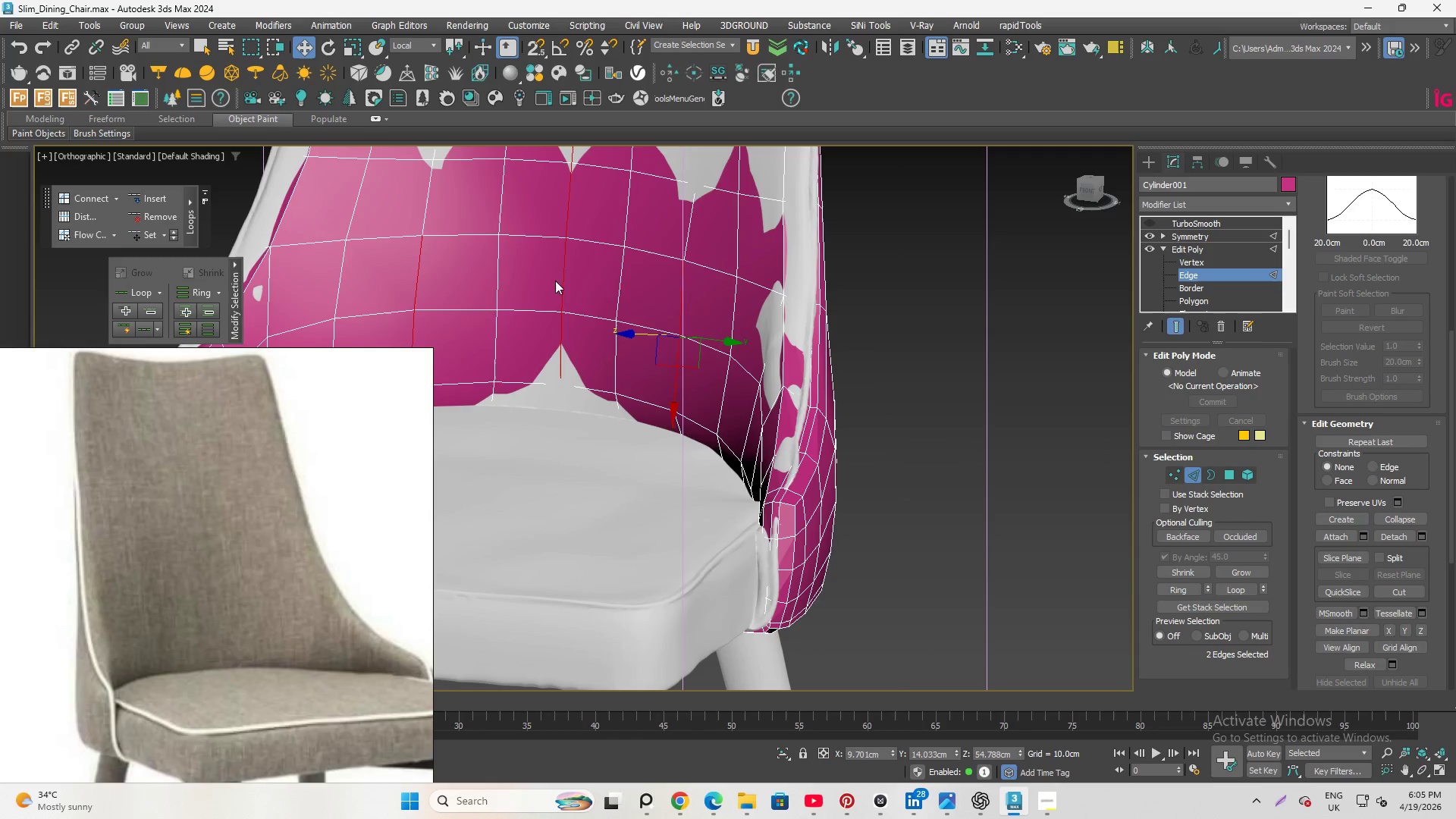 
hold_key(key=AltLeft, duration=3.59)
 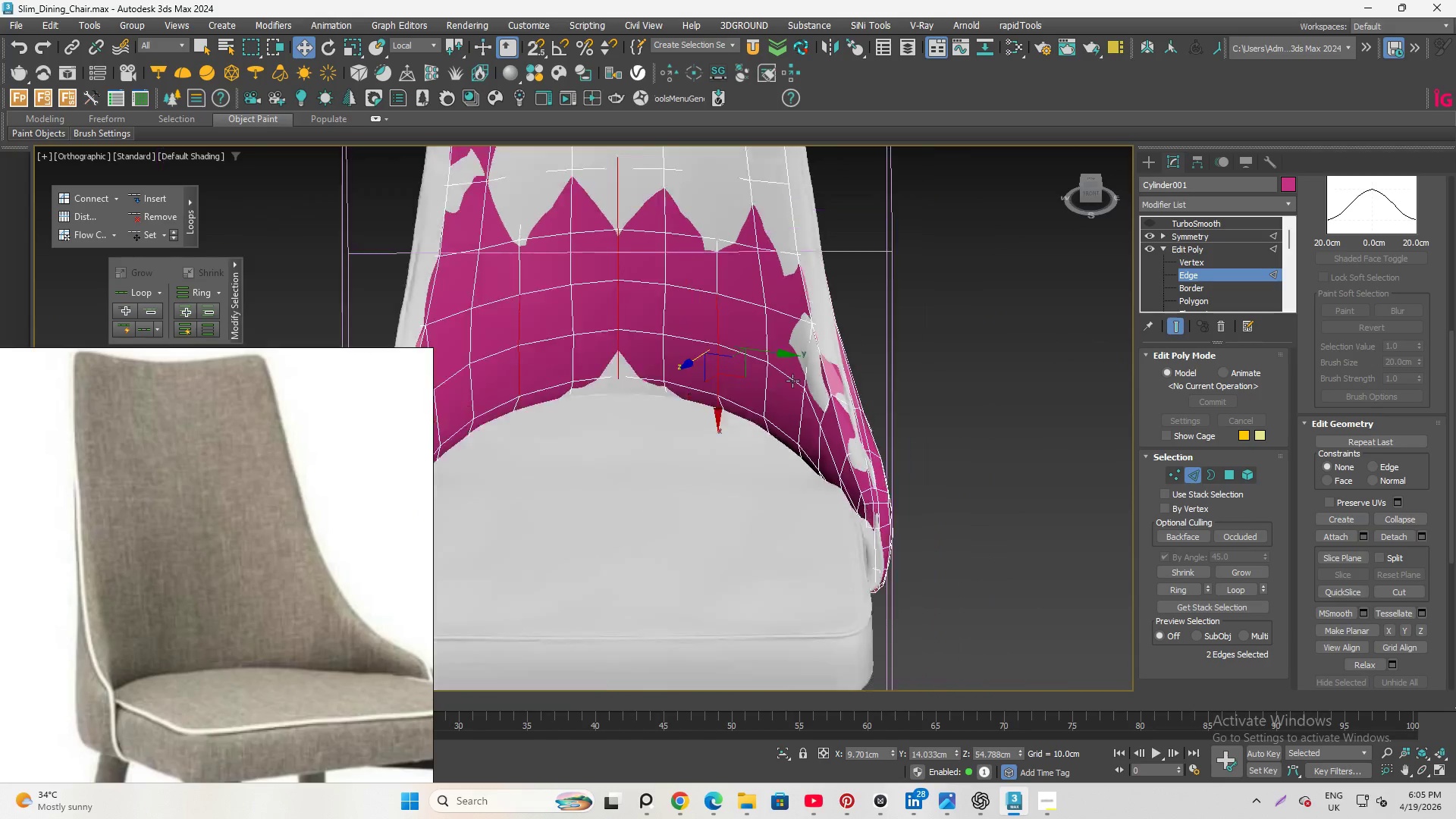 
scroll: coordinate [739, 257], scroll_direction: down, amount: 1.0
 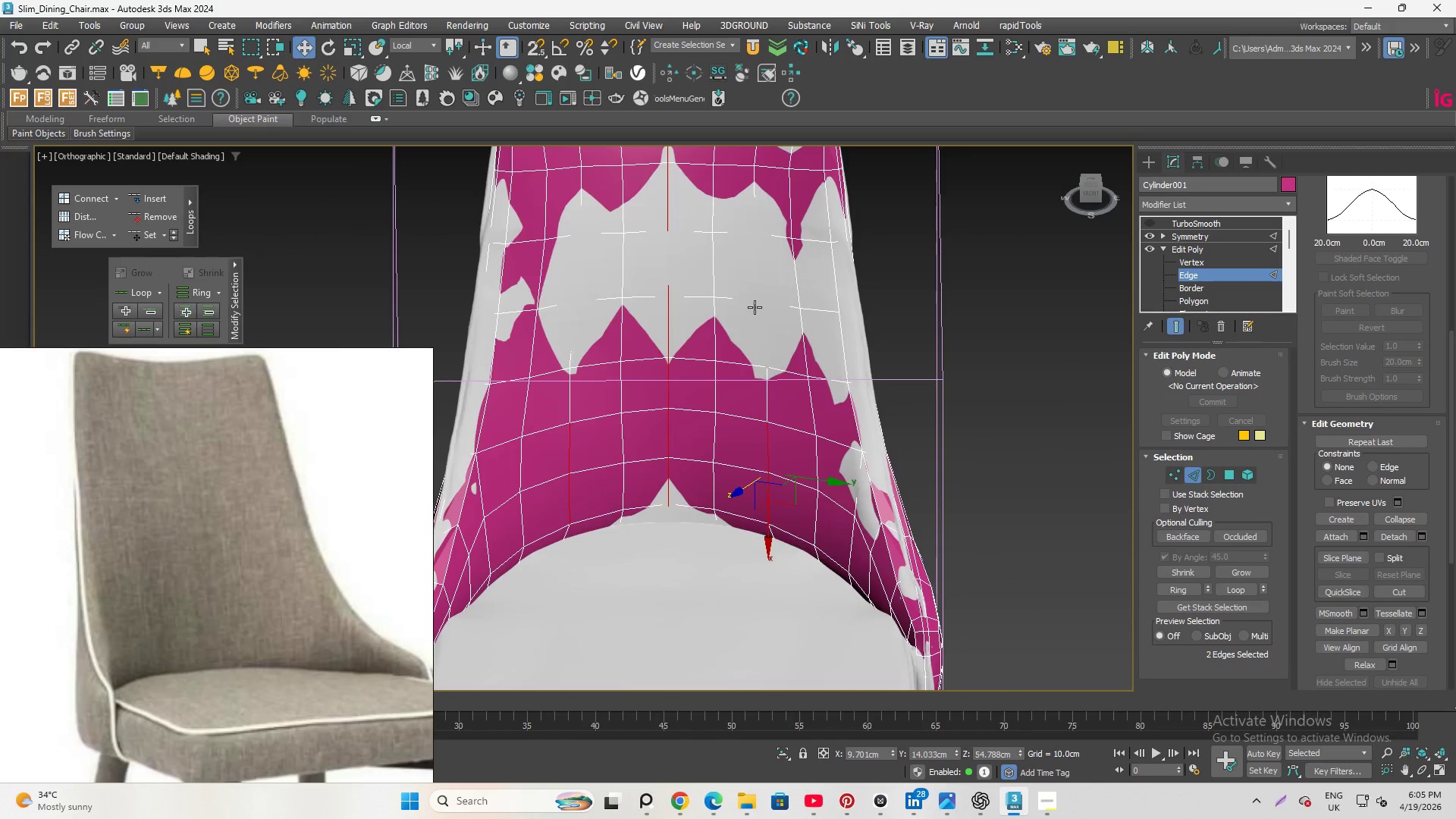 
left_click([756, 304])
 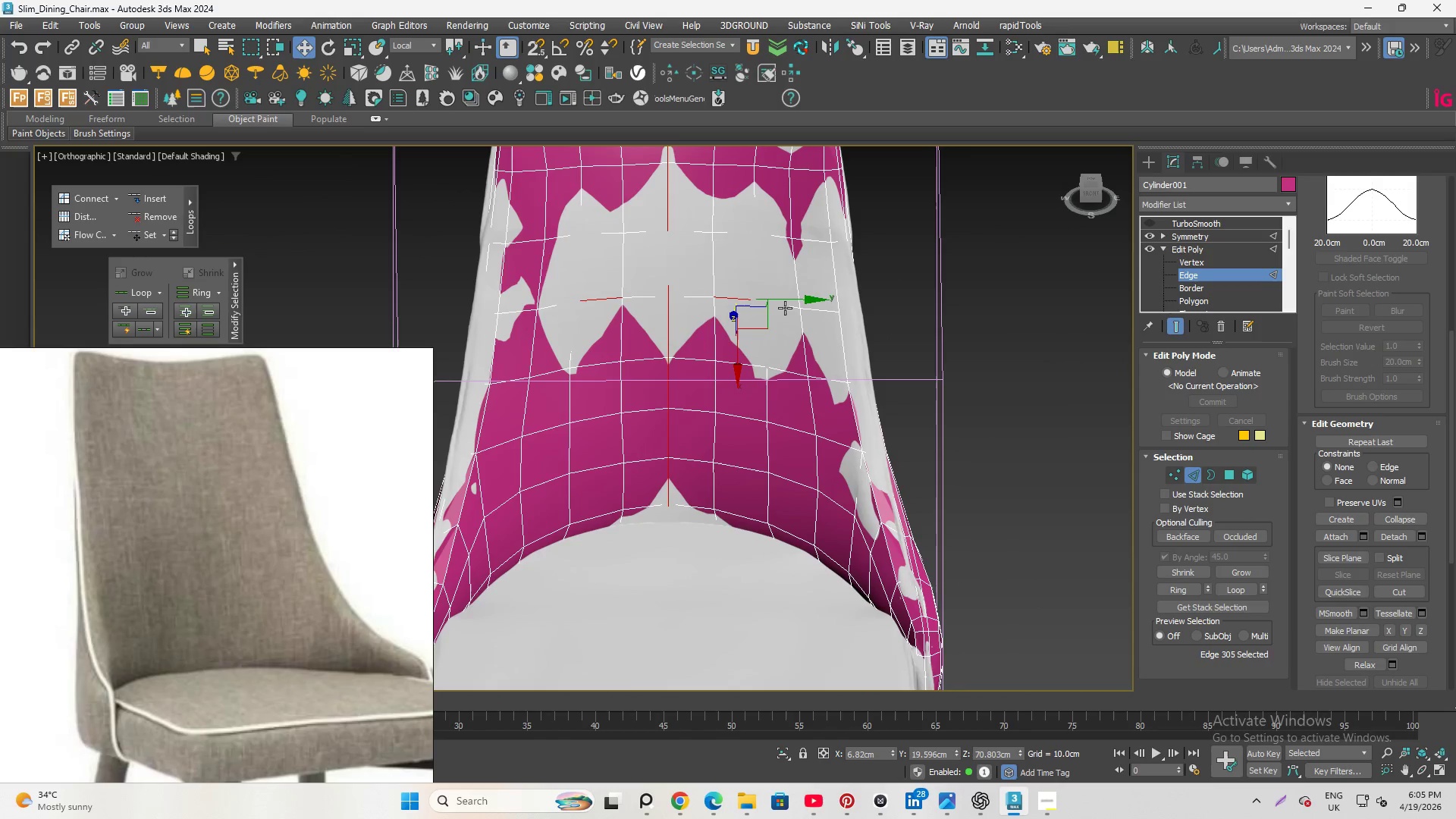 
hold_key(key=ControlLeft, duration=0.42)
left_click([785, 308])
 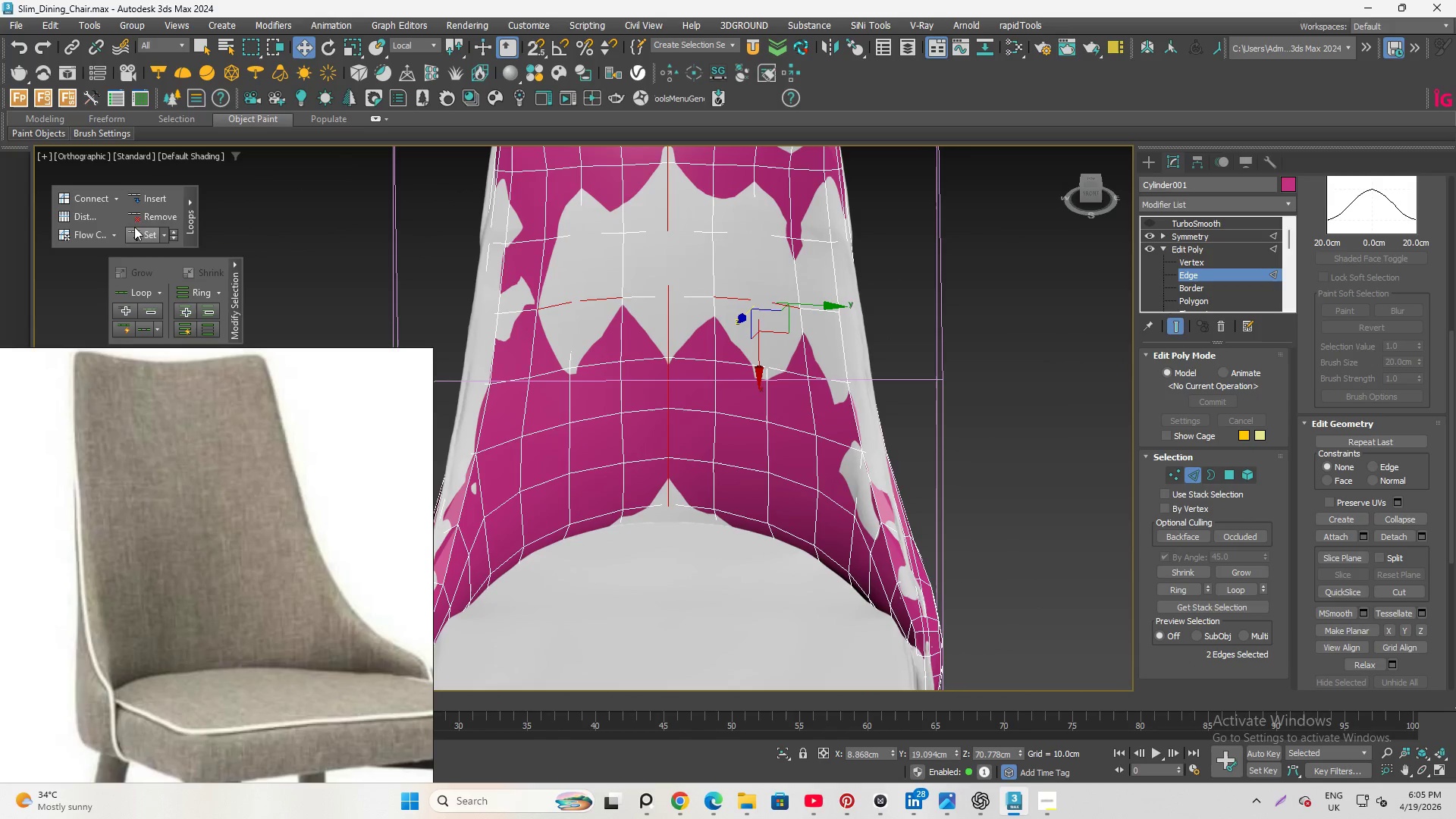 
hold_key(key=ControlLeft, duration=0.77)
left_click([682, 294])
 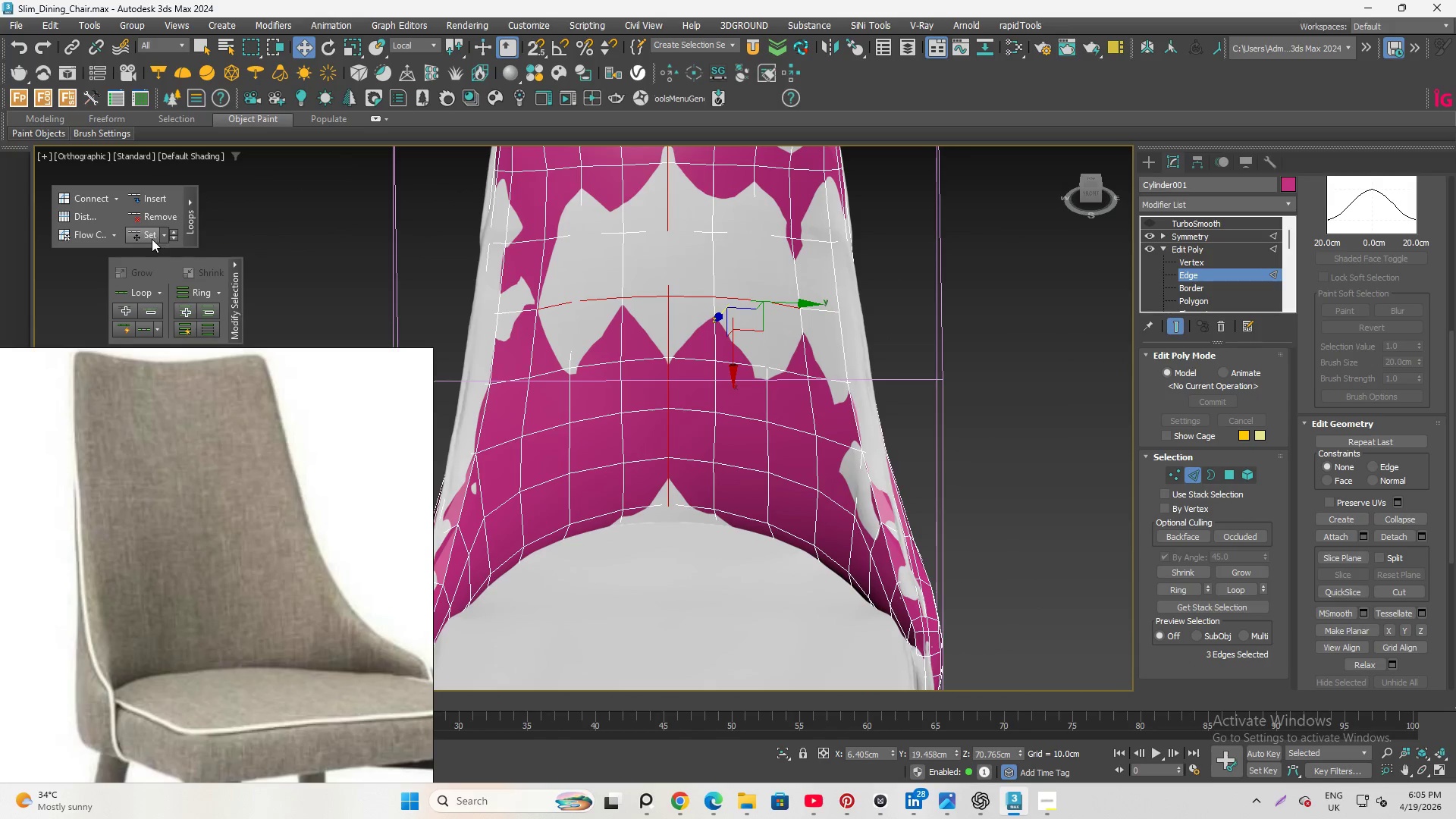 
left_click([145, 234])
 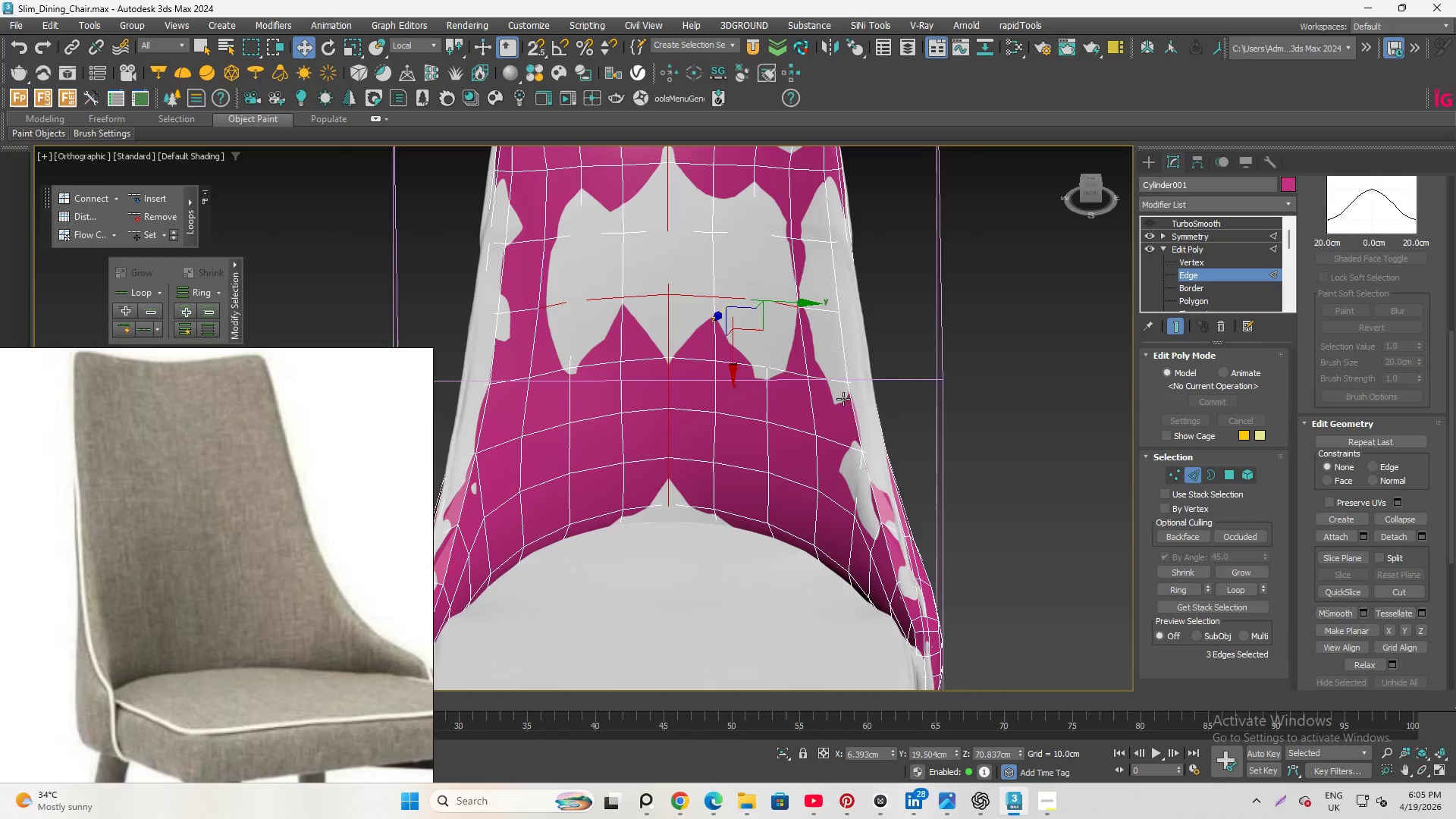 
left_click([788, 375])
 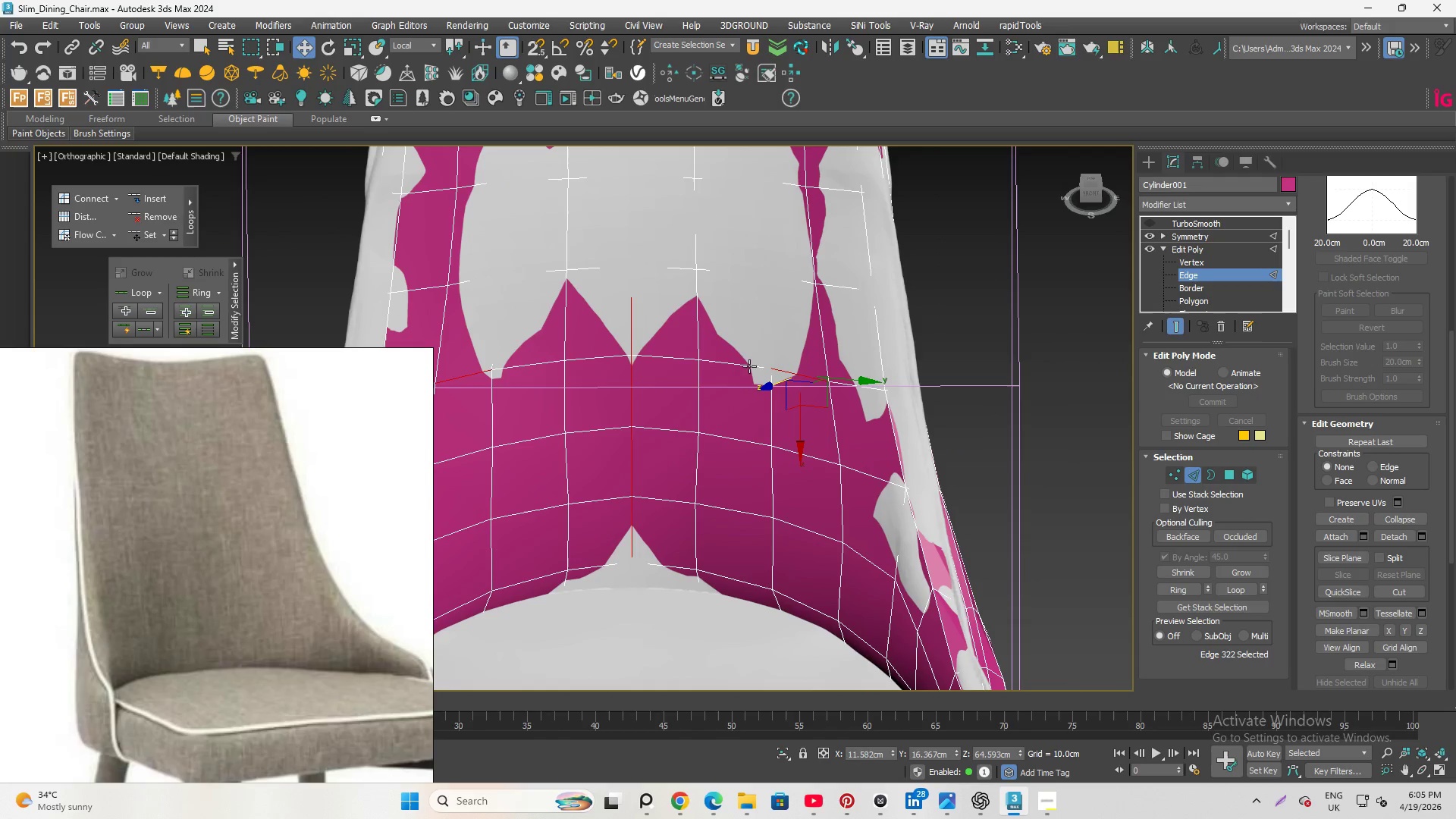 
scroll: coordinate [757, 363], scroll_direction: up, amount: 1.0
 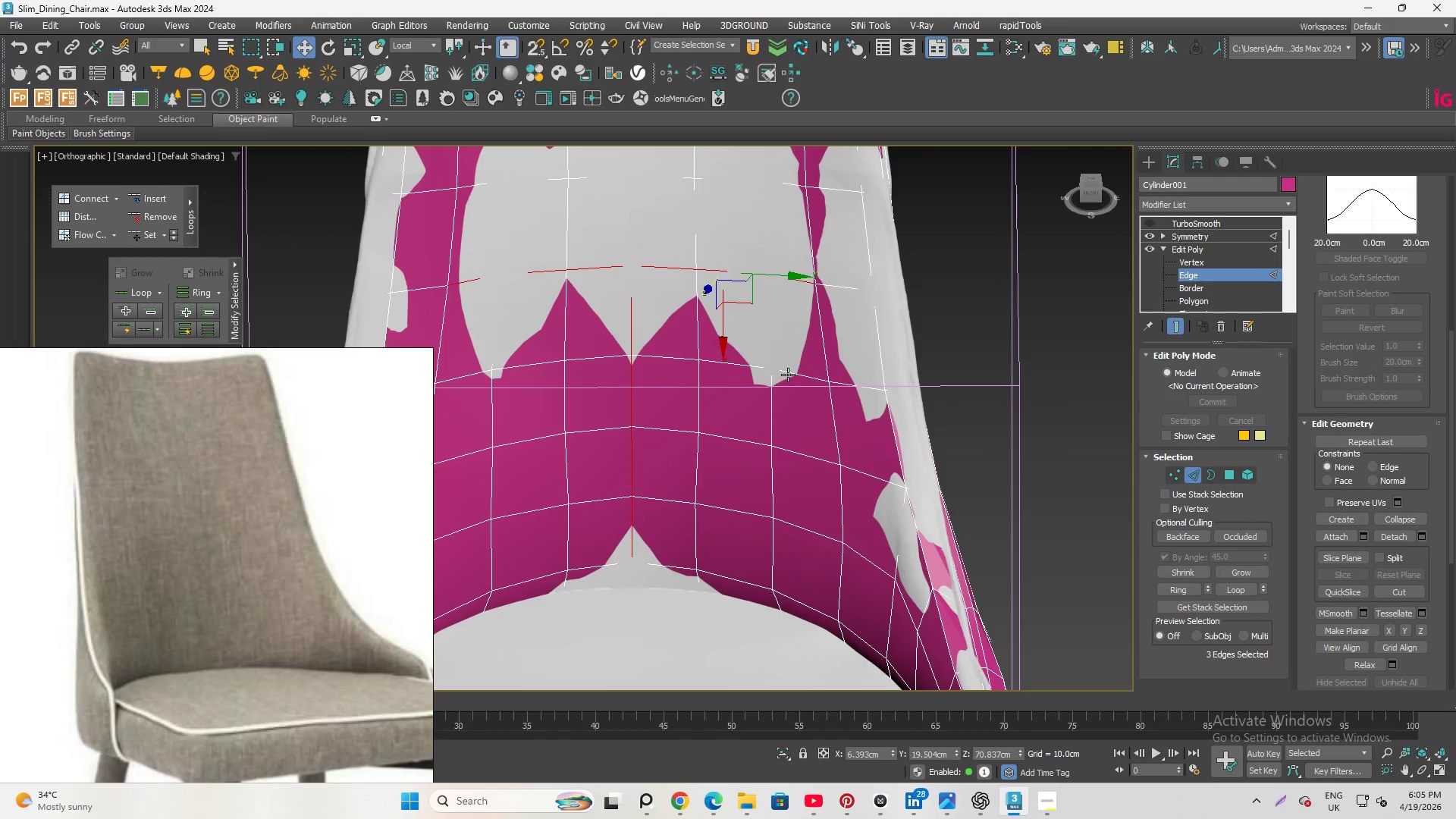 
hold_key(key=ControlLeft, duration=0.84)
double_click([738, 363])
 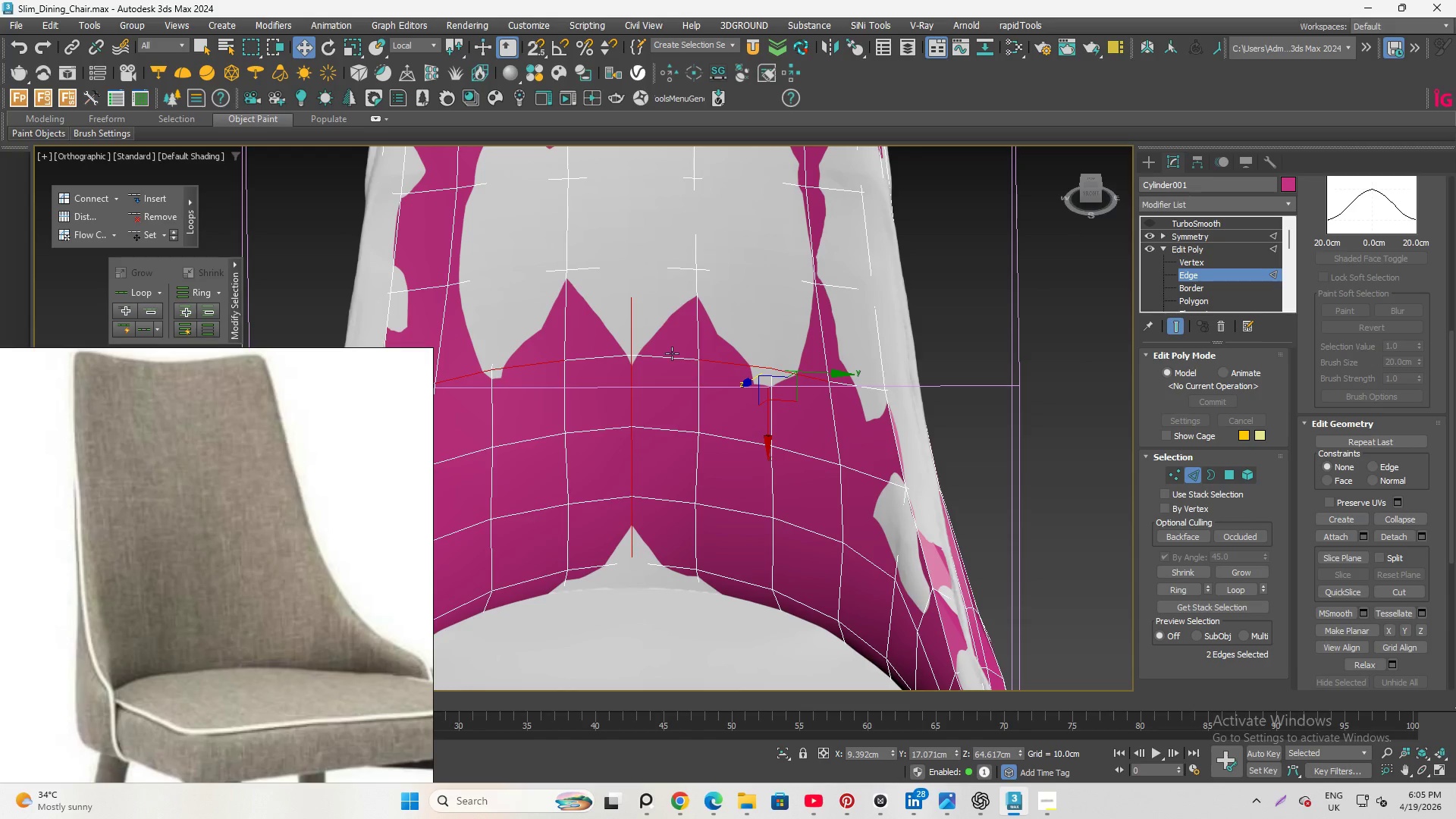 
triple_click([672, 353])
 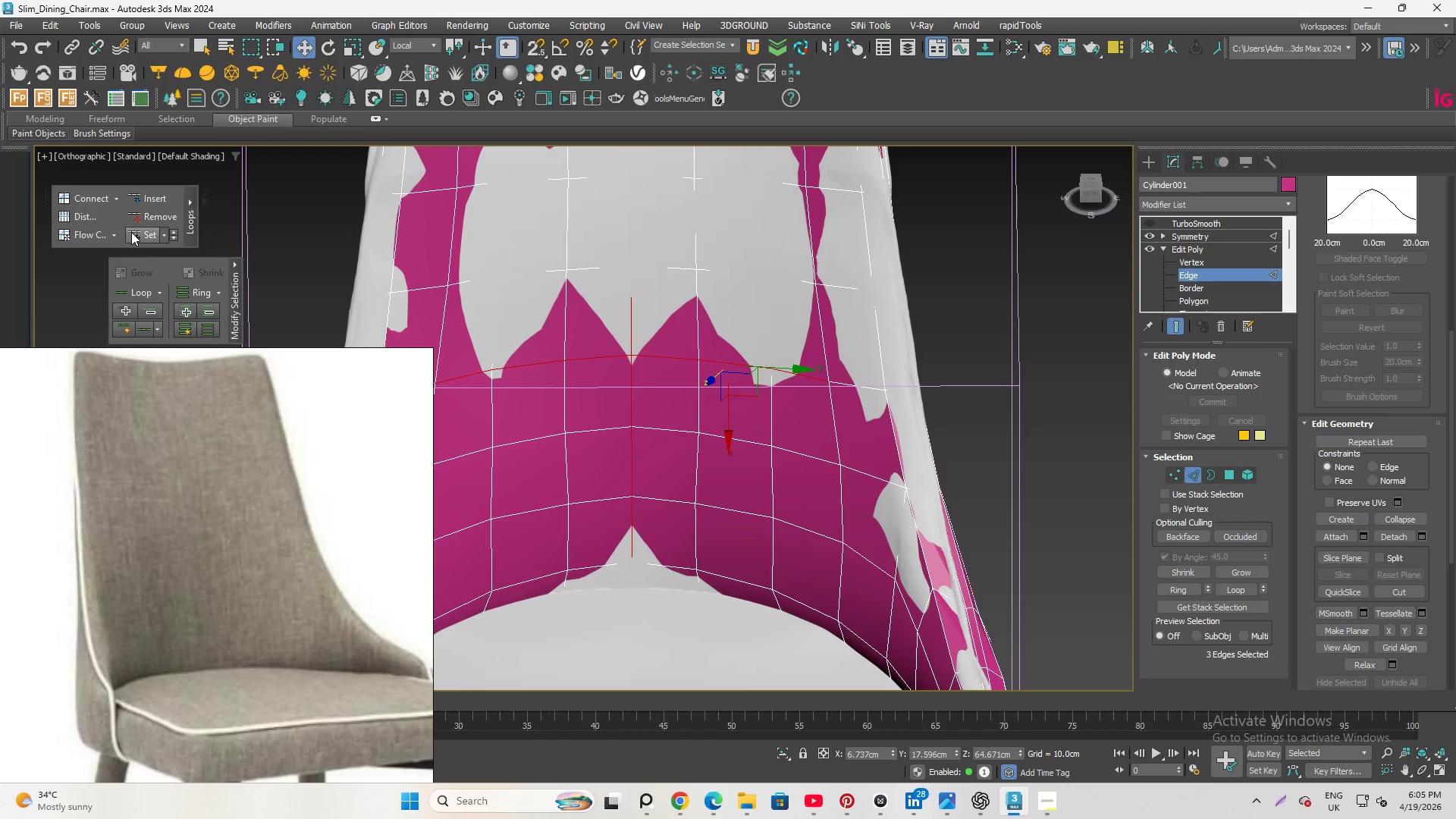 
left_click([136, 232])
 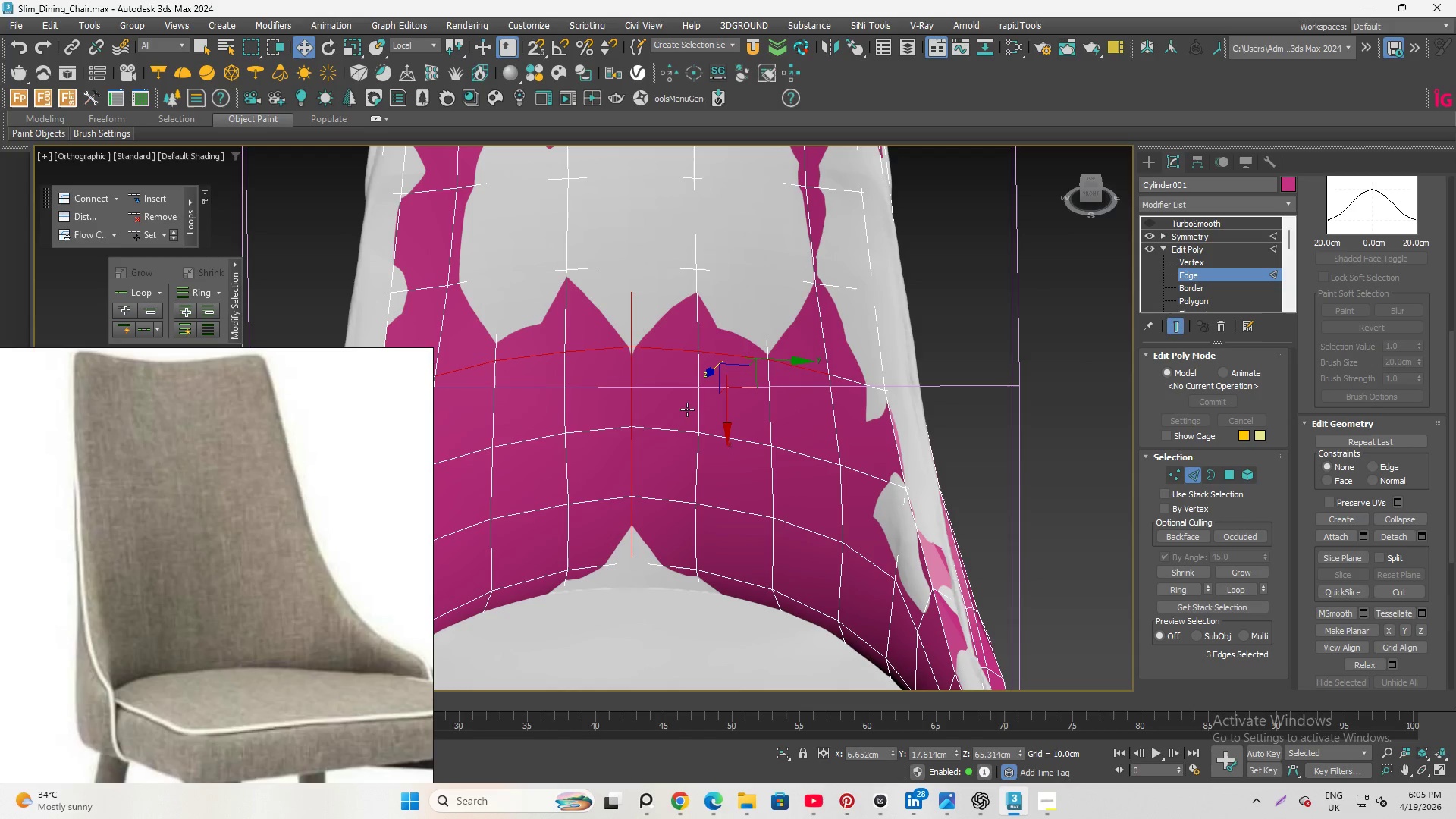 
hold_key(key=AltLeft, duration=0.94)
 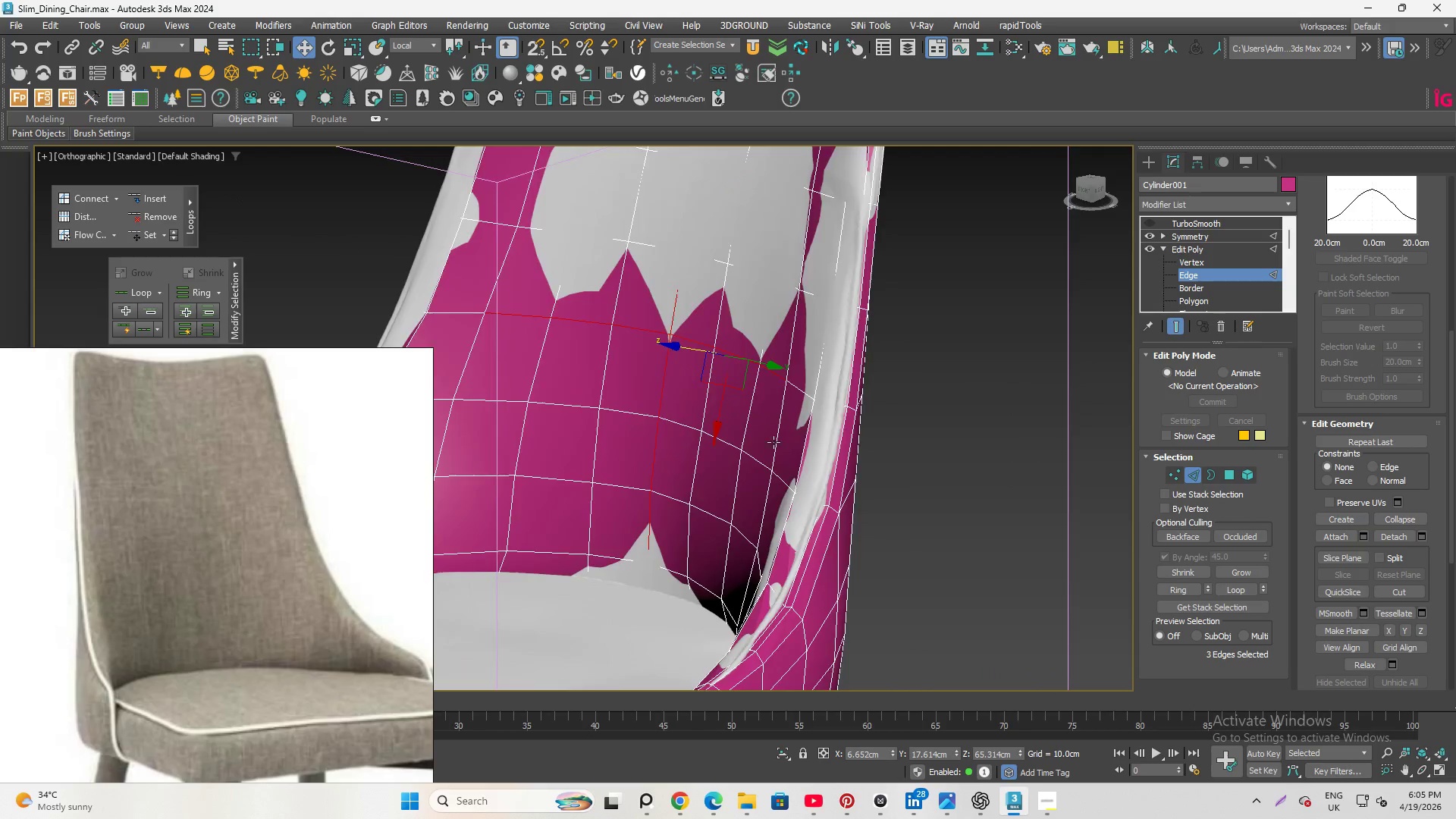 
hold_key(key=AltLeft, duration=0.55)
 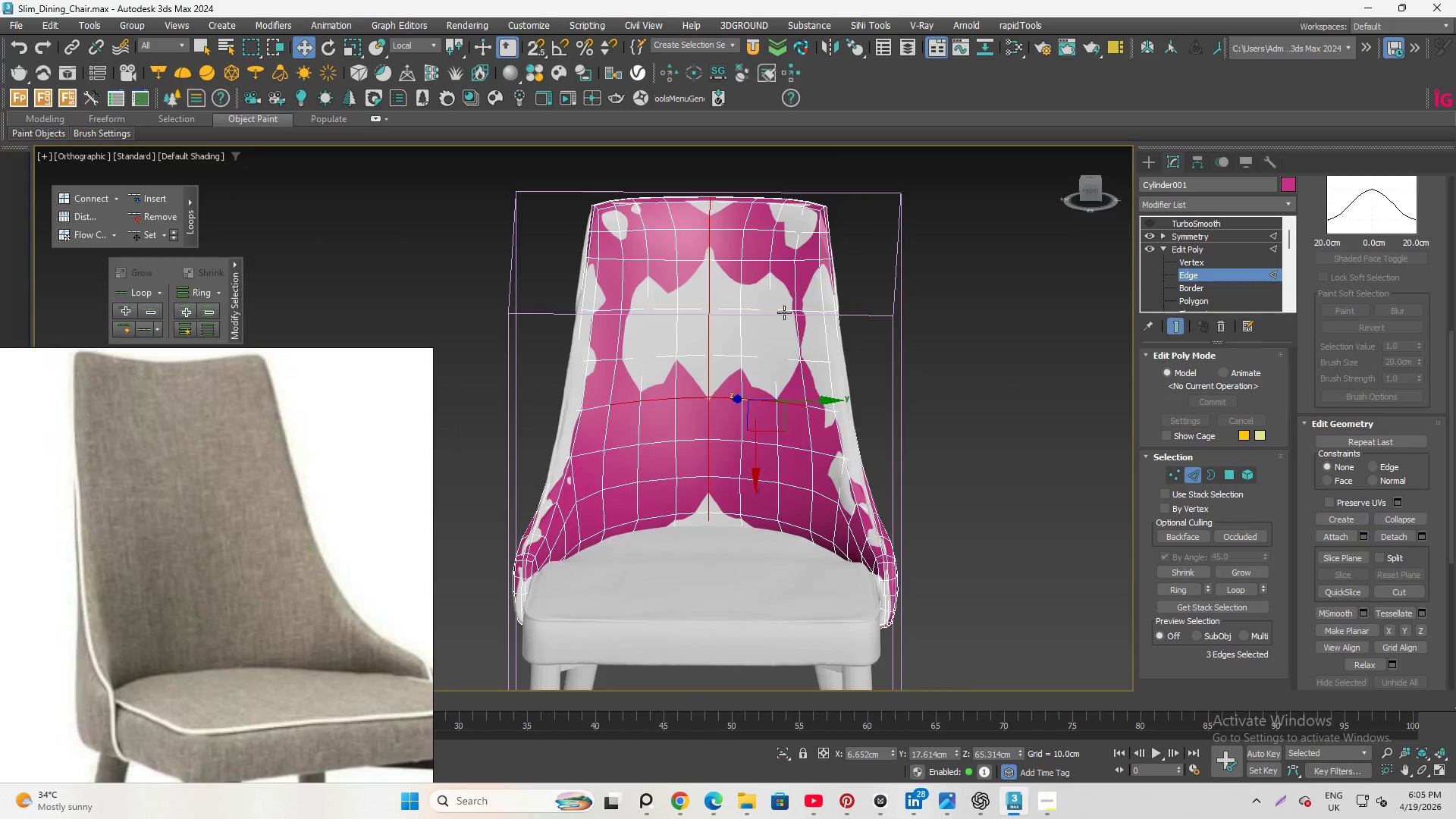 
scroll: coordinate [780, 450], scroll_direction: down, amount: 2.0
 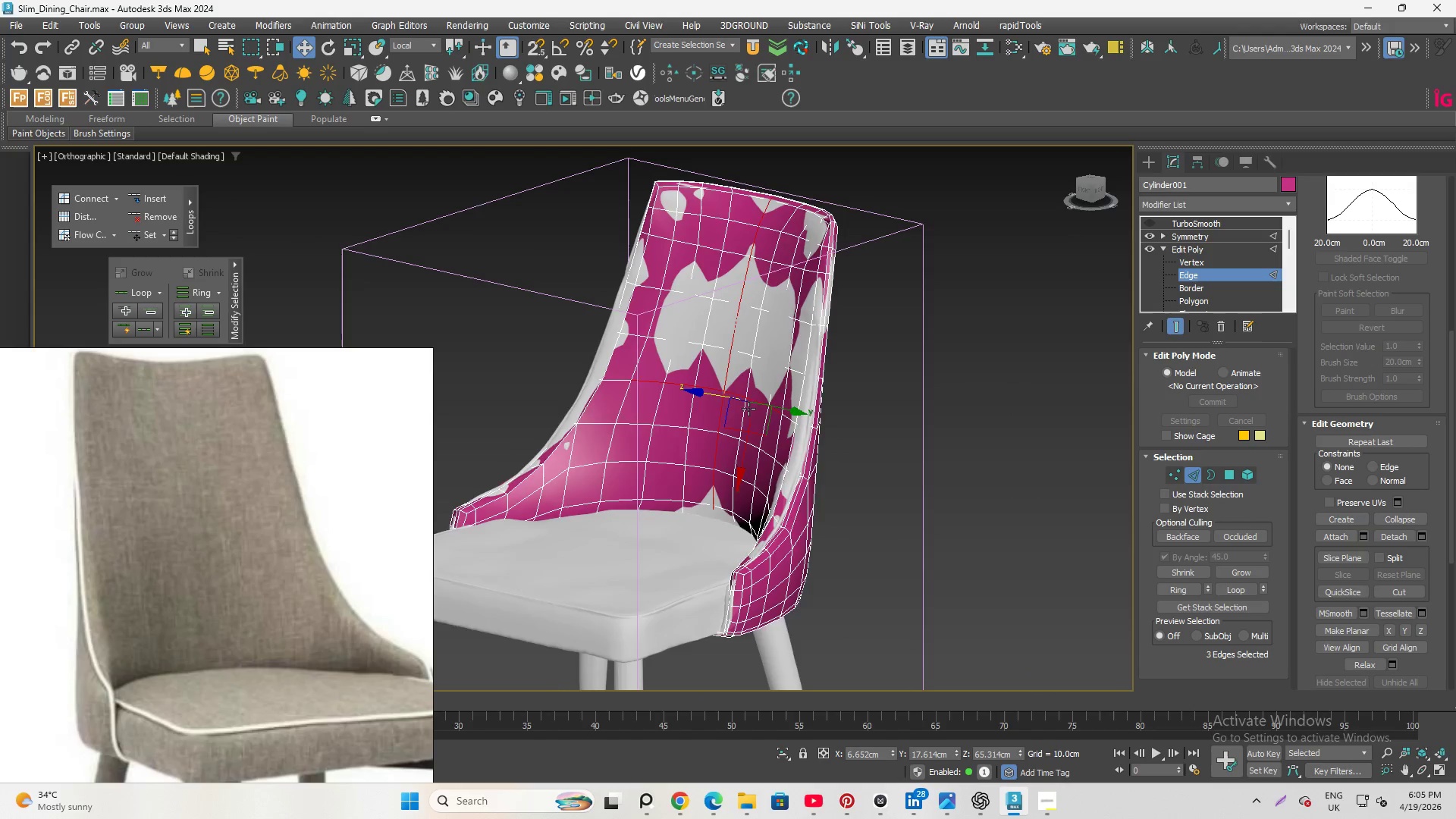 
hold_key(key=ControlLeft, duration=0.39)
 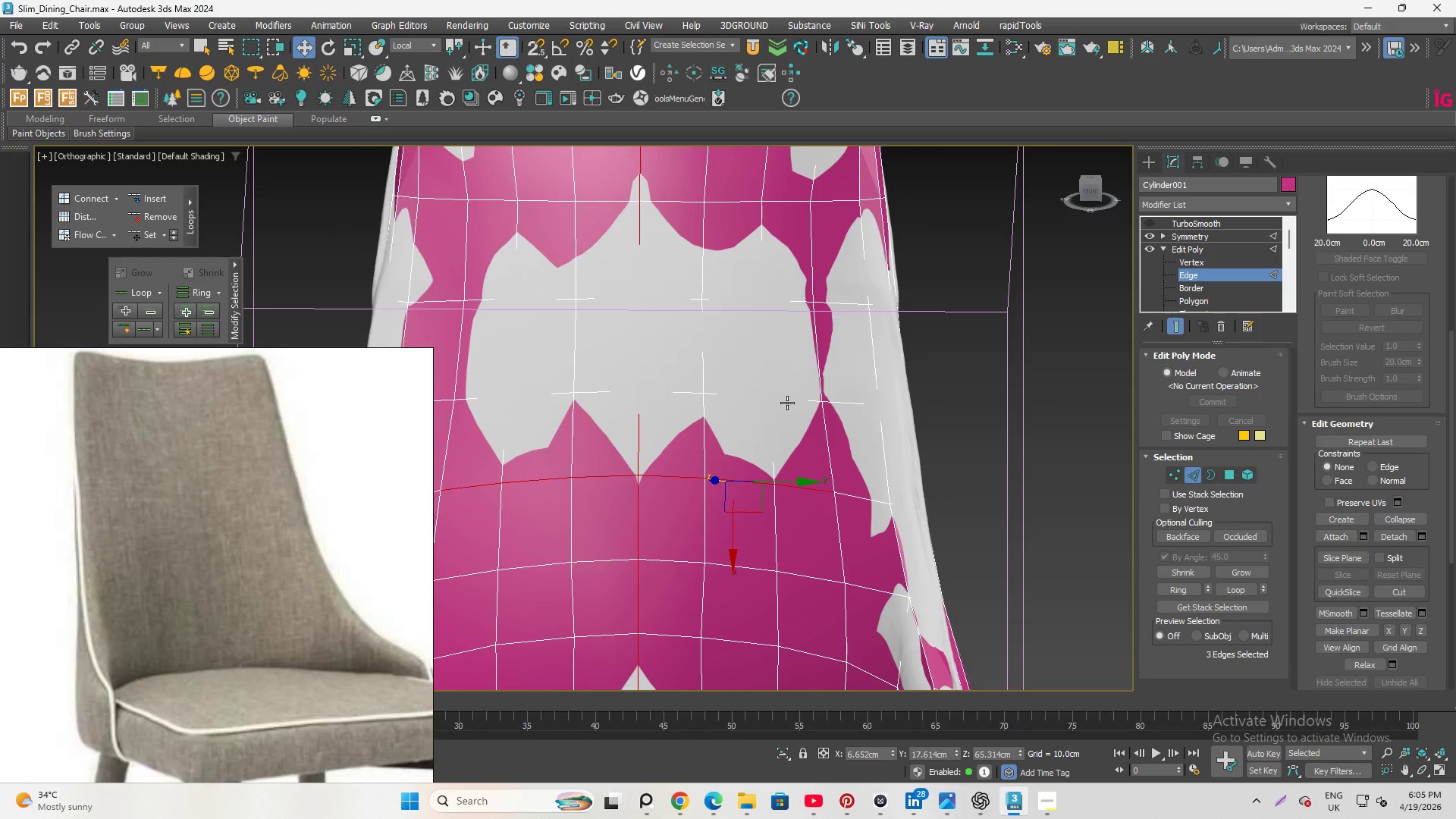 
scroll: coordinate [778, 319], scroll_direction: up, amount: 2.0
 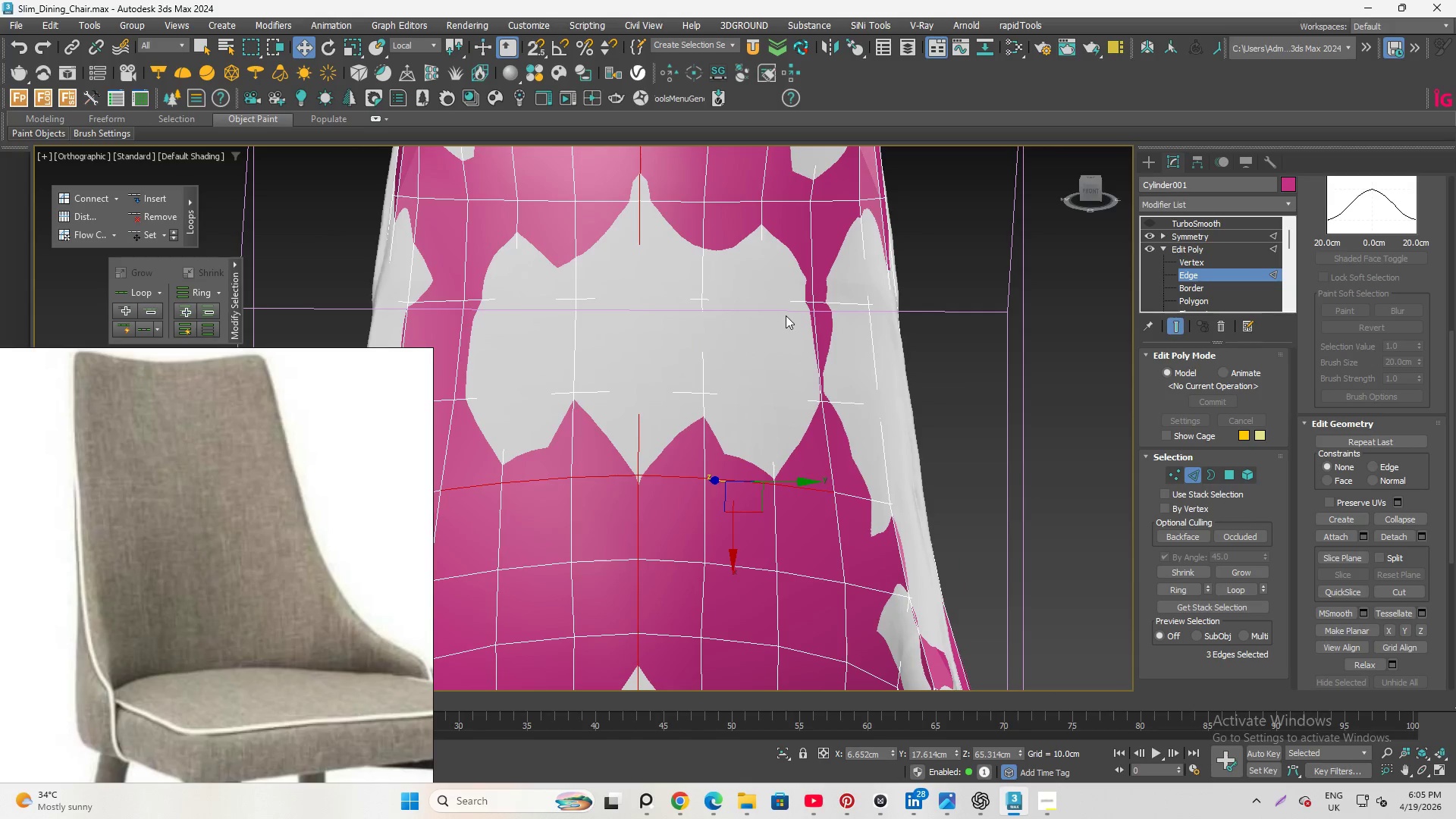 
left_click([789, 401])
 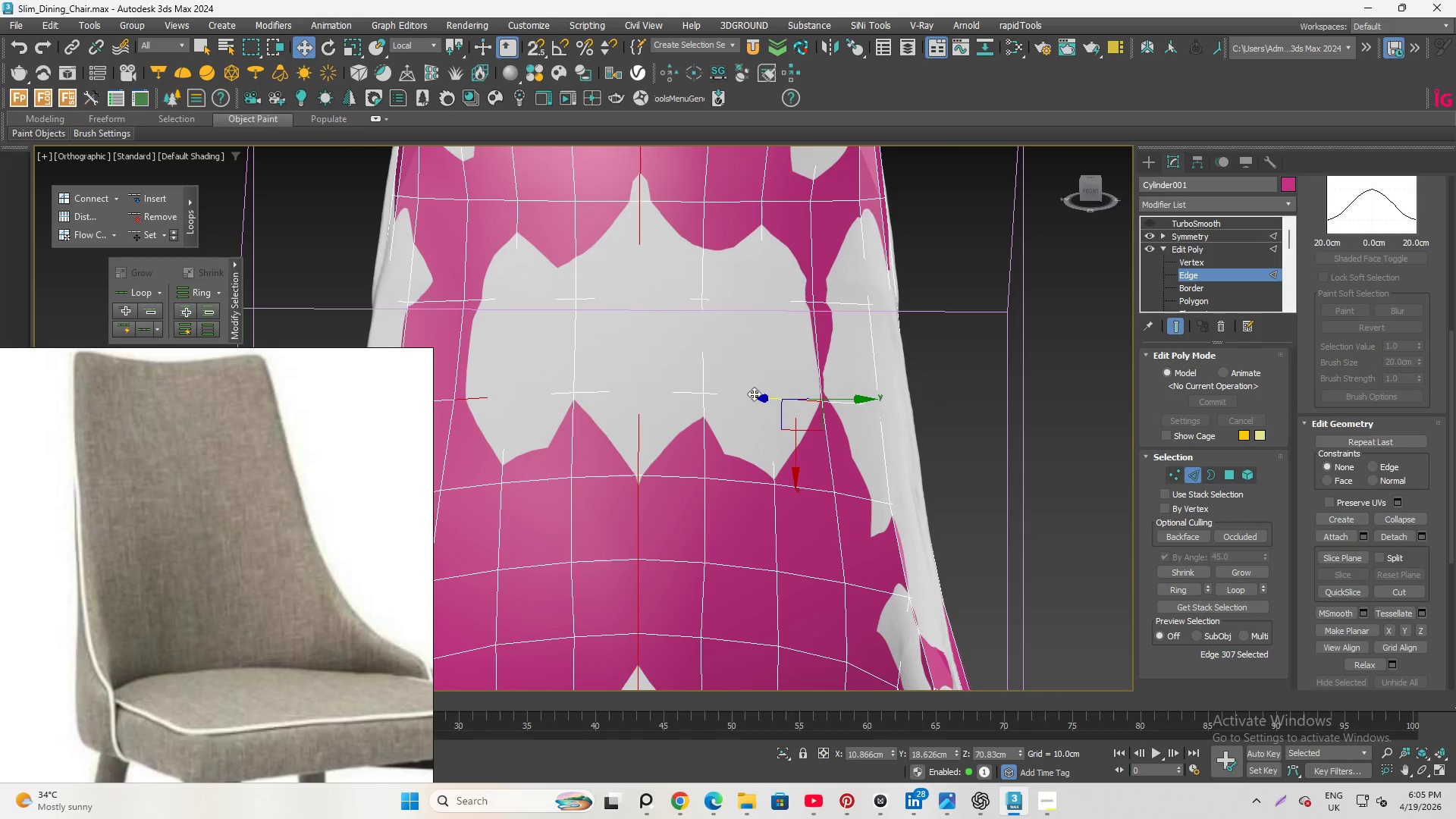 
hold_key(key=ControlLeft, duration=1.05)
double_click([731, 391])
 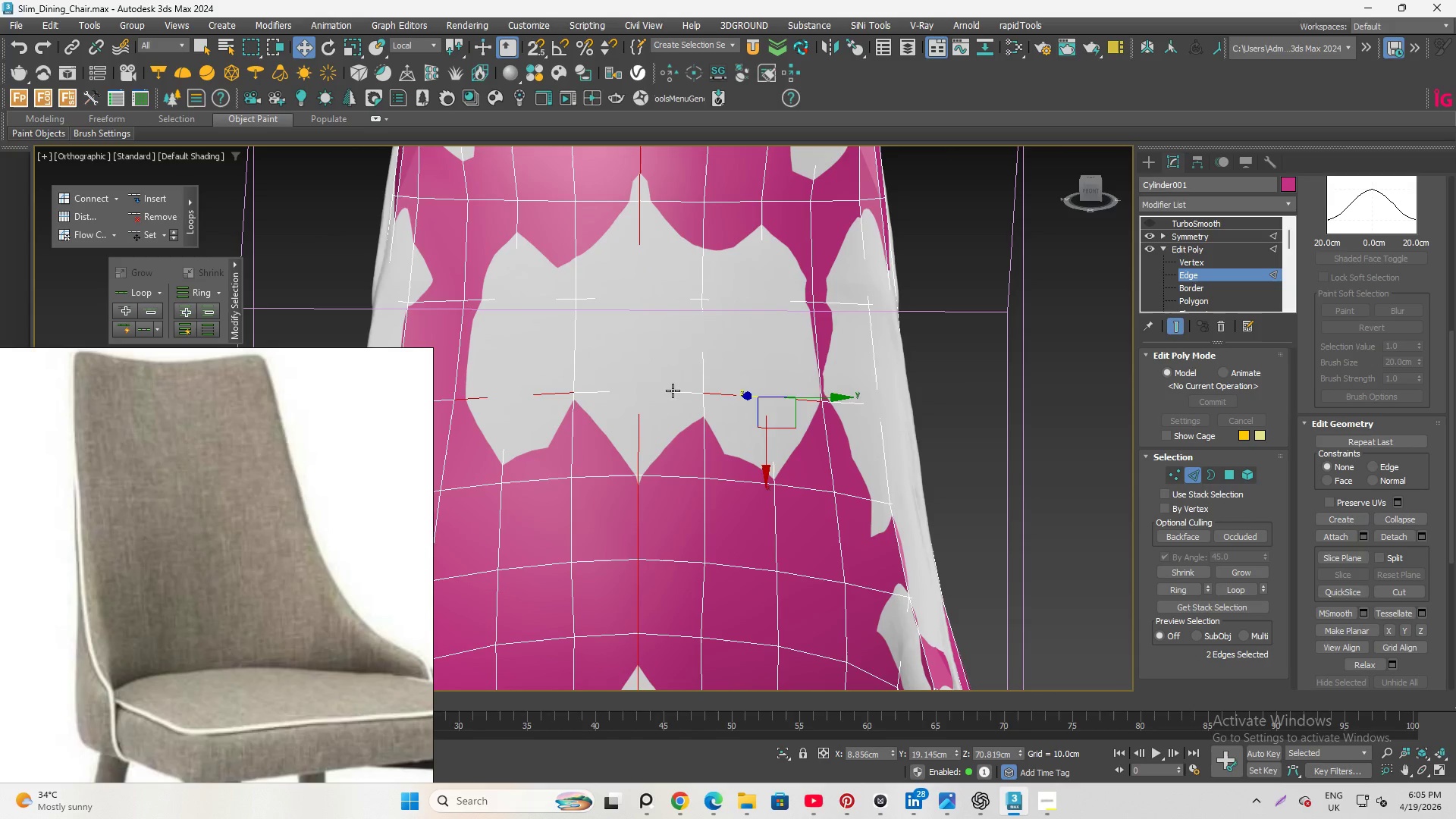 
left_click([673, 391])
 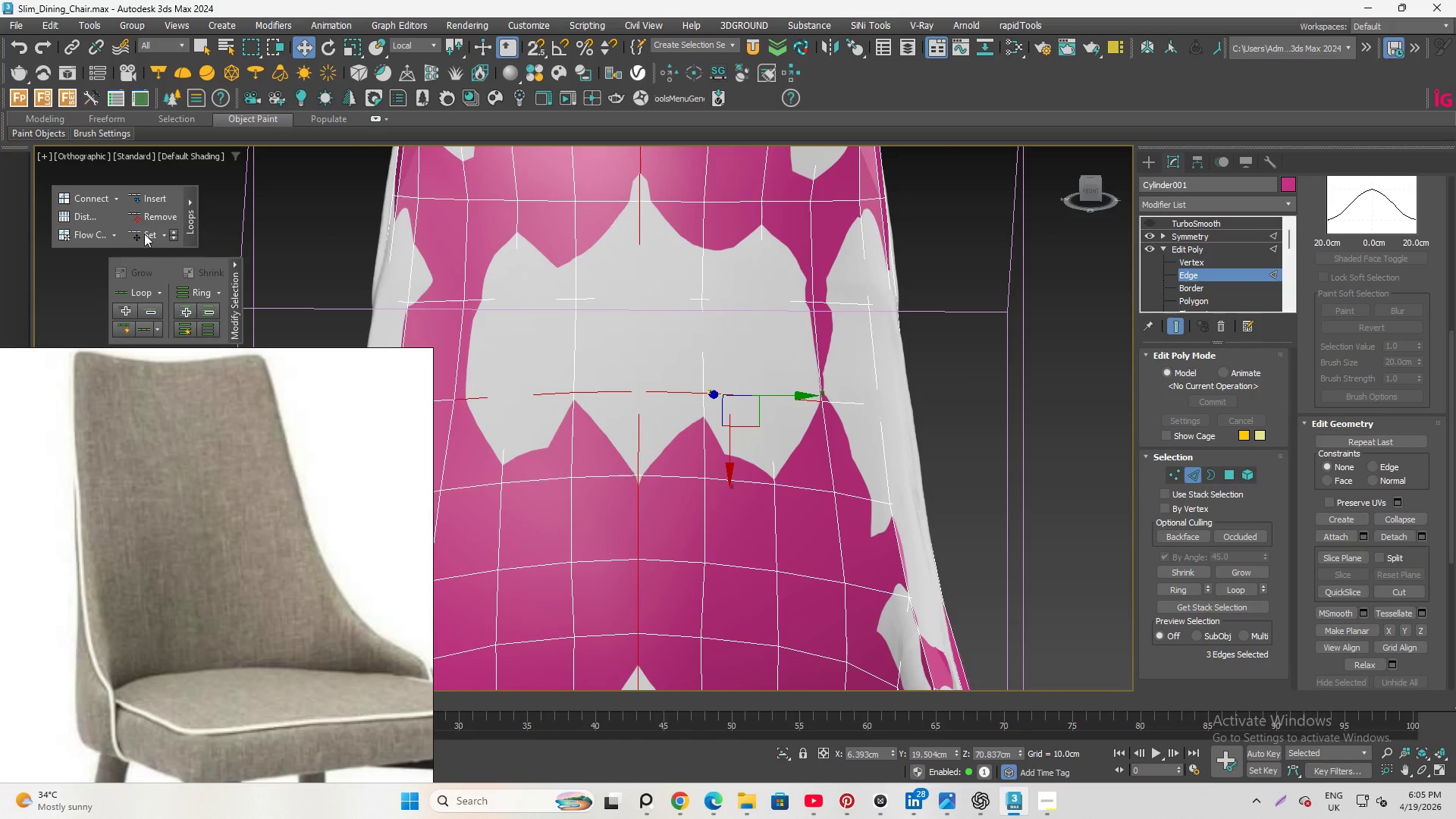 
left_click([133, 230])
 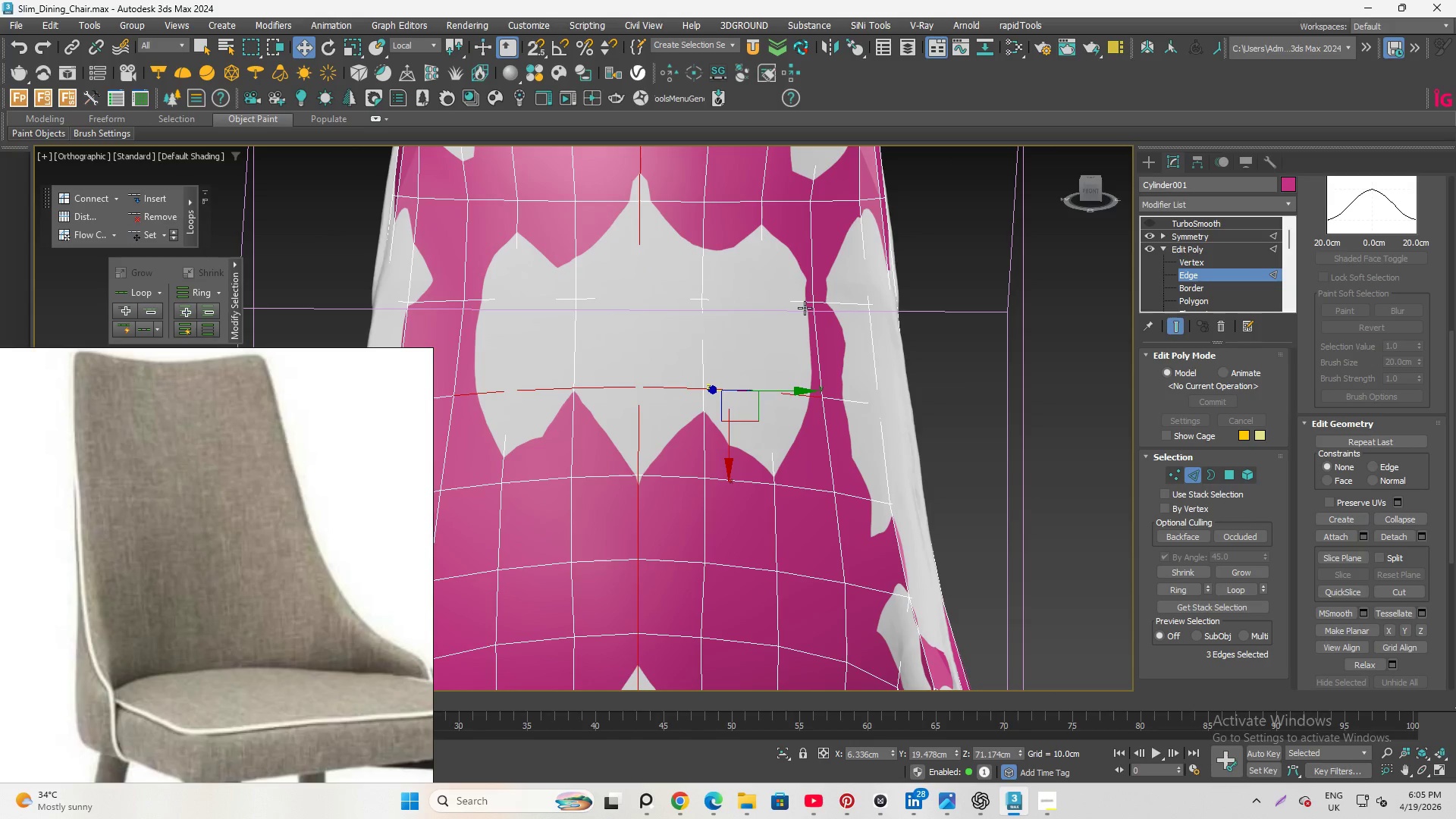 
left_click([795, 301])
 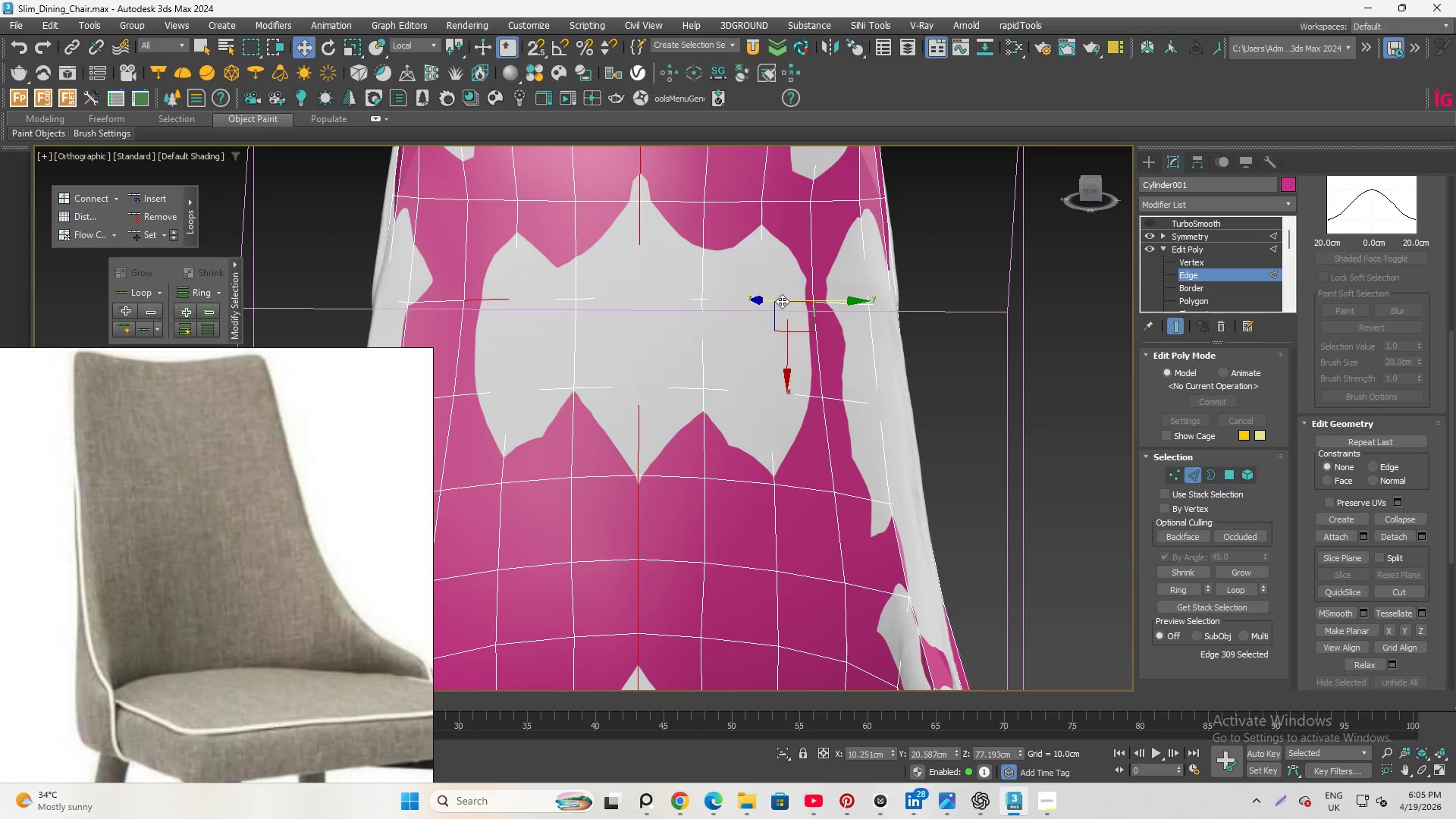 
hold_key(key=ControlLeft, duration=1.56)
left_click([740, 295])
 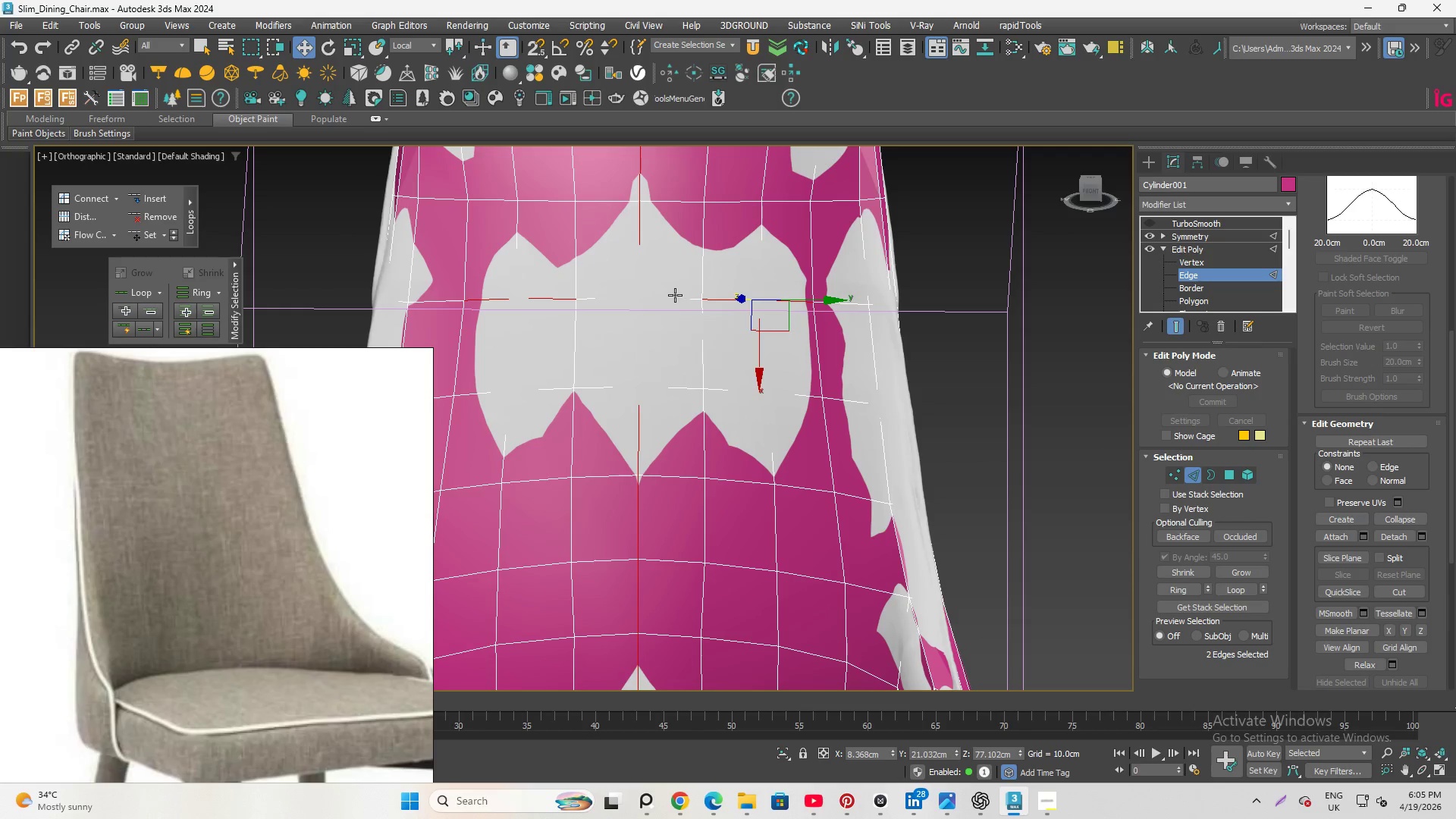 
left_click([673, 295])
 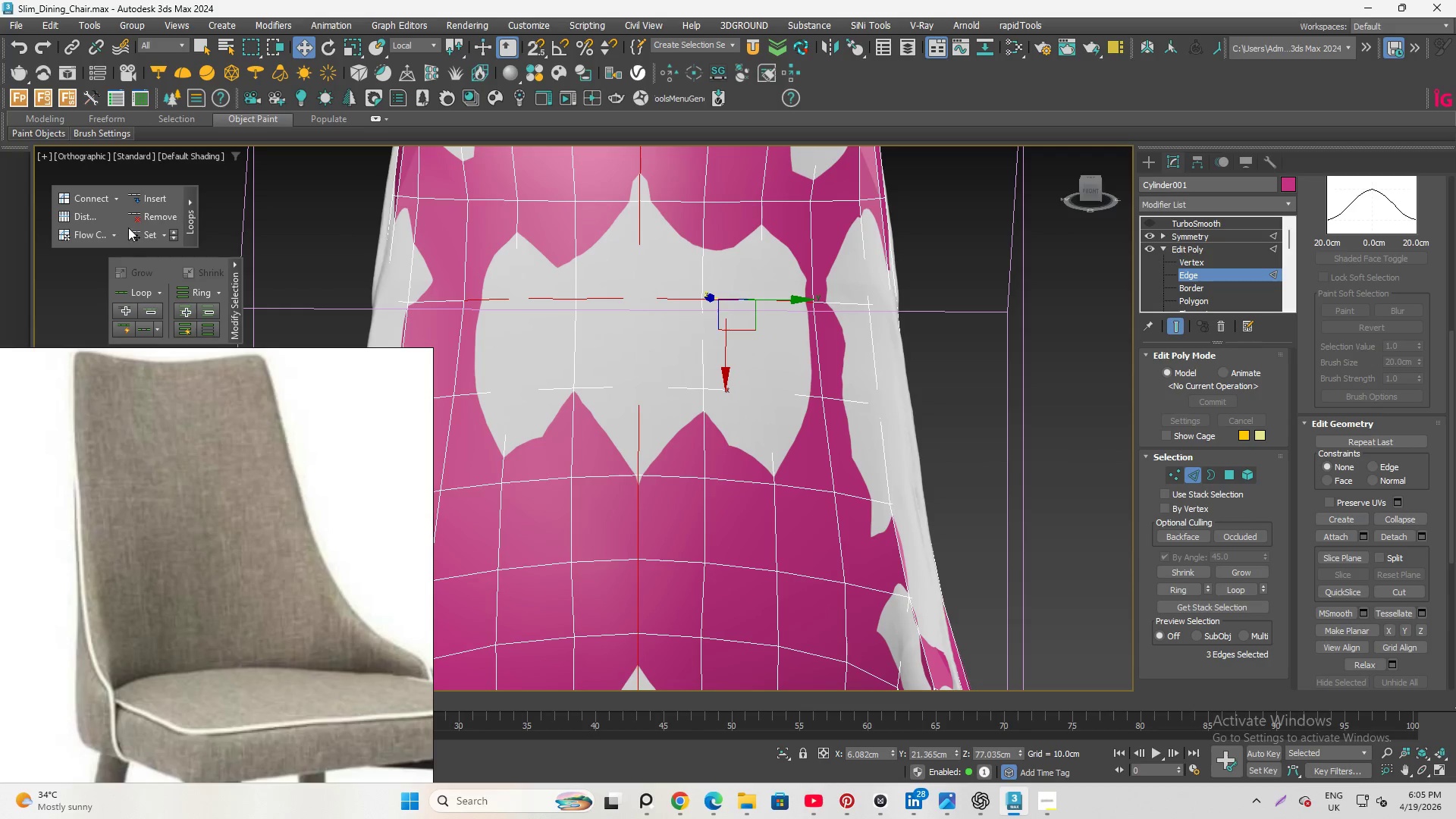 
left_click([140, 237])
 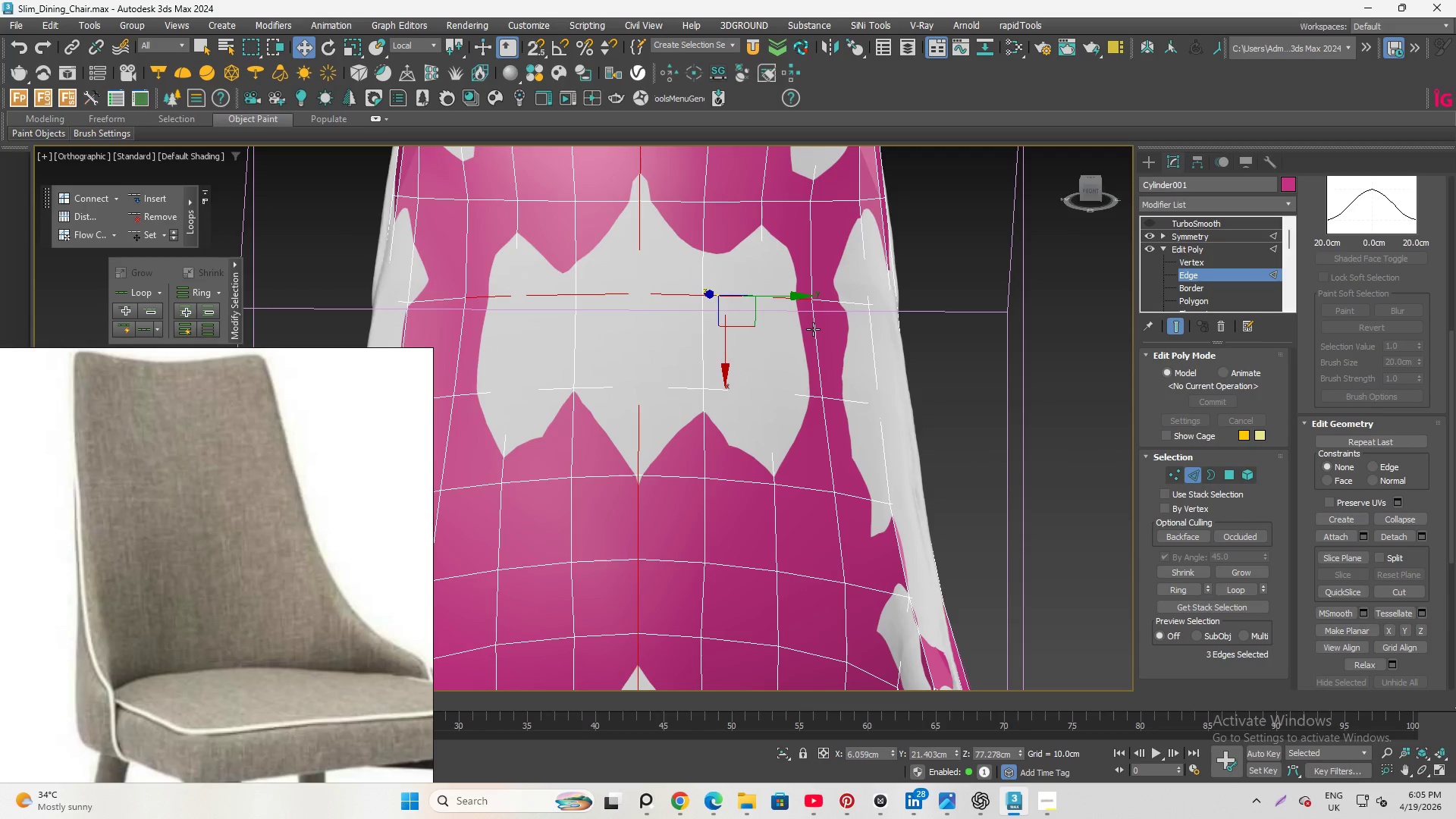 
hold_key(key=AltLeft, duration=0.98)
 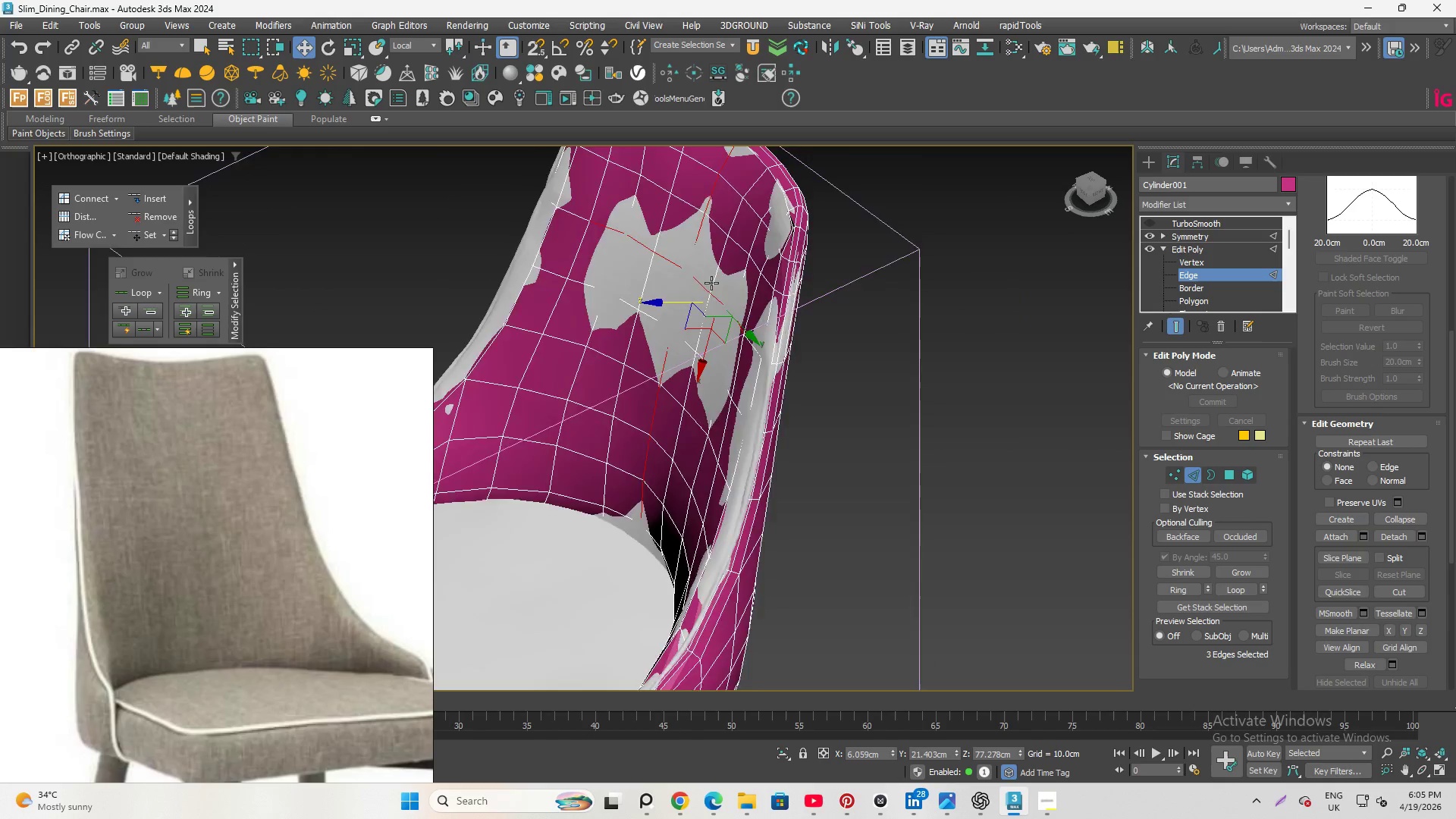 
hold_key(key=AltLeft, duration=2.11)
 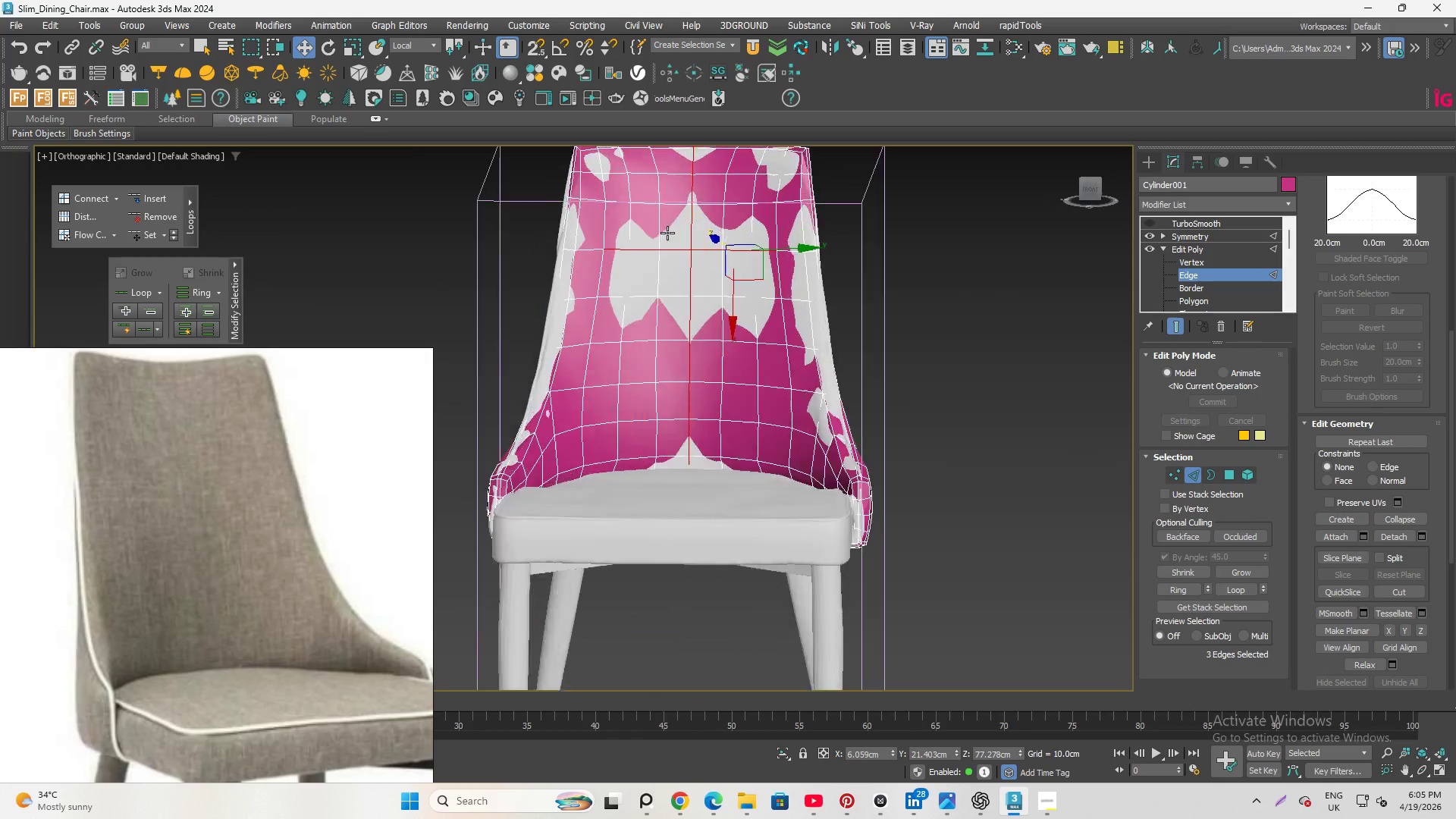 
scroll: coordinate [711, 283], scroll_direction: down, amount: 3.0
 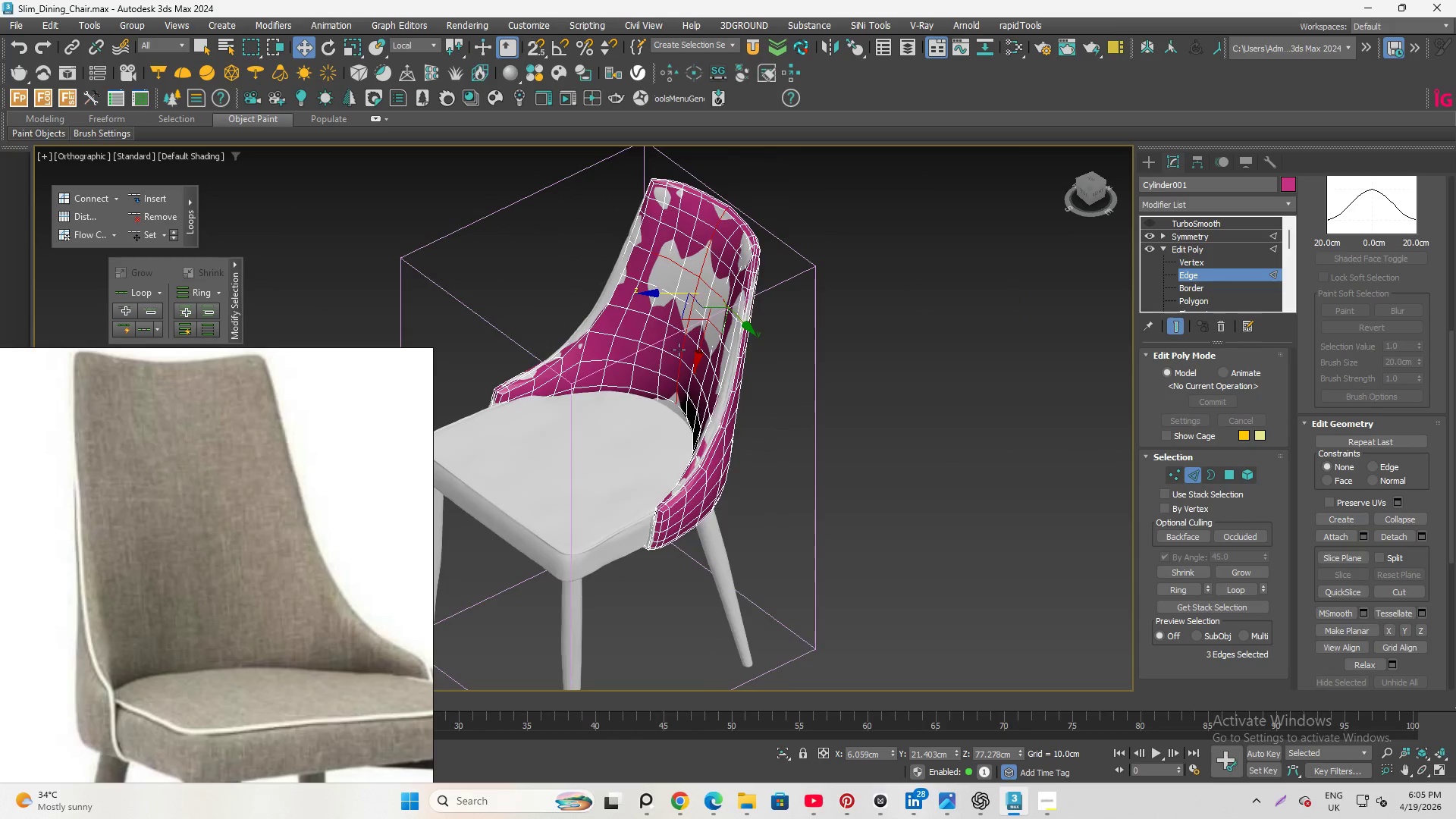 
scroll: coordinate [667, 233], scroll_direction: up, amount: 2.0
 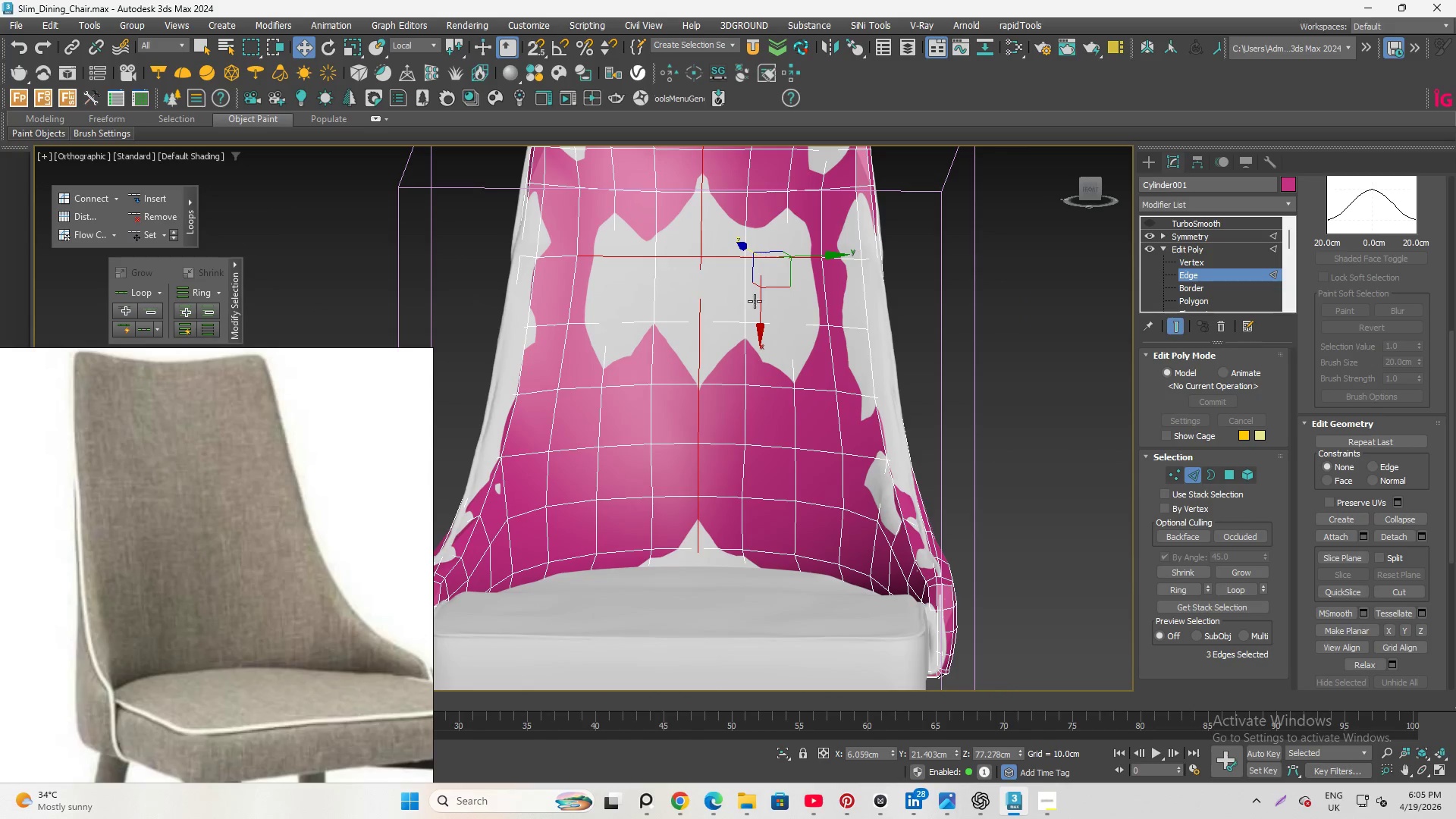 
left_click([789, 300])
 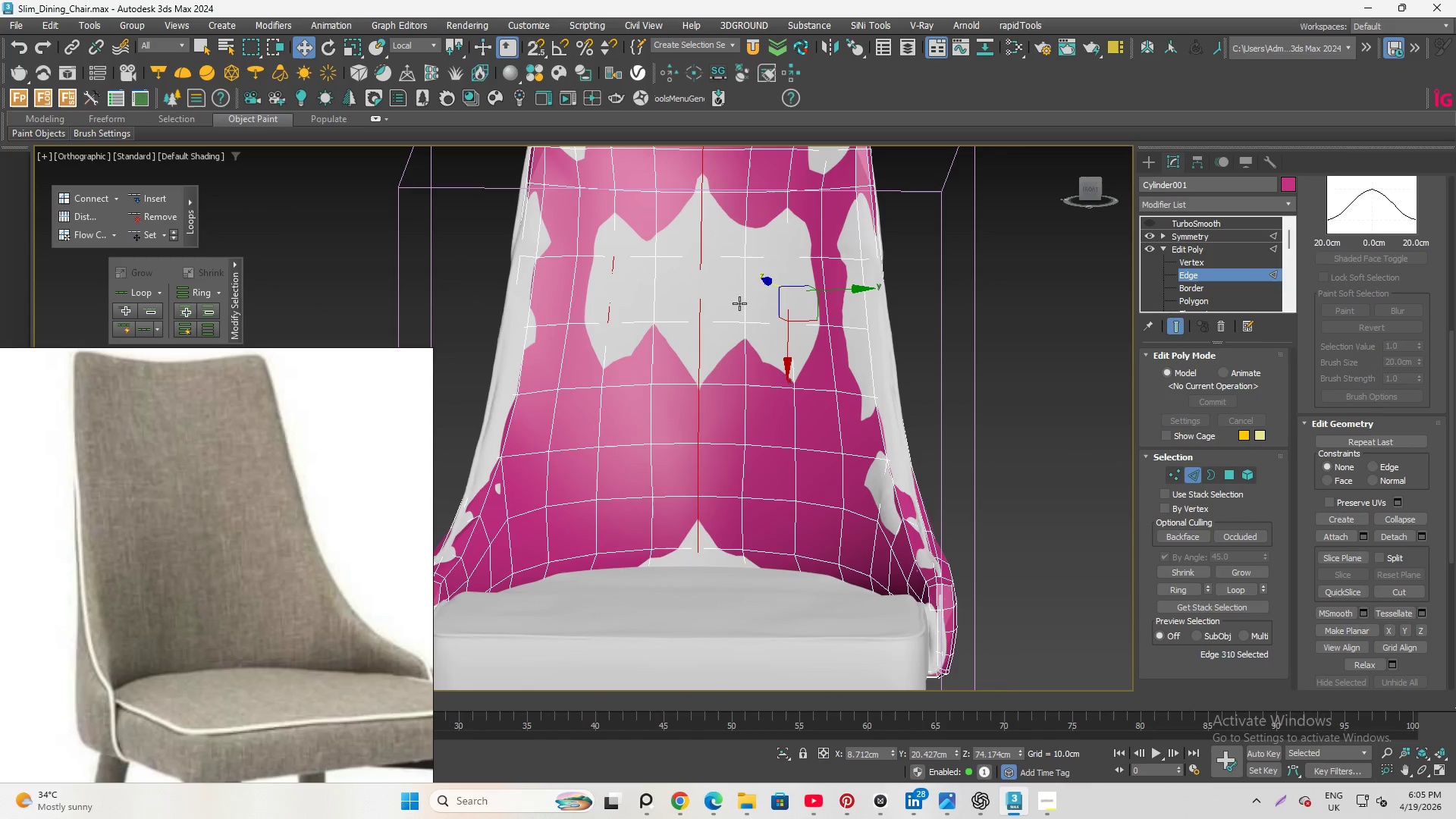 
hold_key(key=ControlLeft, duration=0.81)
left_click([744, 295])
 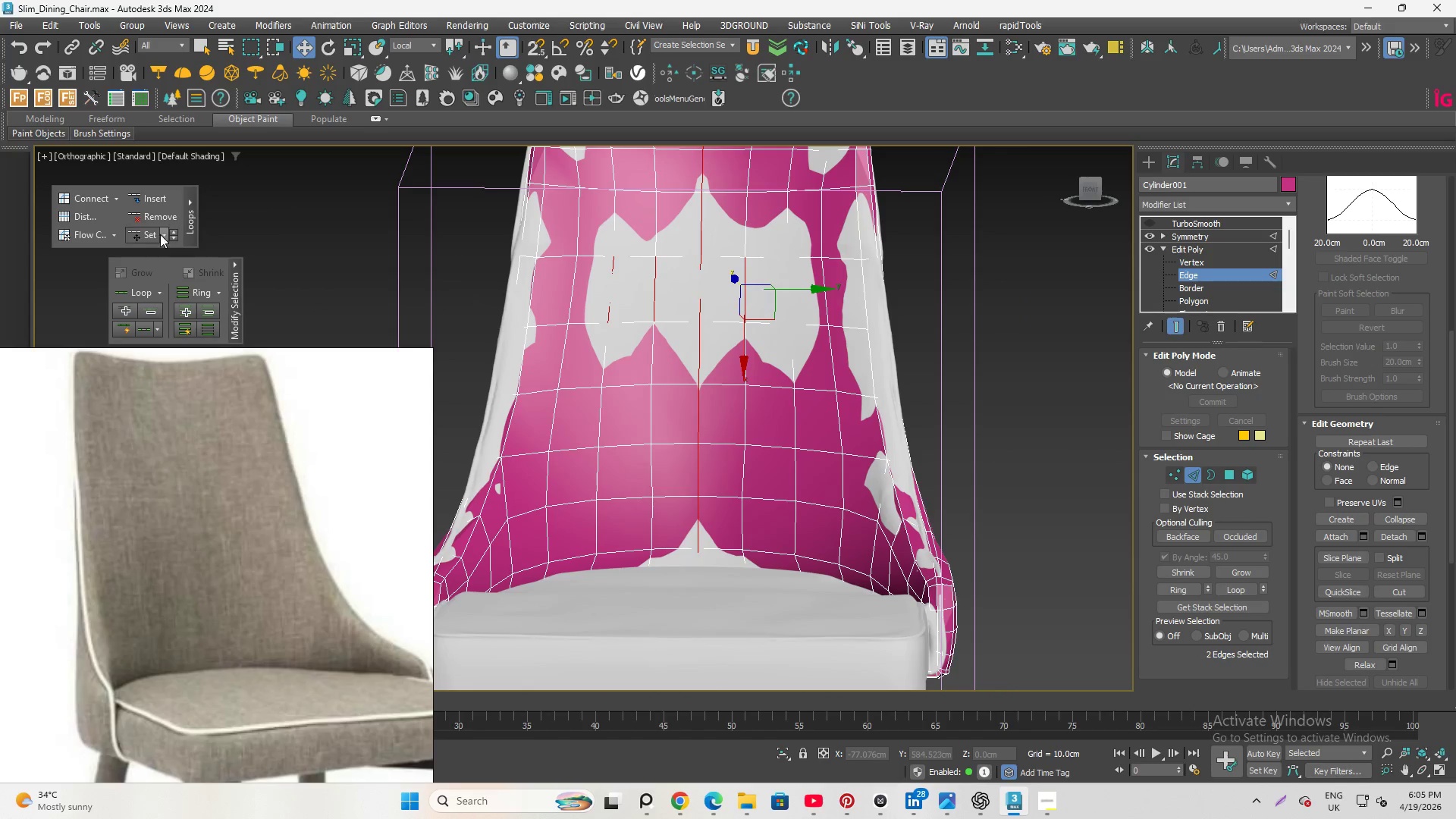 
left_click([149, 237])
 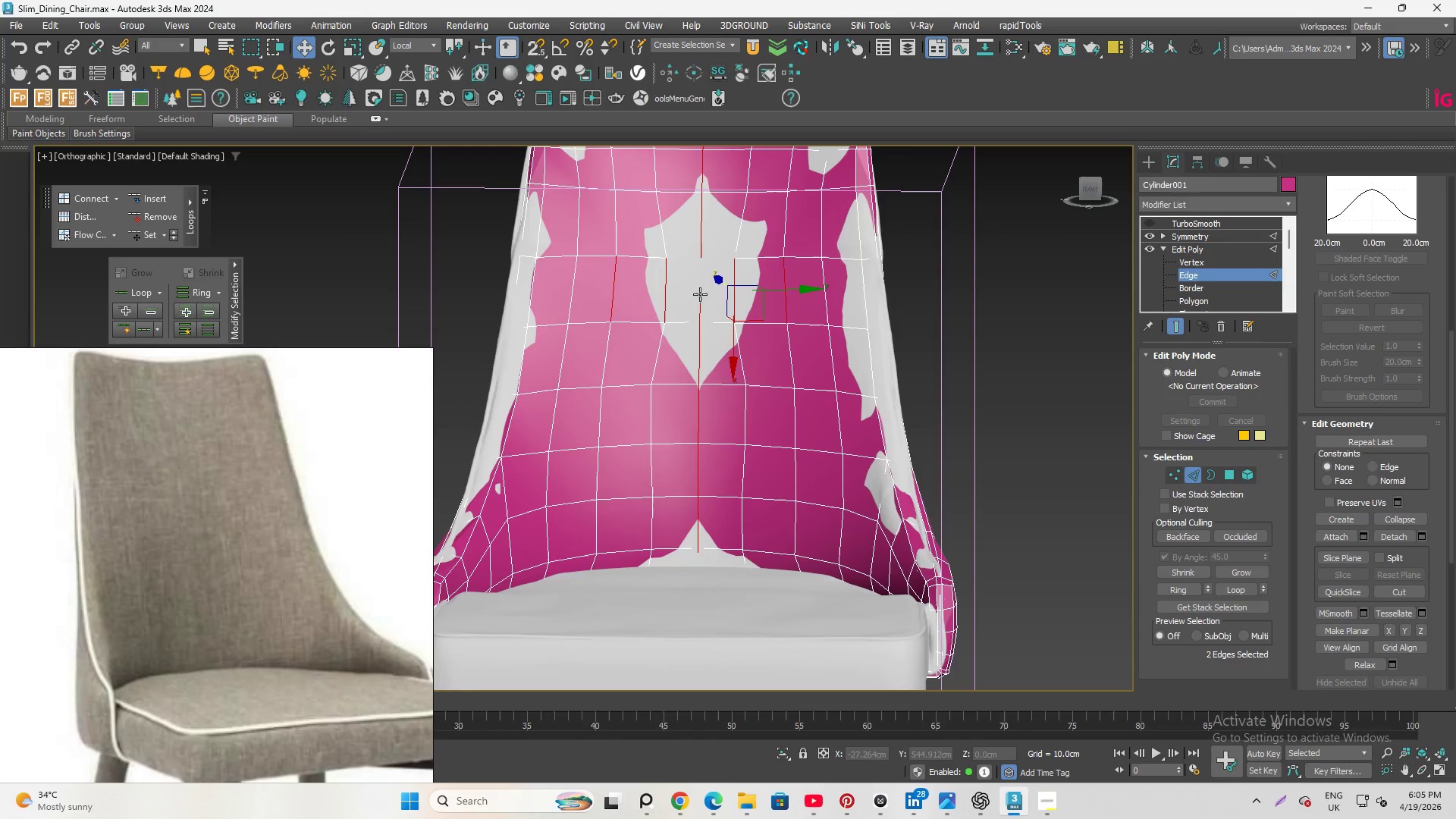 
key(Alt+AltLeft)
 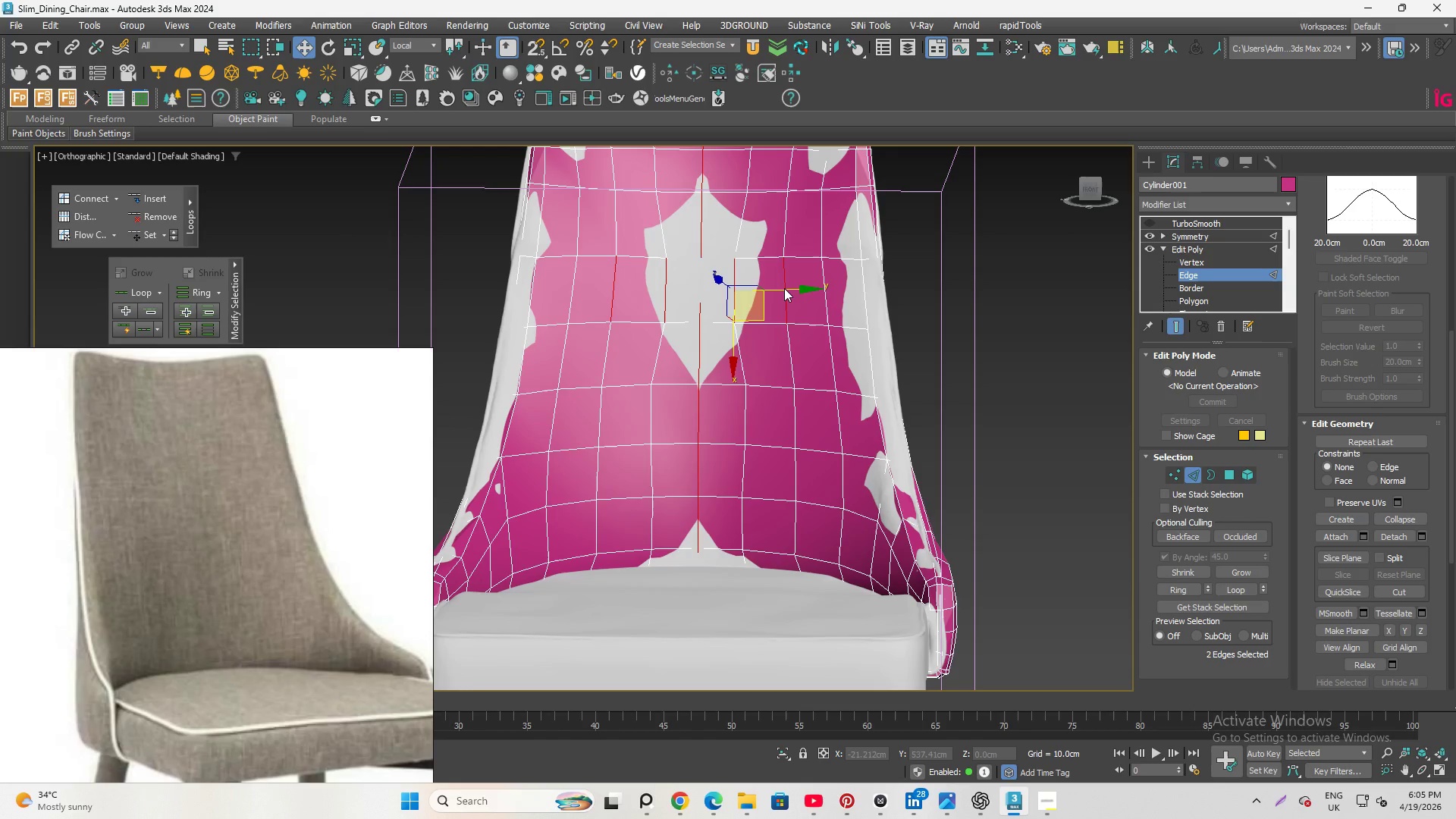 
key(Shift+X)
 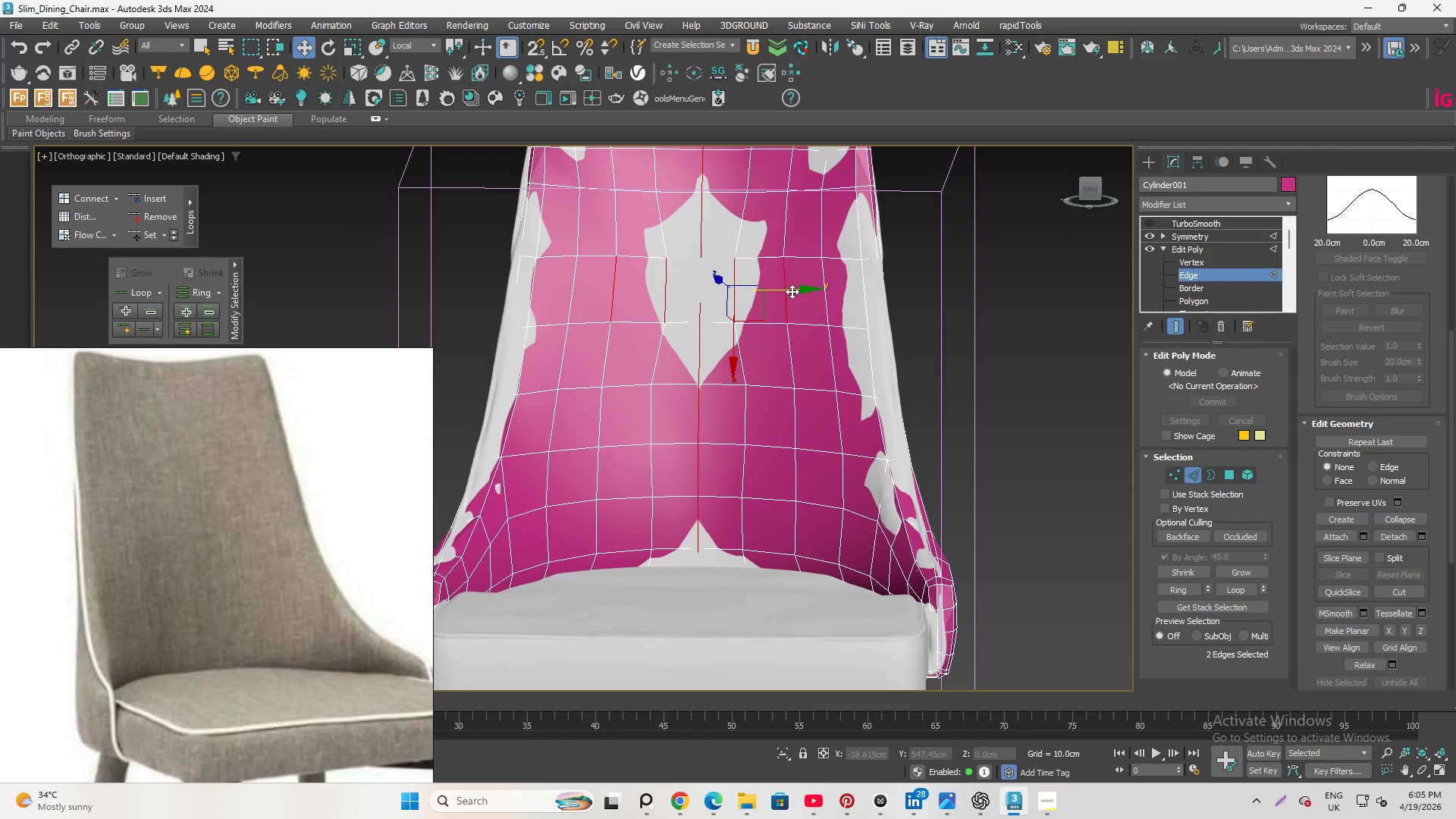 
left_click_drag(start_coordinate=[792, 291], to_coordinate=[798, 293])
 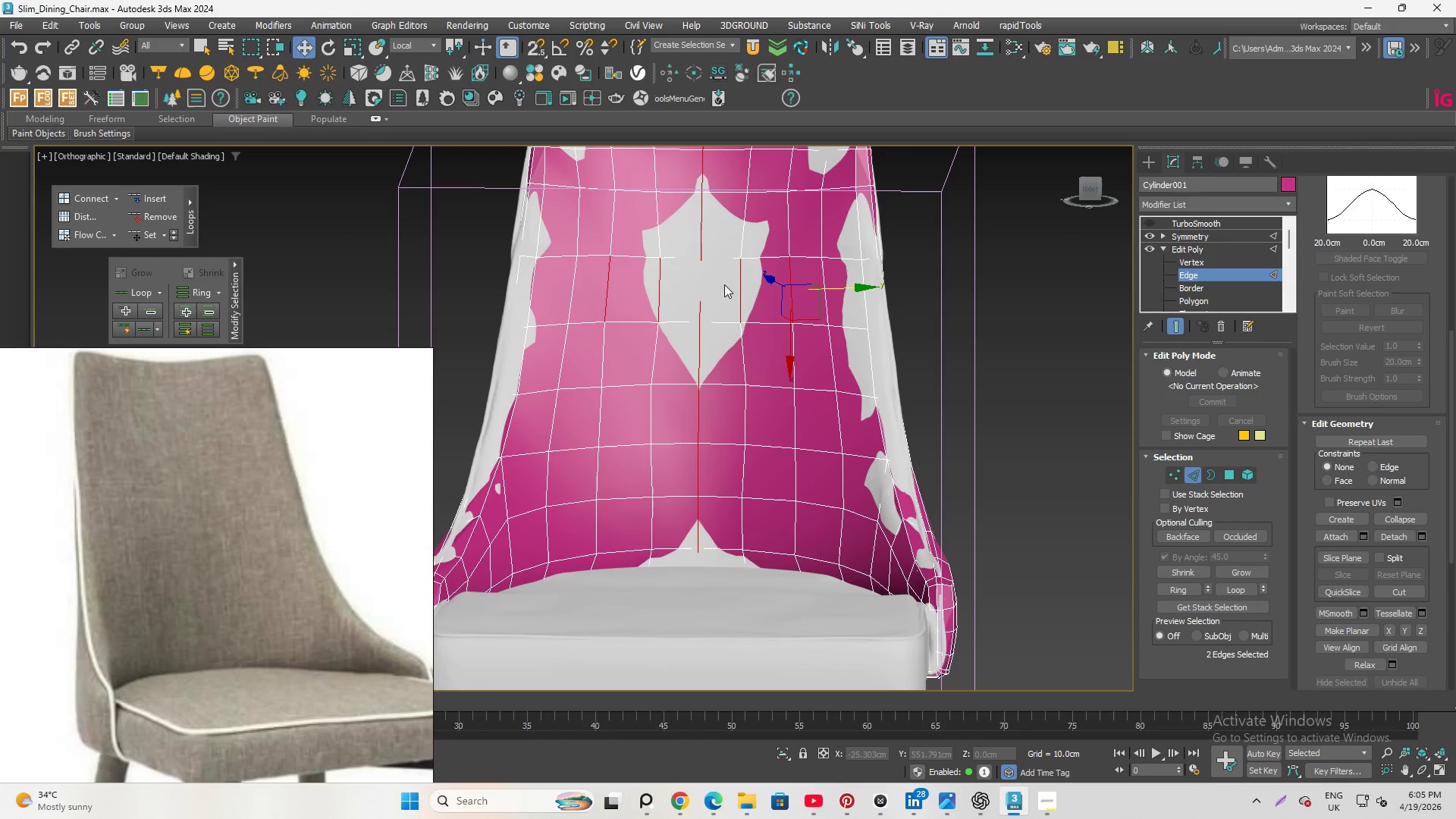 
left_click([736, 285])
 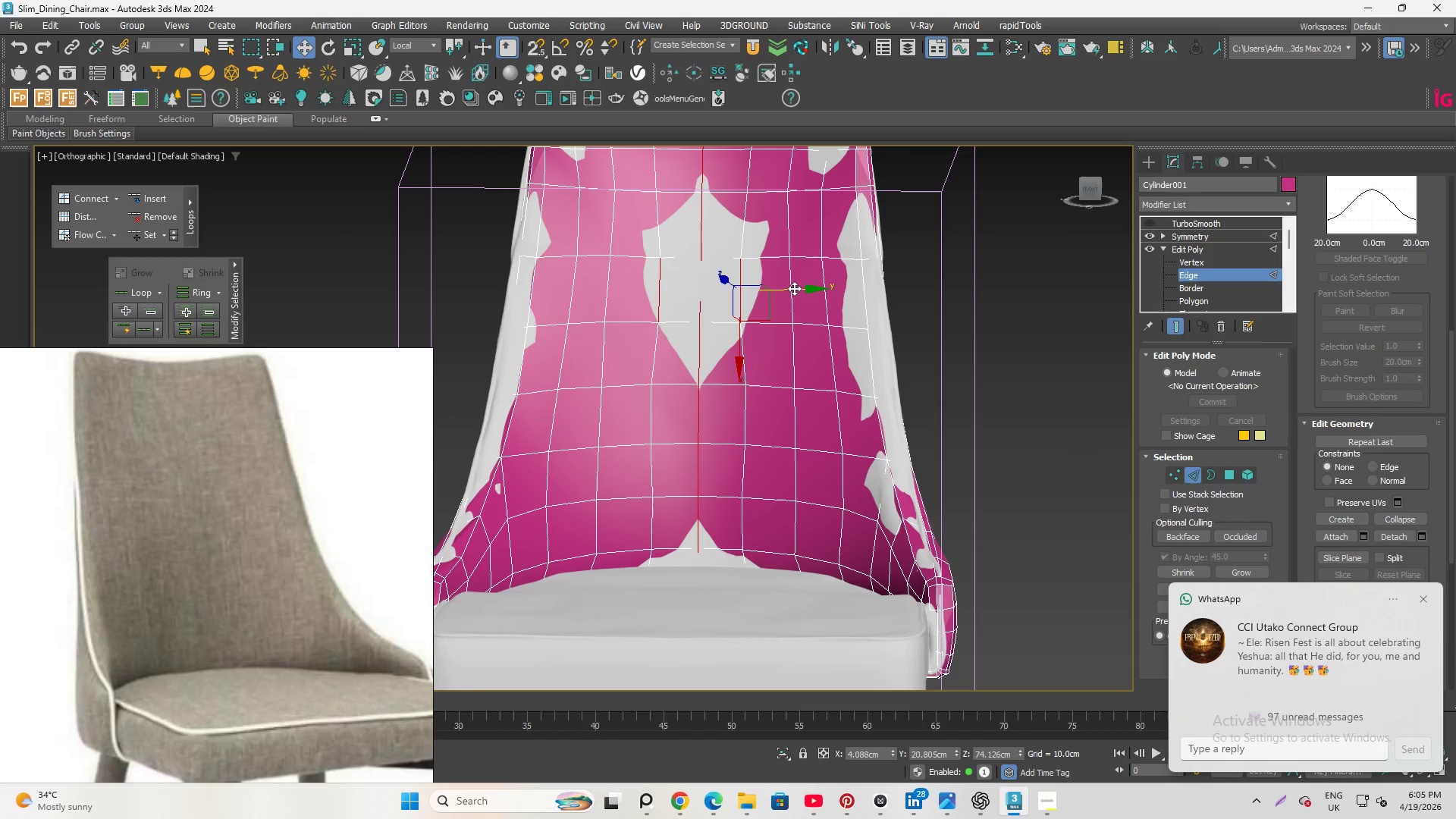 
left_click_drag(start_coordinate=[794, 288], to_coordinate=[801, 292])
 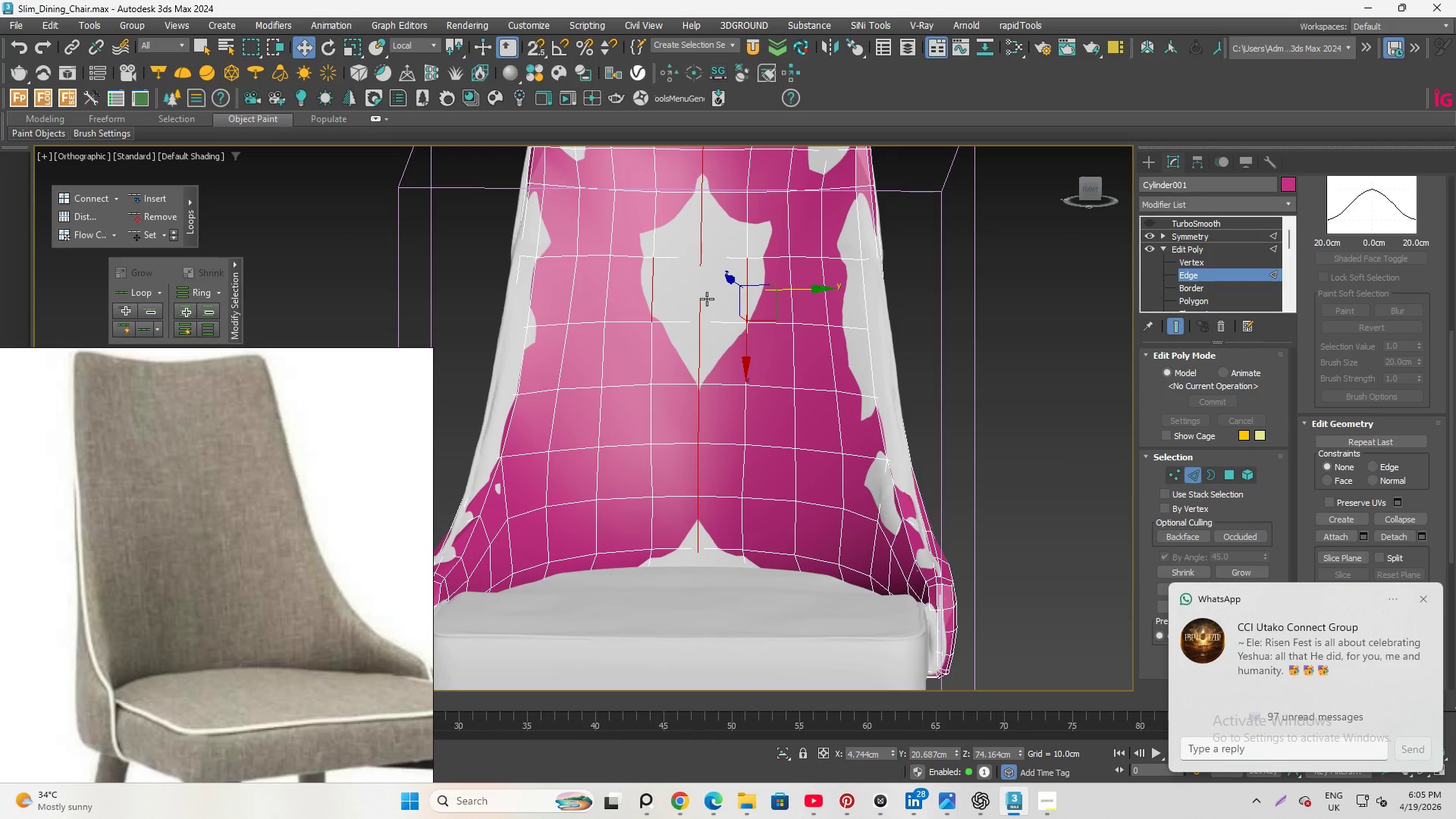 
hold_key(key=AltLeft, duration=1.91)
 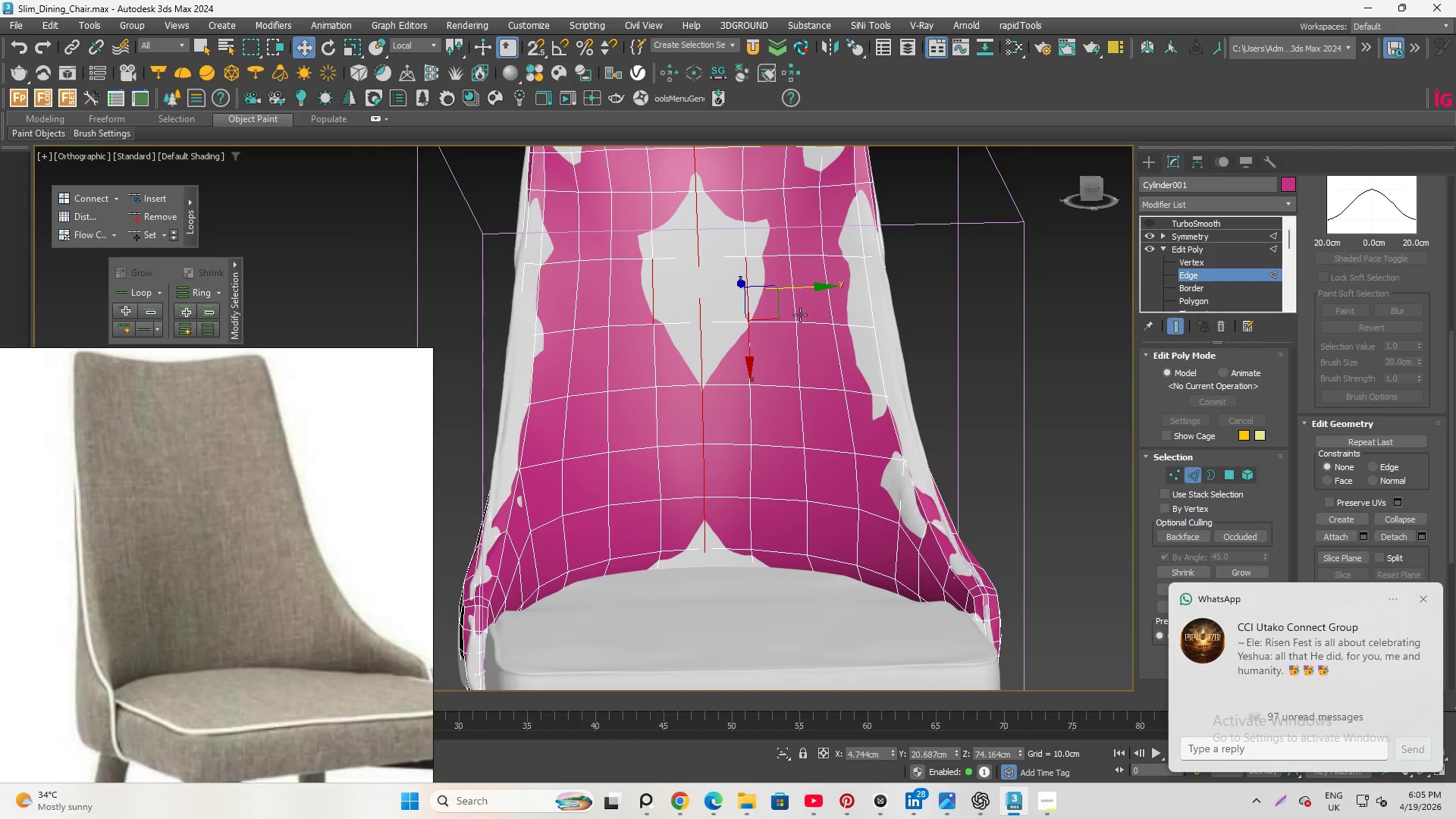 
left_click([791, 318])
 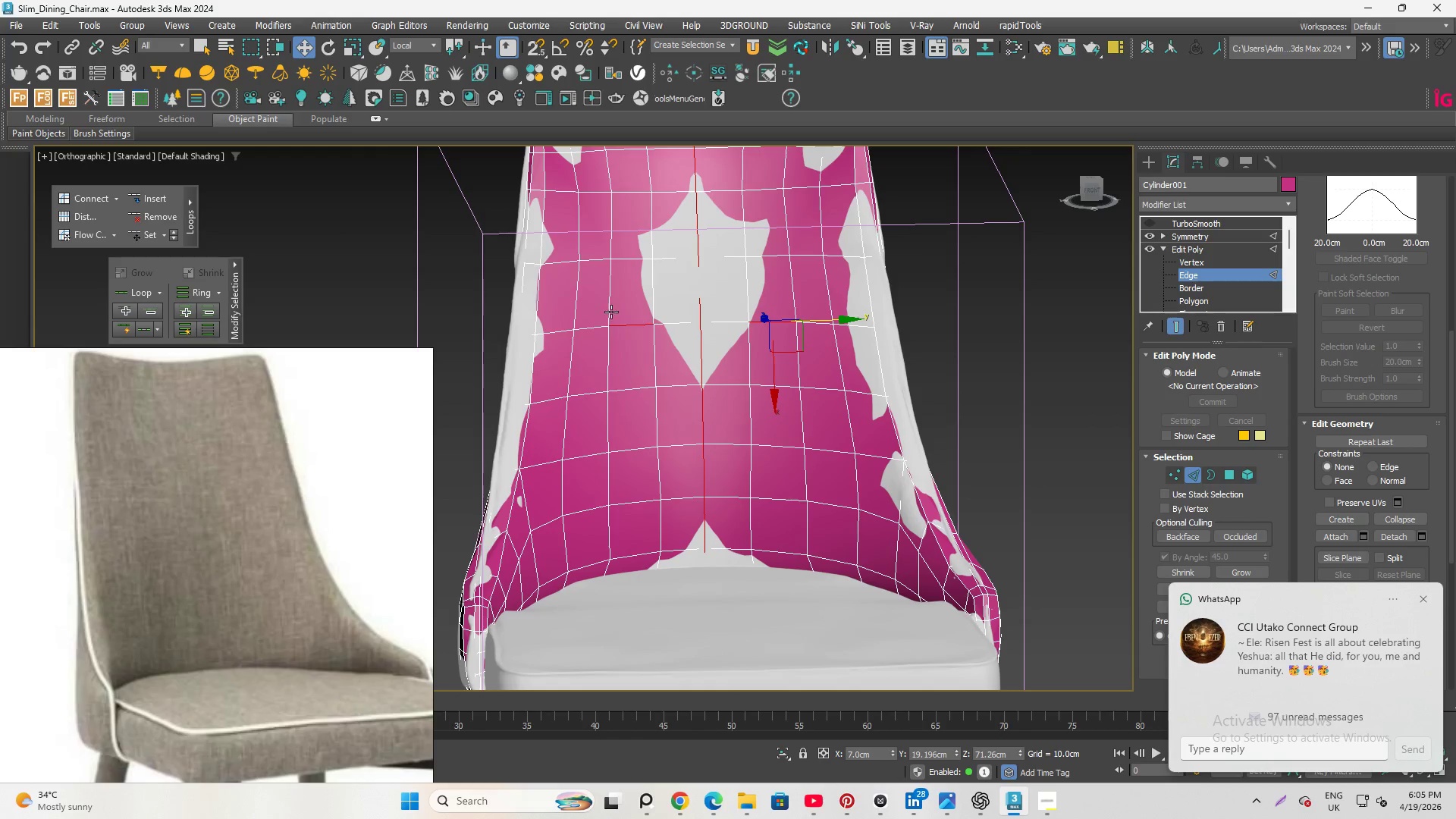 
key(Control+ControlLeft)
 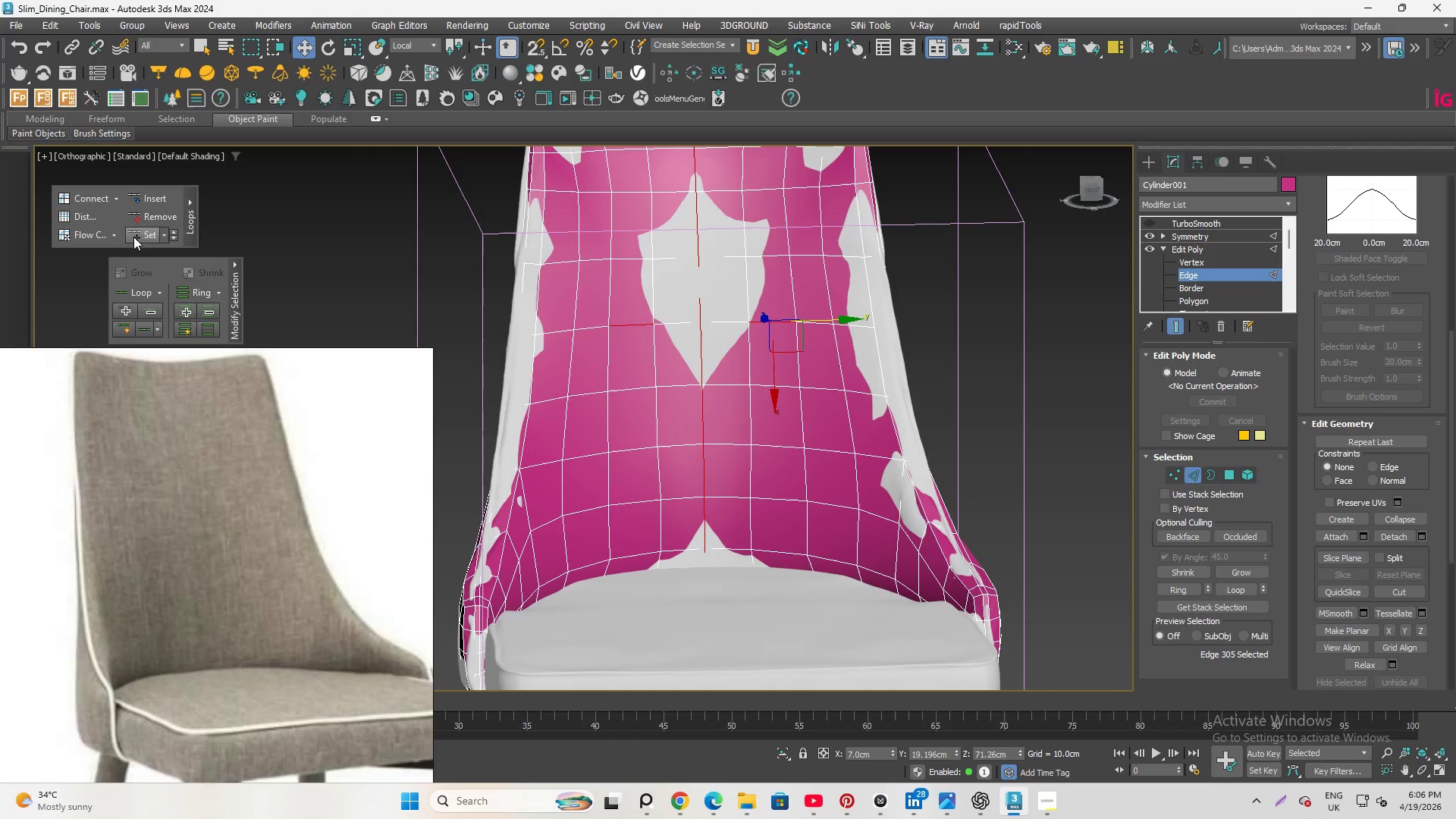 
left_click([138, 237])
 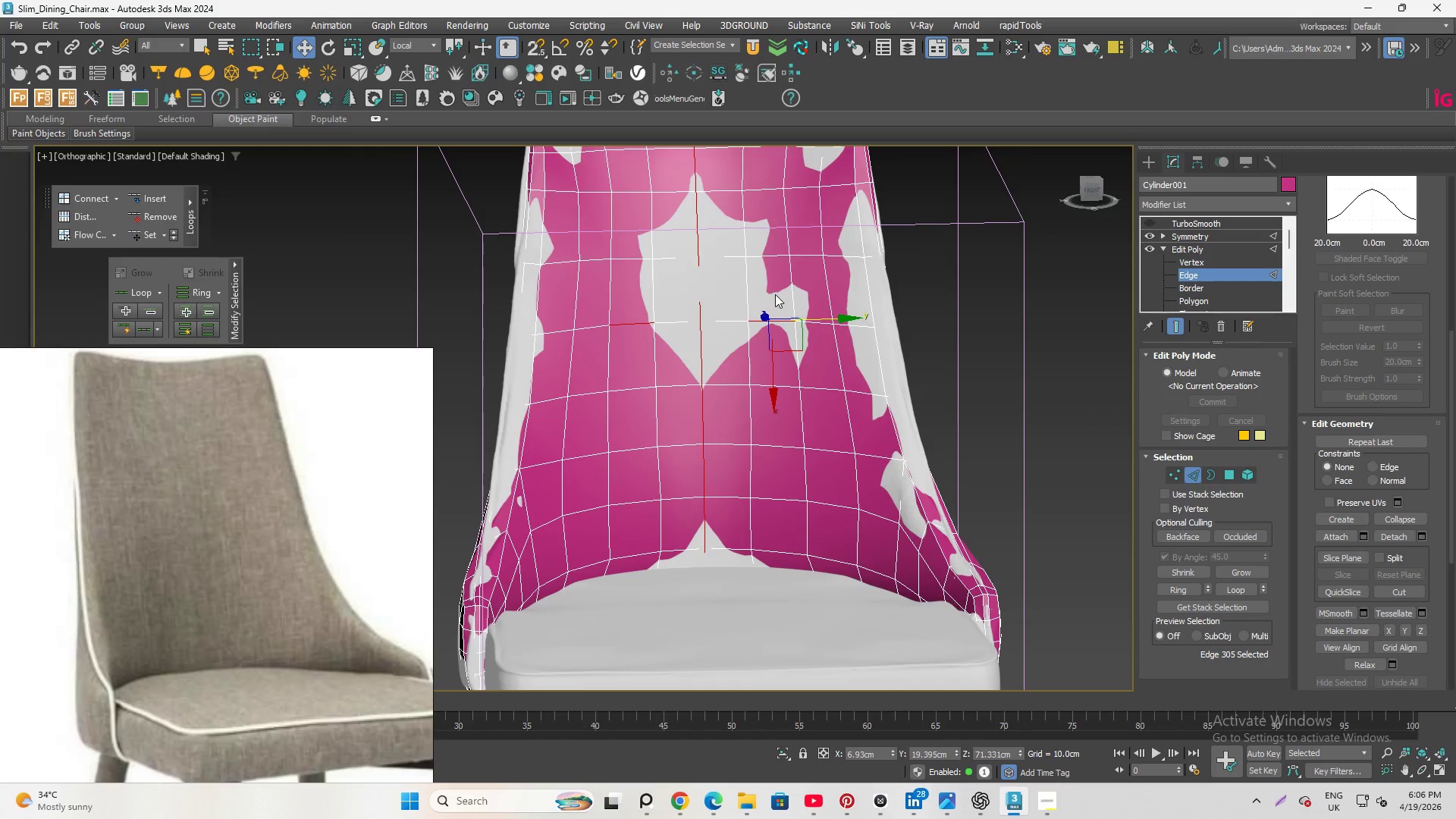 
left_click([772, 256])
 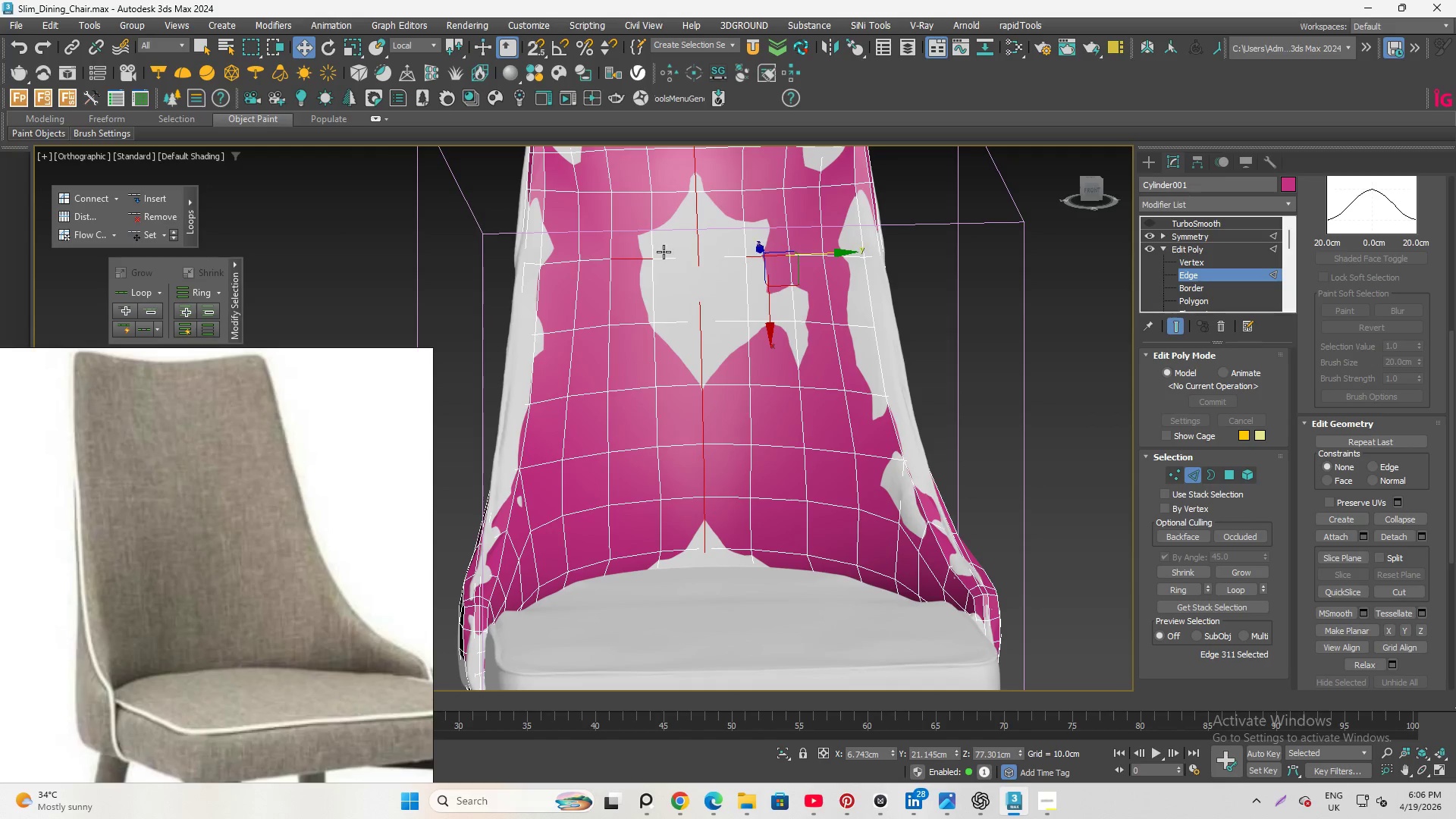 
hold_key(key=ControlLeft, duration=0.34)
 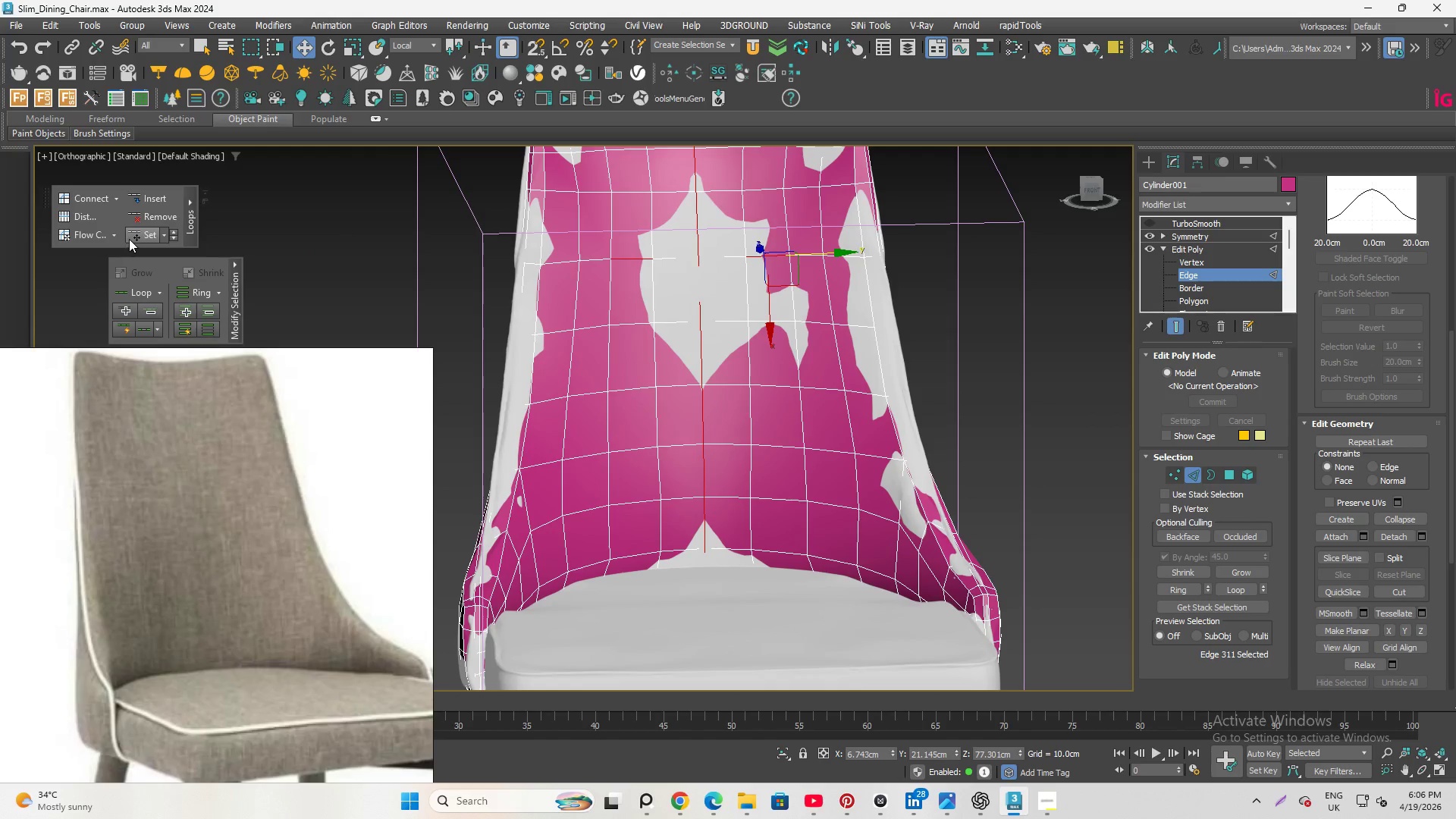 
left_click([129, 239])
 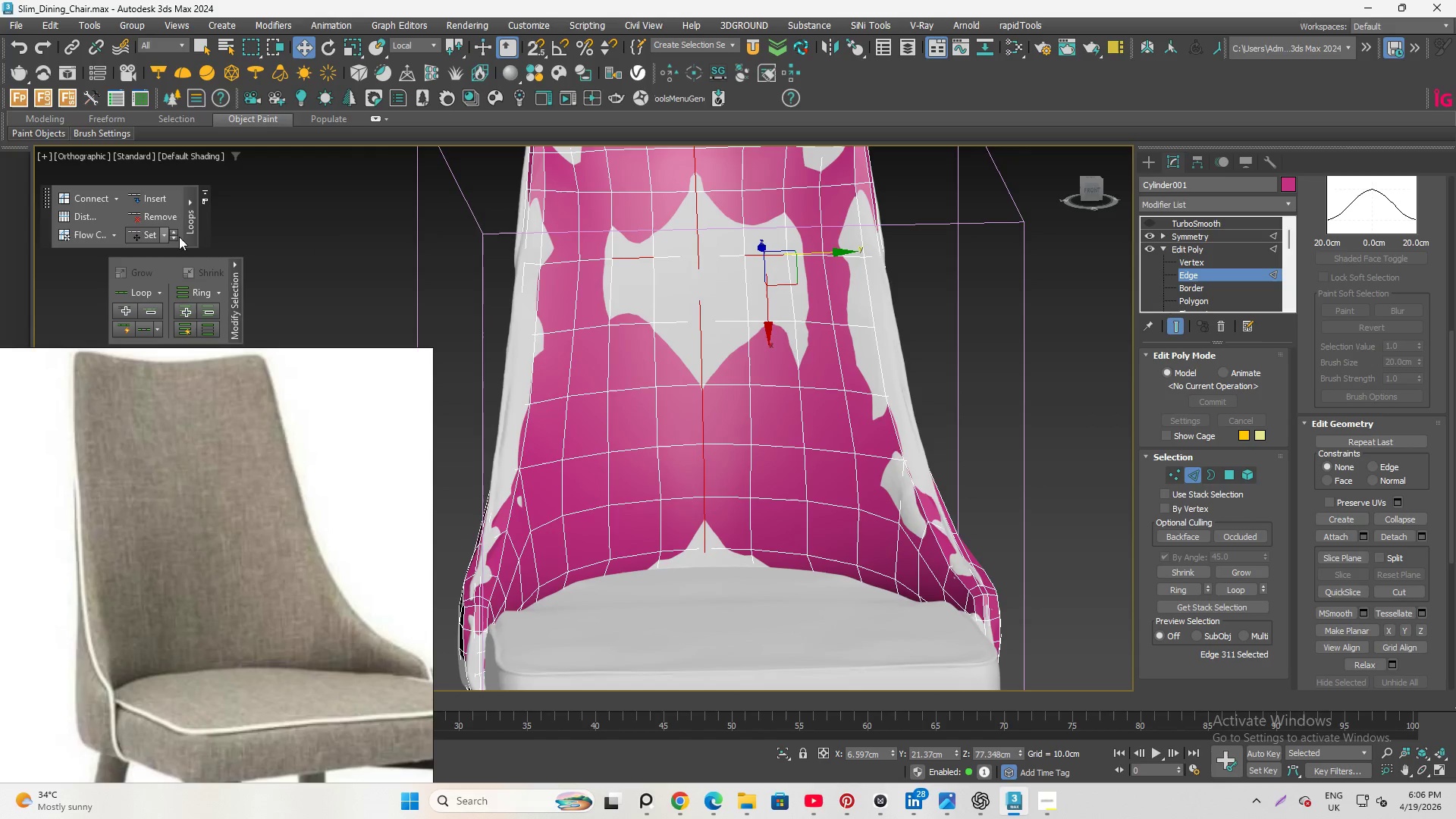 
hold_key(key=ControlLeft, duration=0.73)
 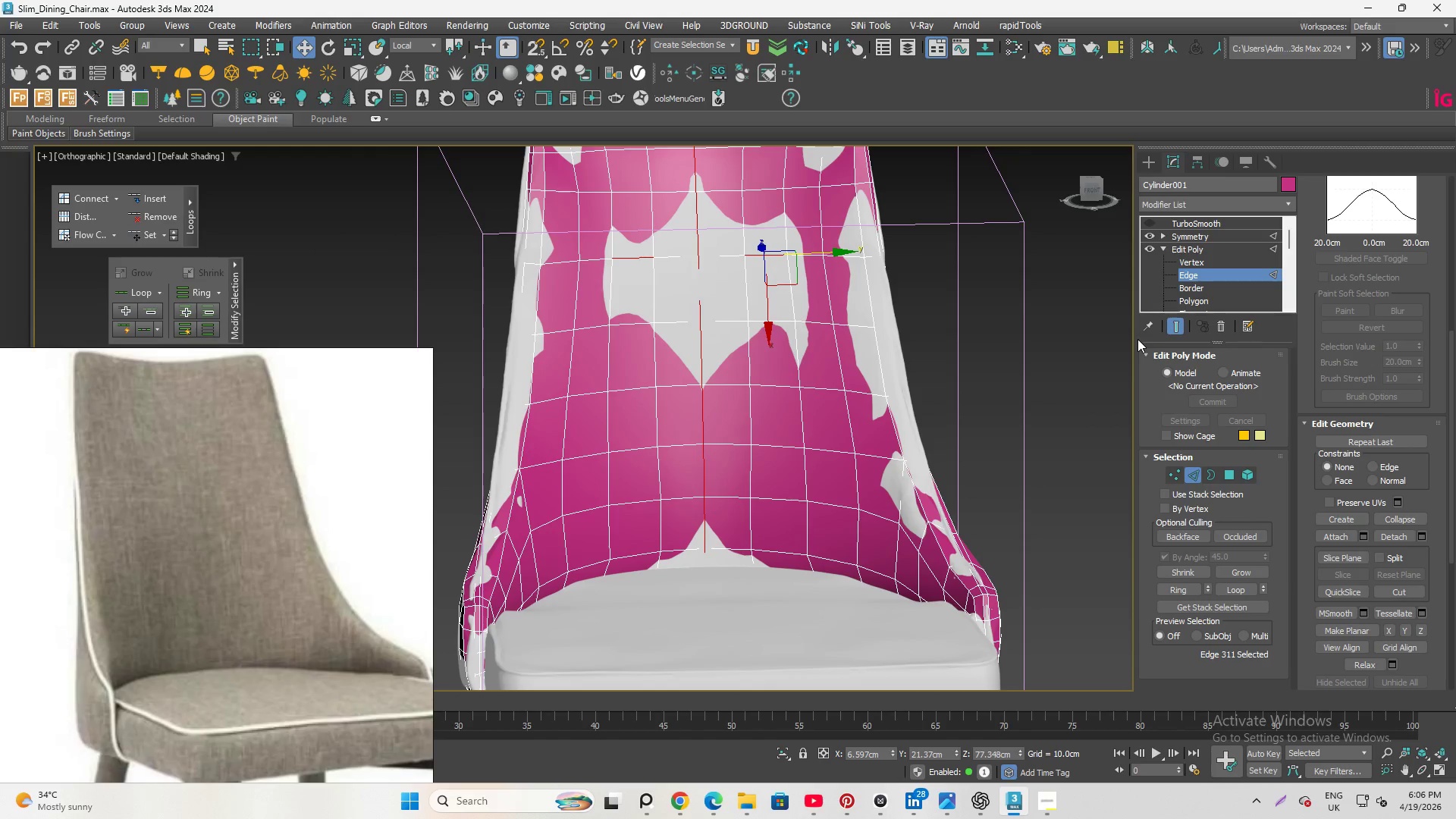 
key(Control+Z)
 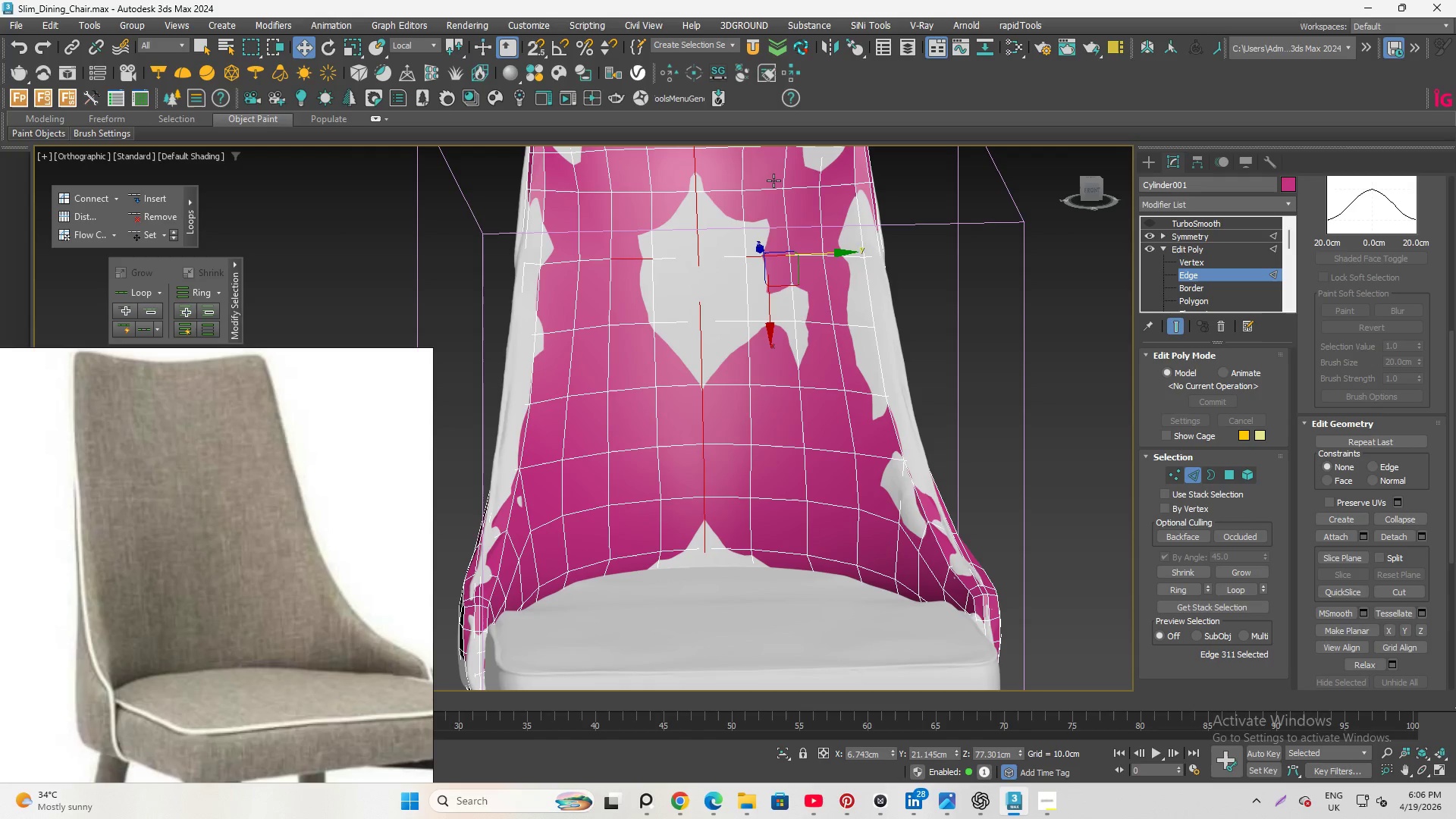 
hold_key(key=AltLeft, duration=4.78)
 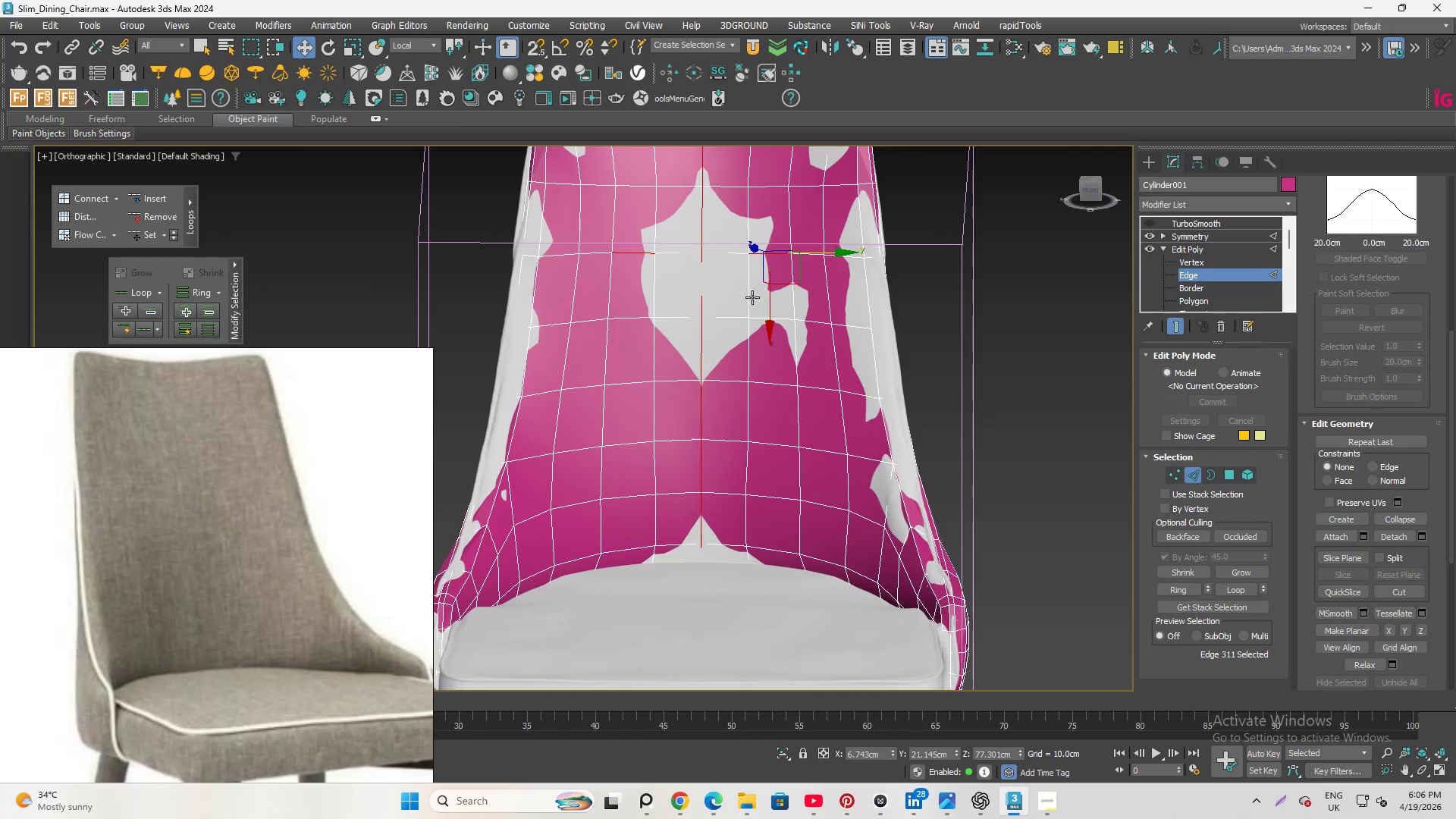 
scroll: coordinate [752, 302], scroll_direction: down, amount: 2.0
 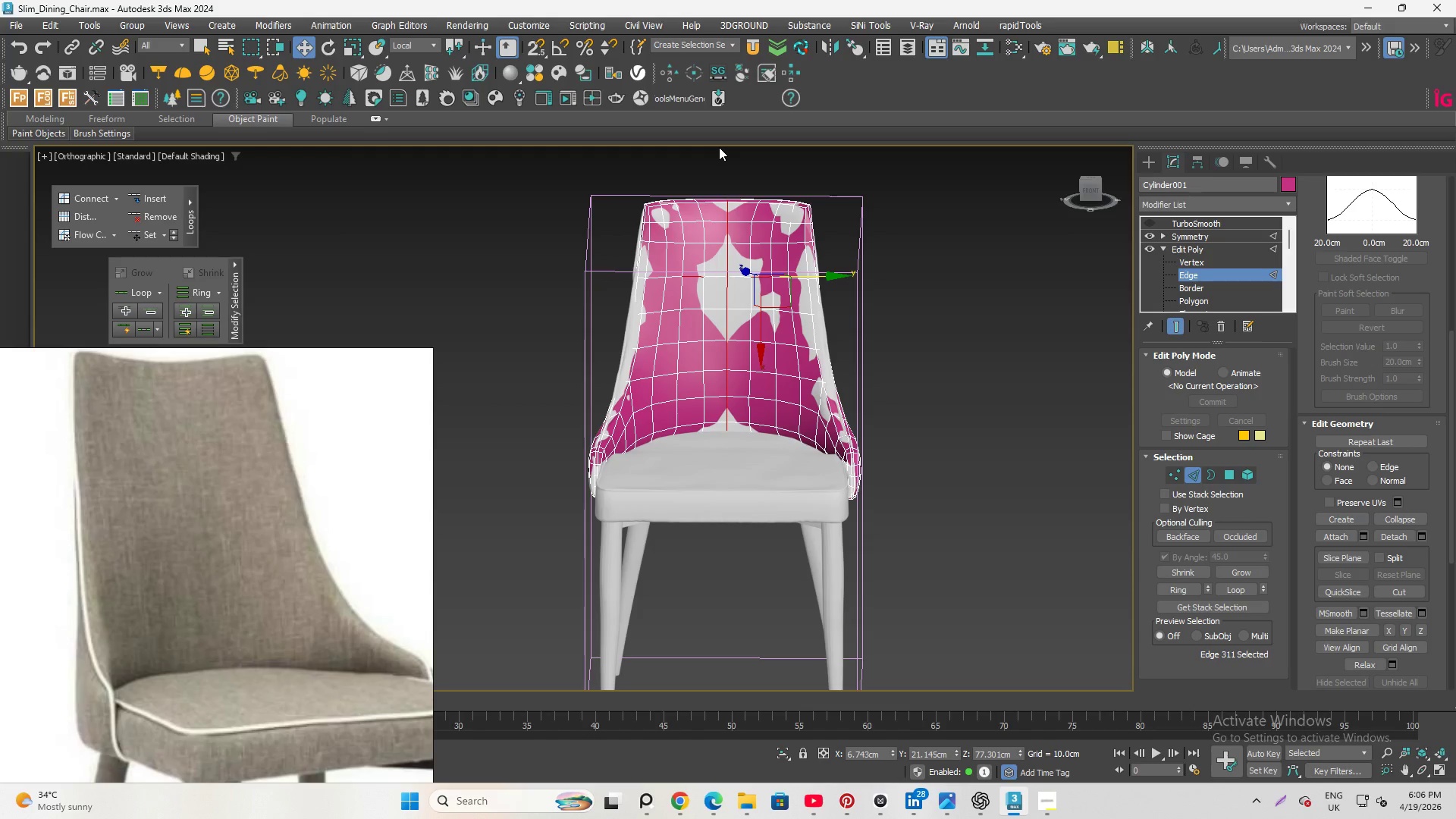 
hold_key(key=AltLeft, duration=0.83)
 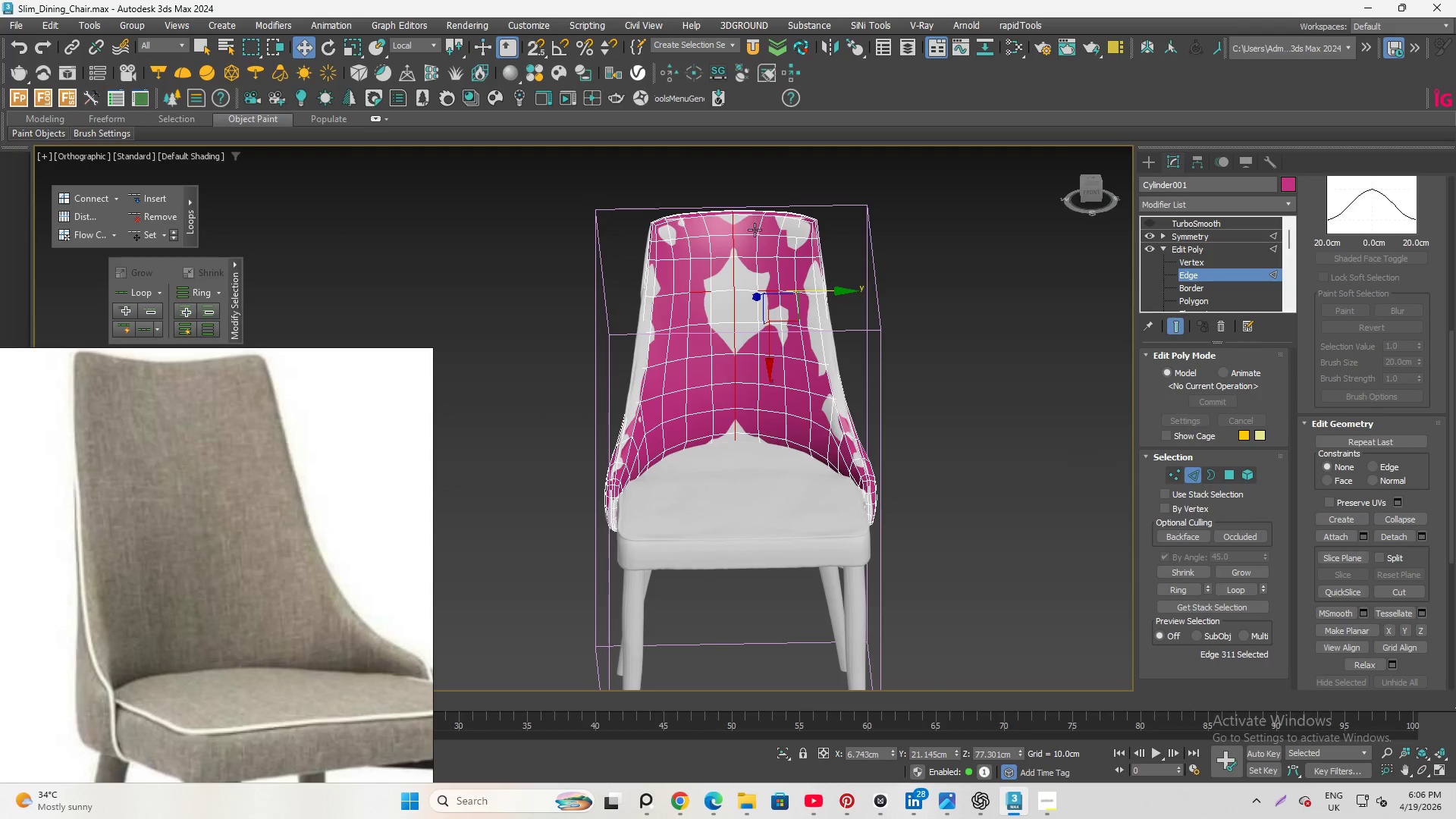 
scroll: coordinate [767, 251], scroll_direction: up, amount: 2.0
 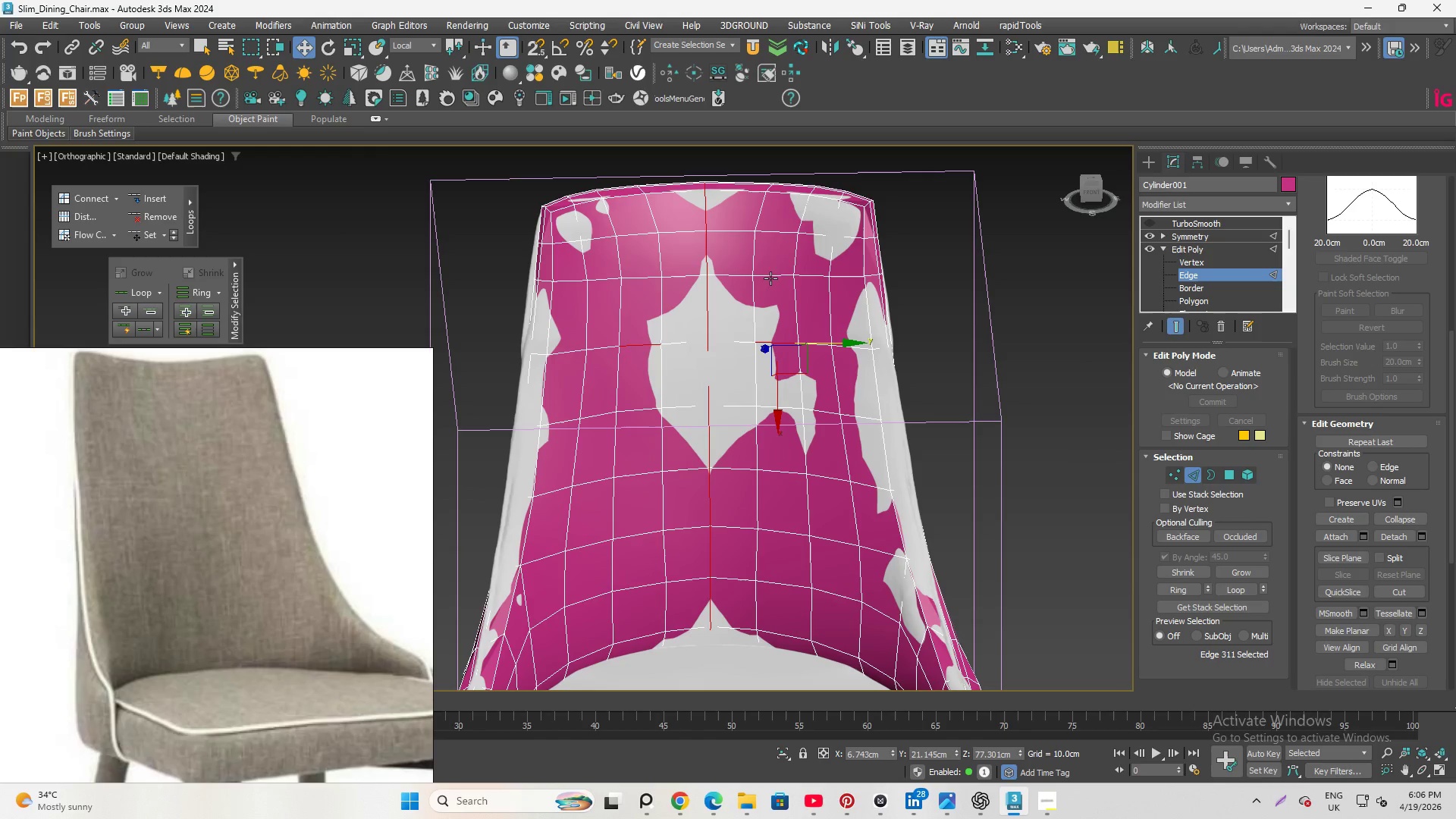 
left_click([770, 278])
 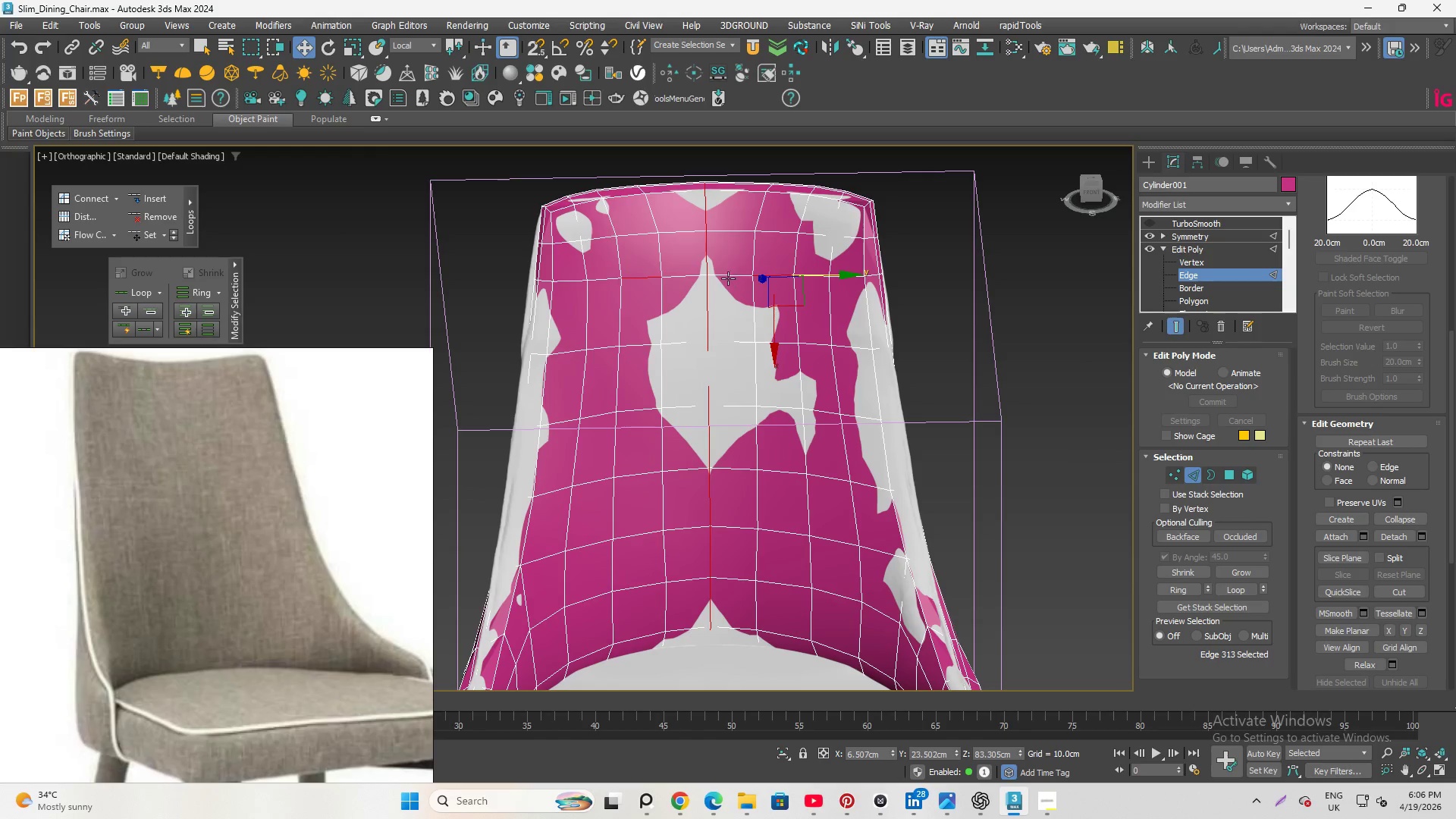 
hold_key(key=ControlLeft, duration=0.41)
left_click([728, 278])
 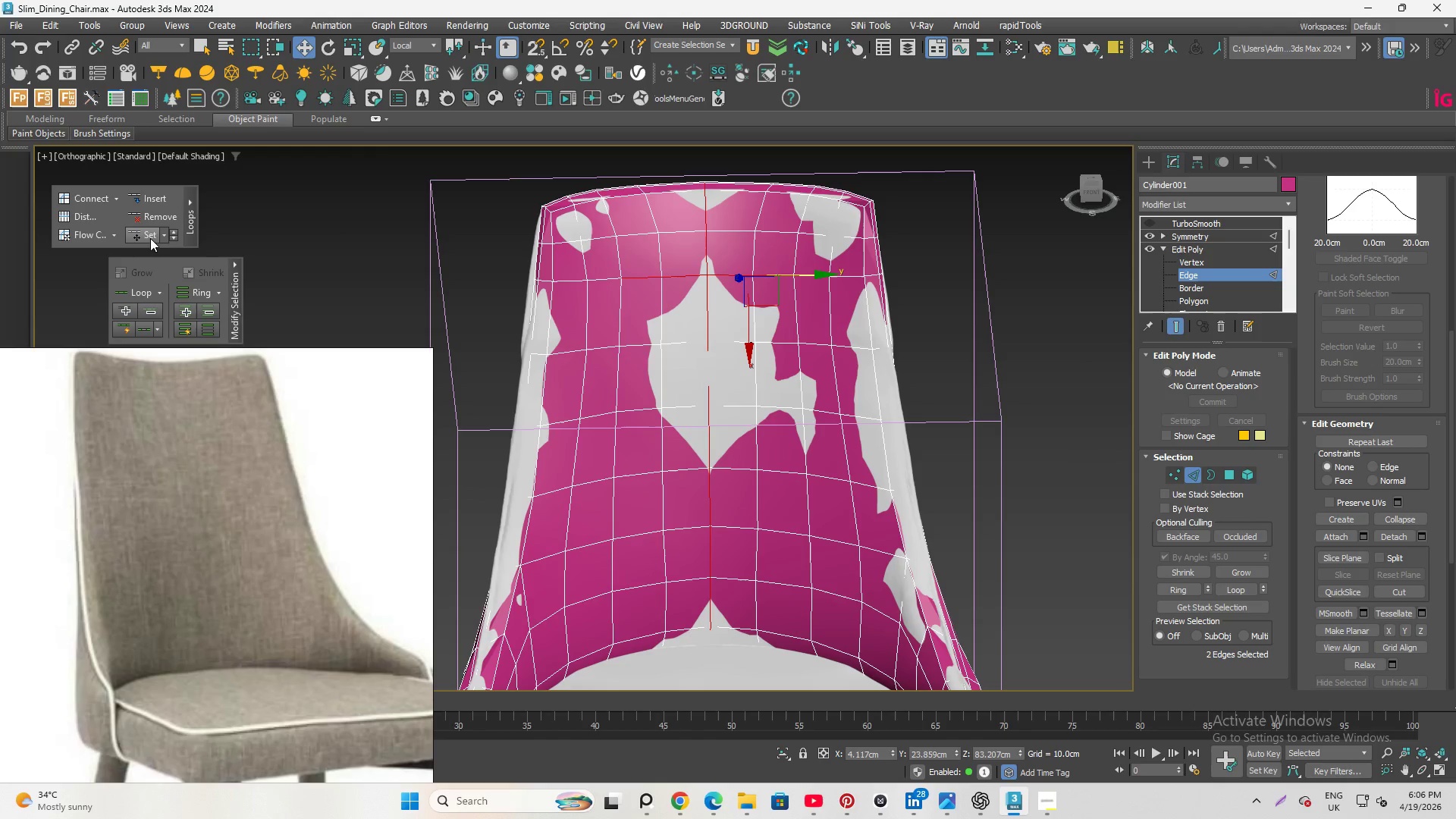 
left_click([146, 233])
 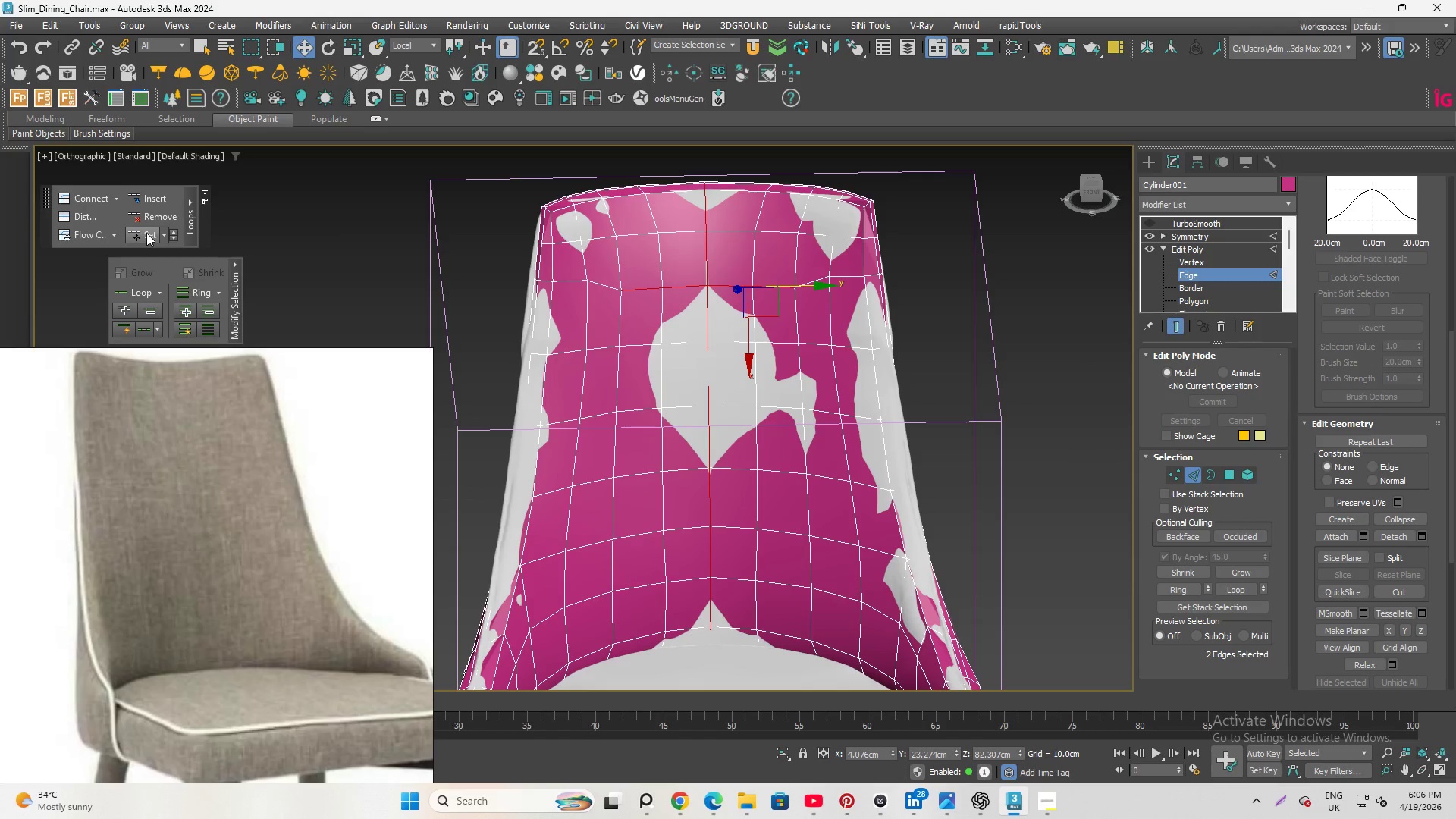 
left_click([146, 233])
 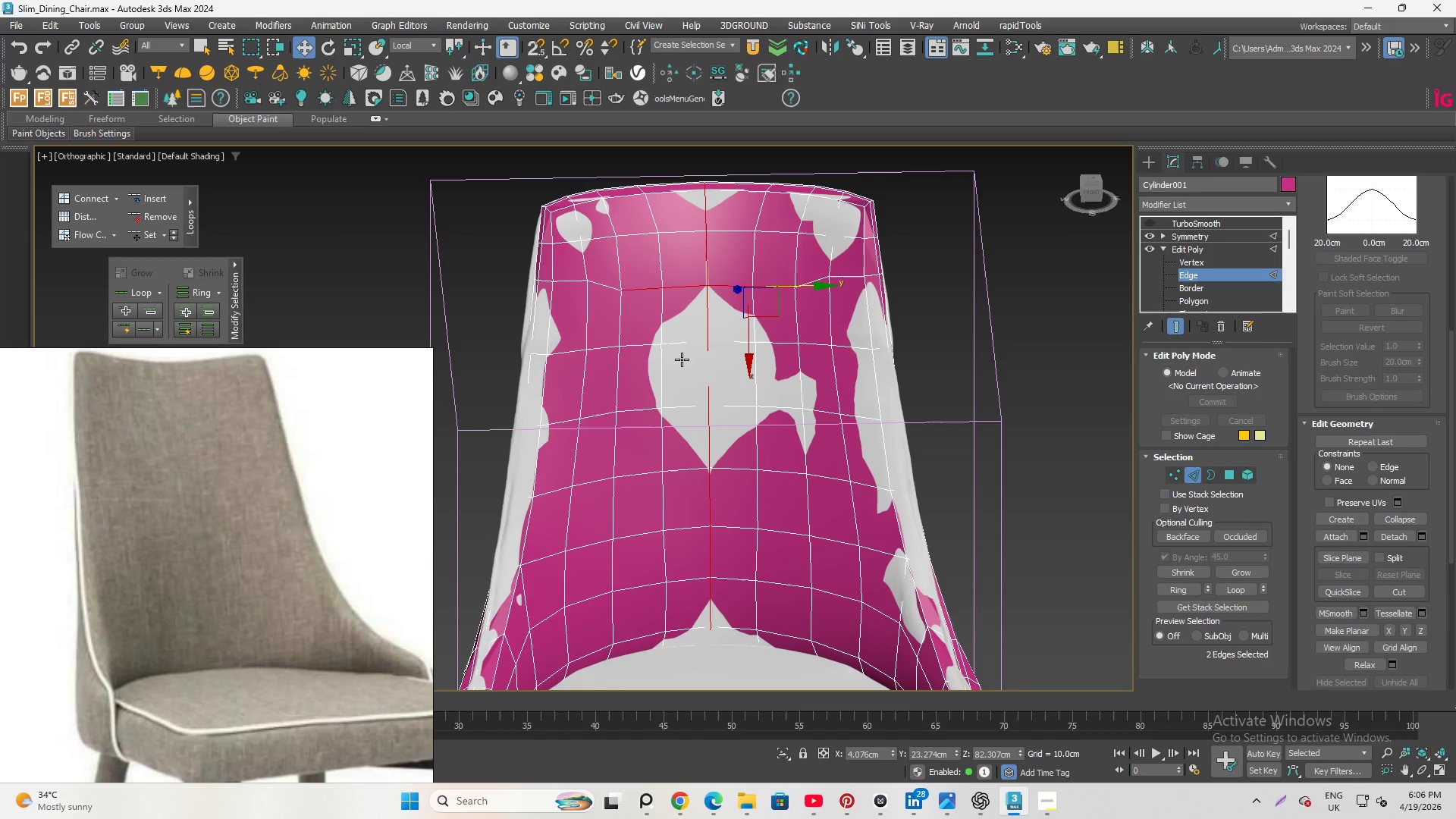 
left_click_drag(start_coordinate=[748, 356], to_coordinate=[746, 344])
 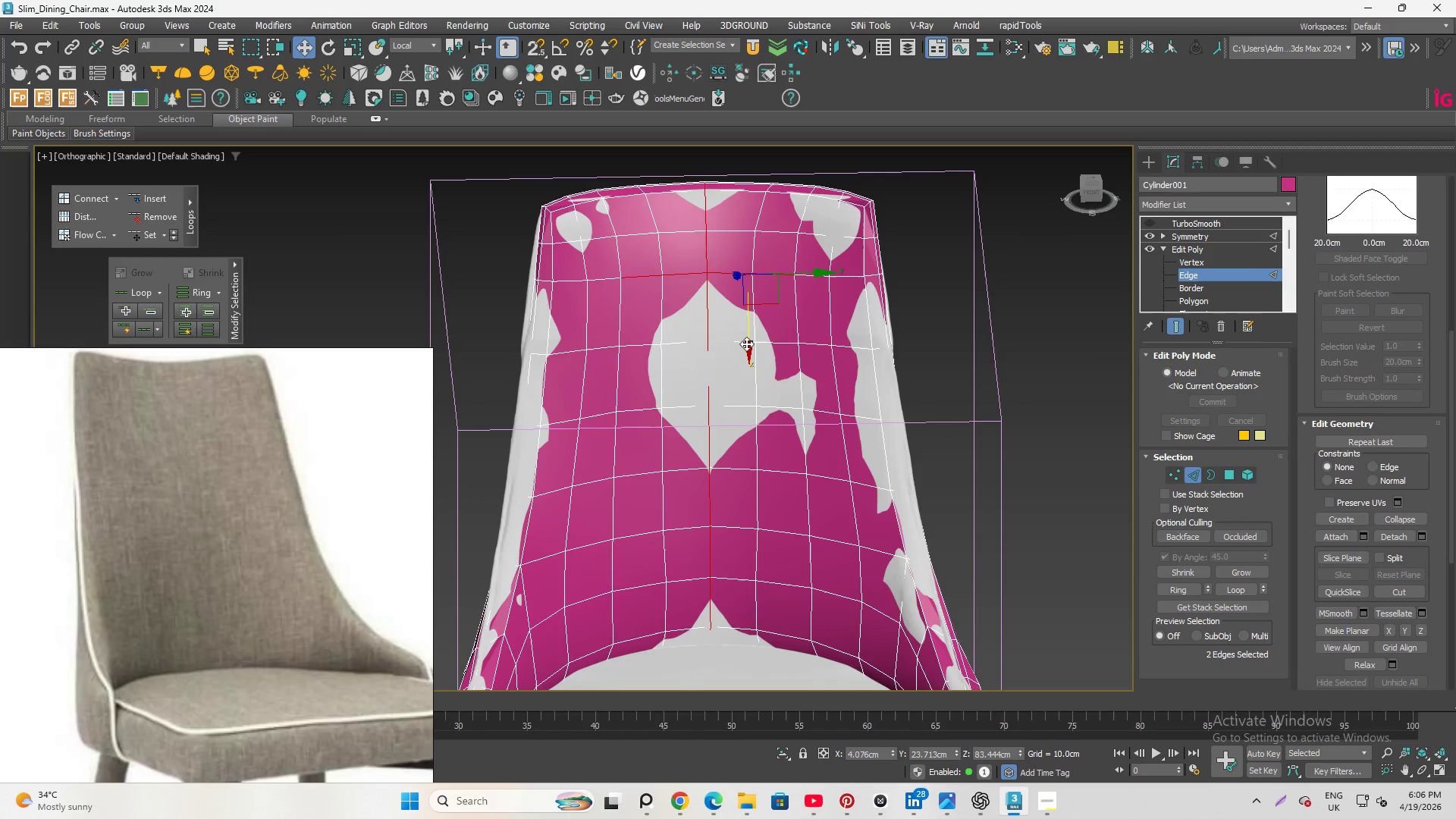 
key(Control+Z)
 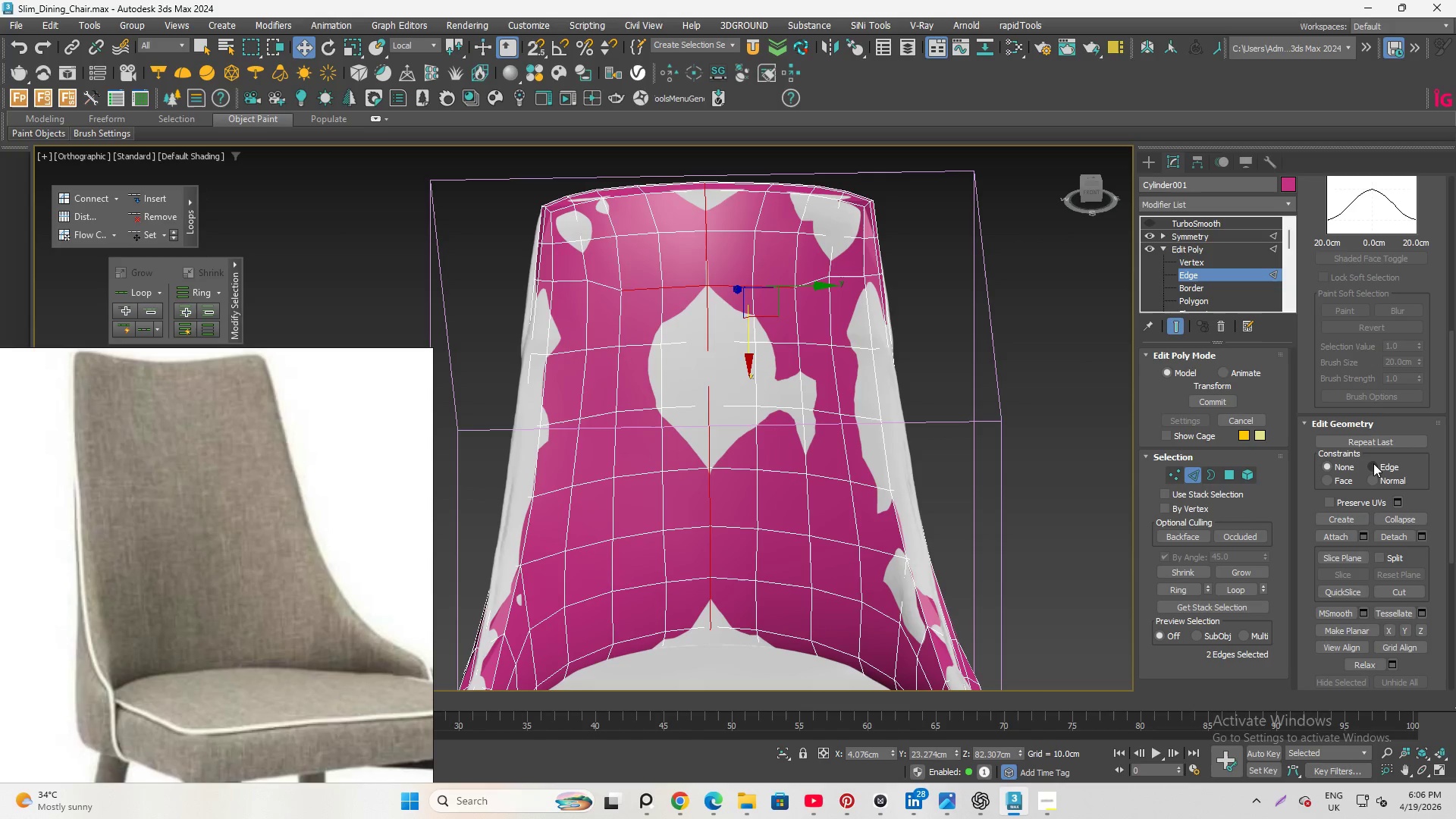 
left_click([1373, 463])
 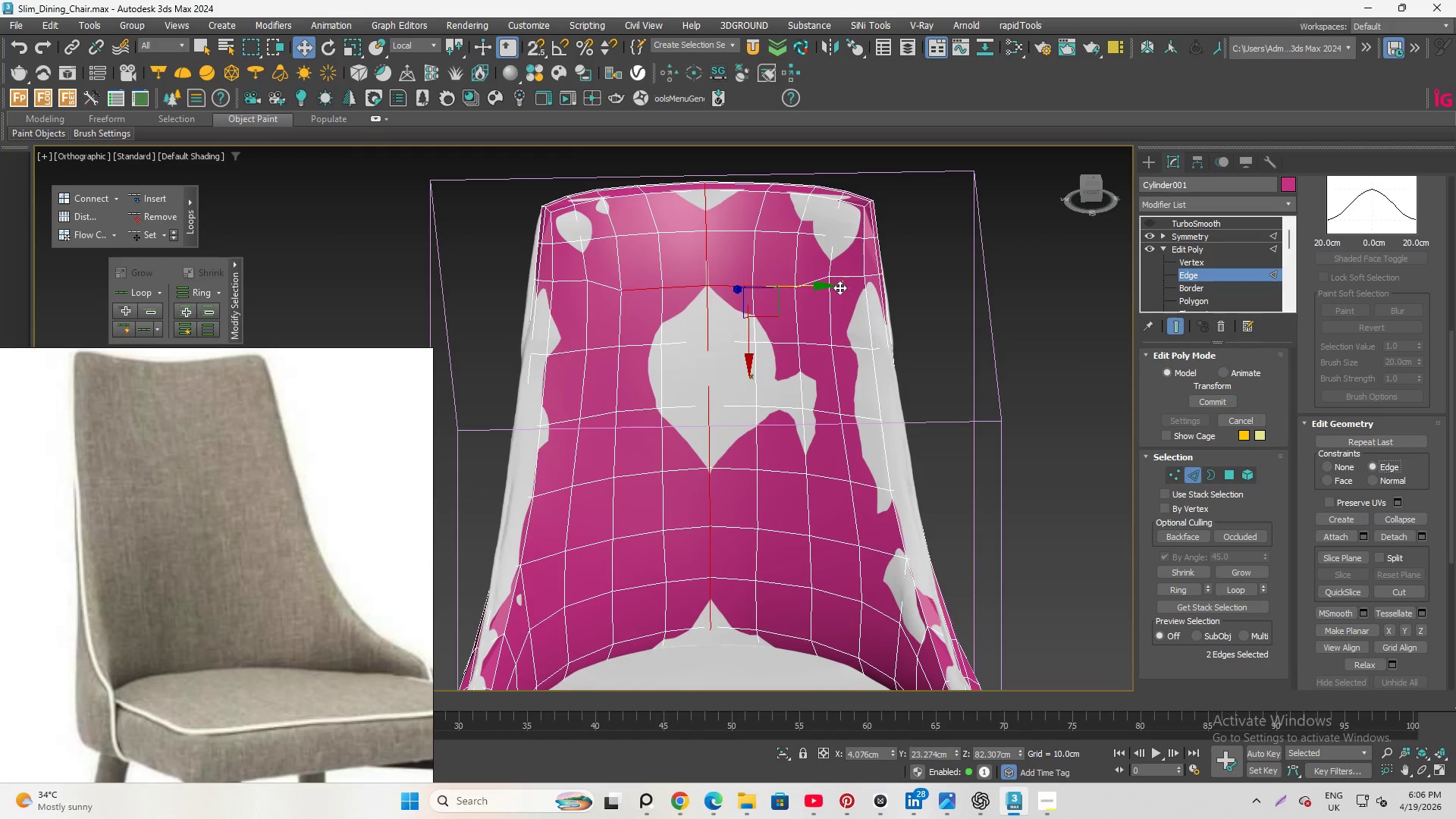 
wait(5.44)
 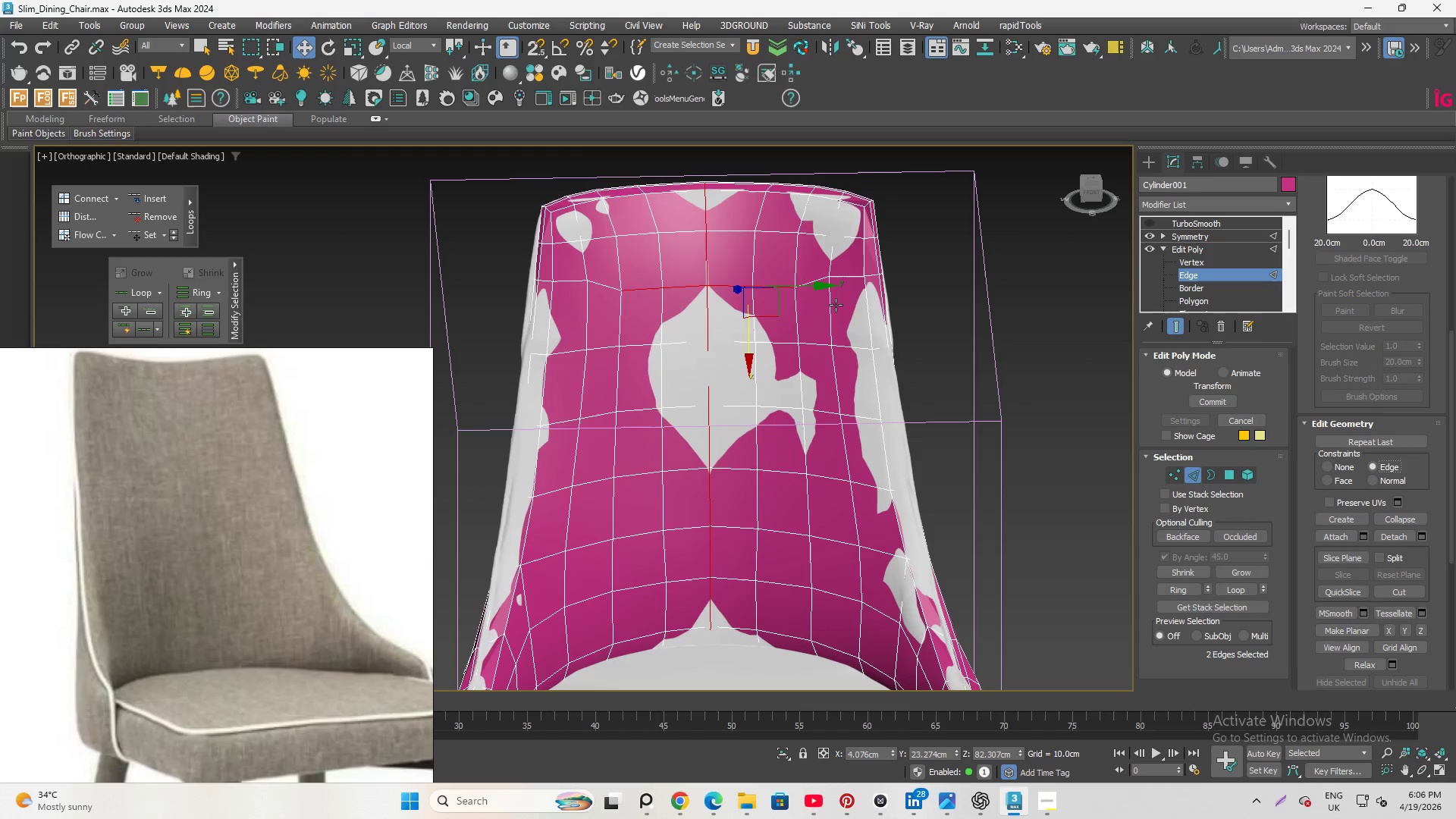 
left_click_drag(start_coordinate=[747, 356], to_coordinate=[753, 344])
 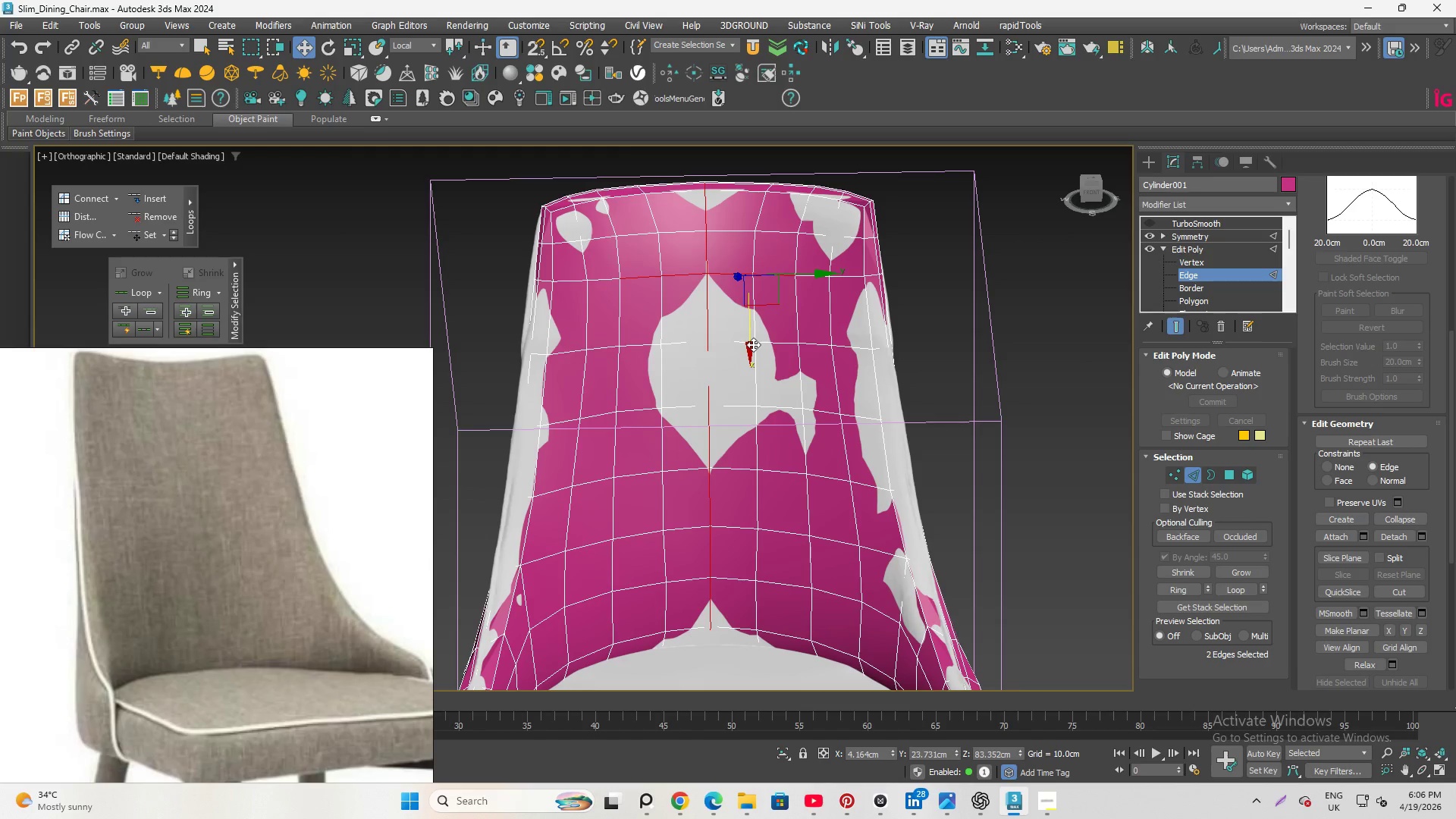 
left_click_drag(start_coordinate=[776, 404], to_coordinate=[914, 653])
 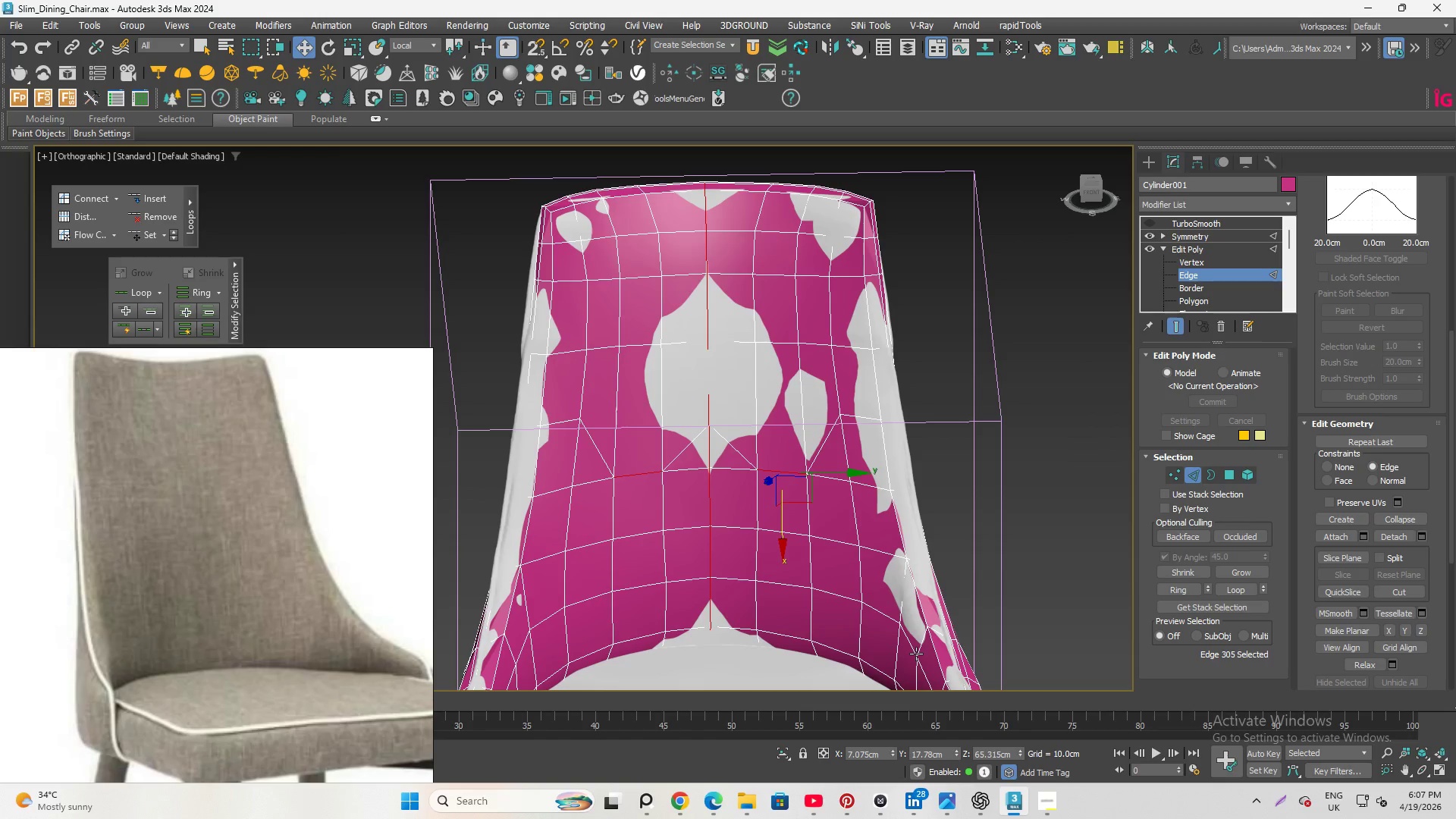 
wait(17.88)
 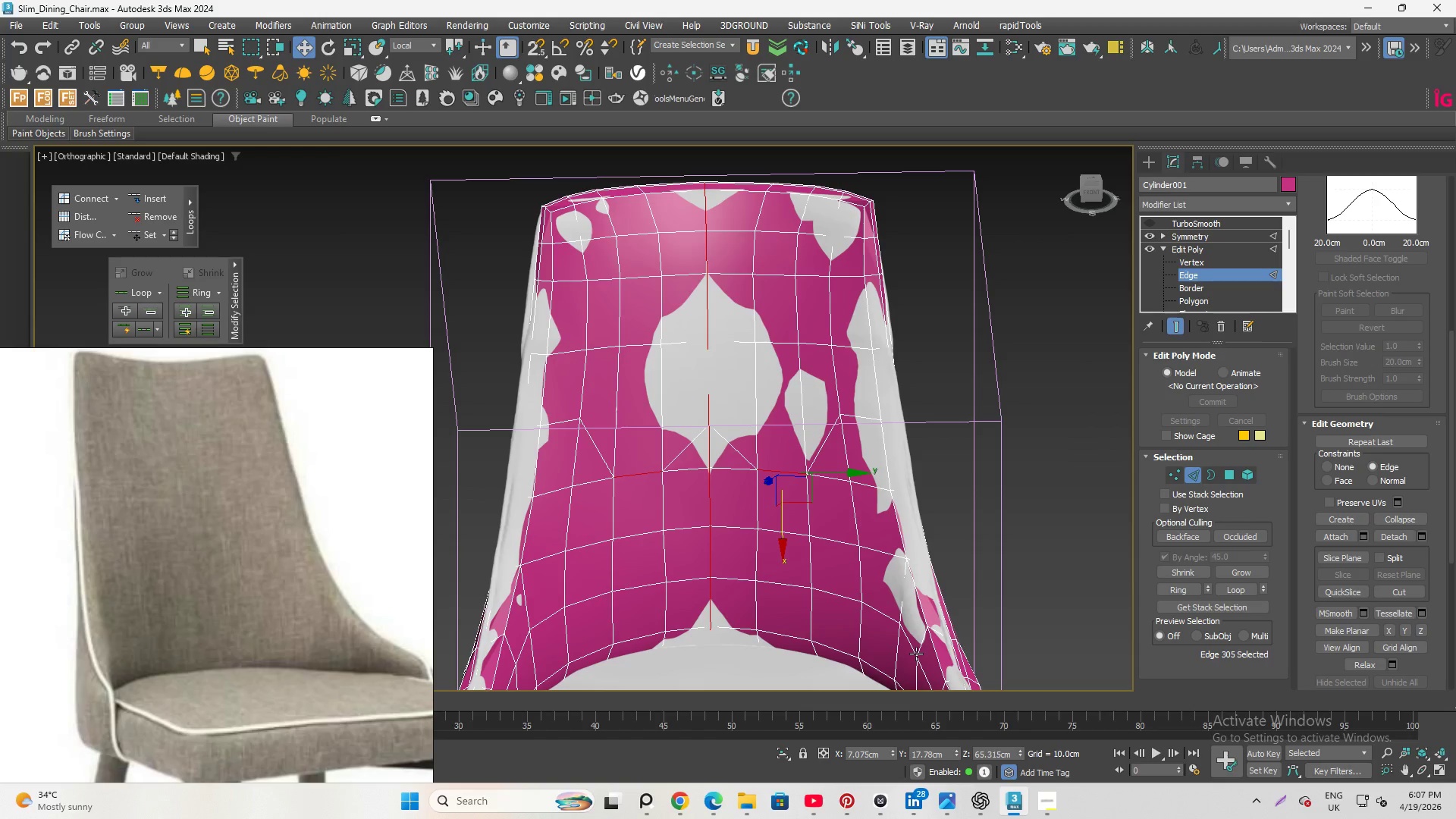 
key(Control+Z)
 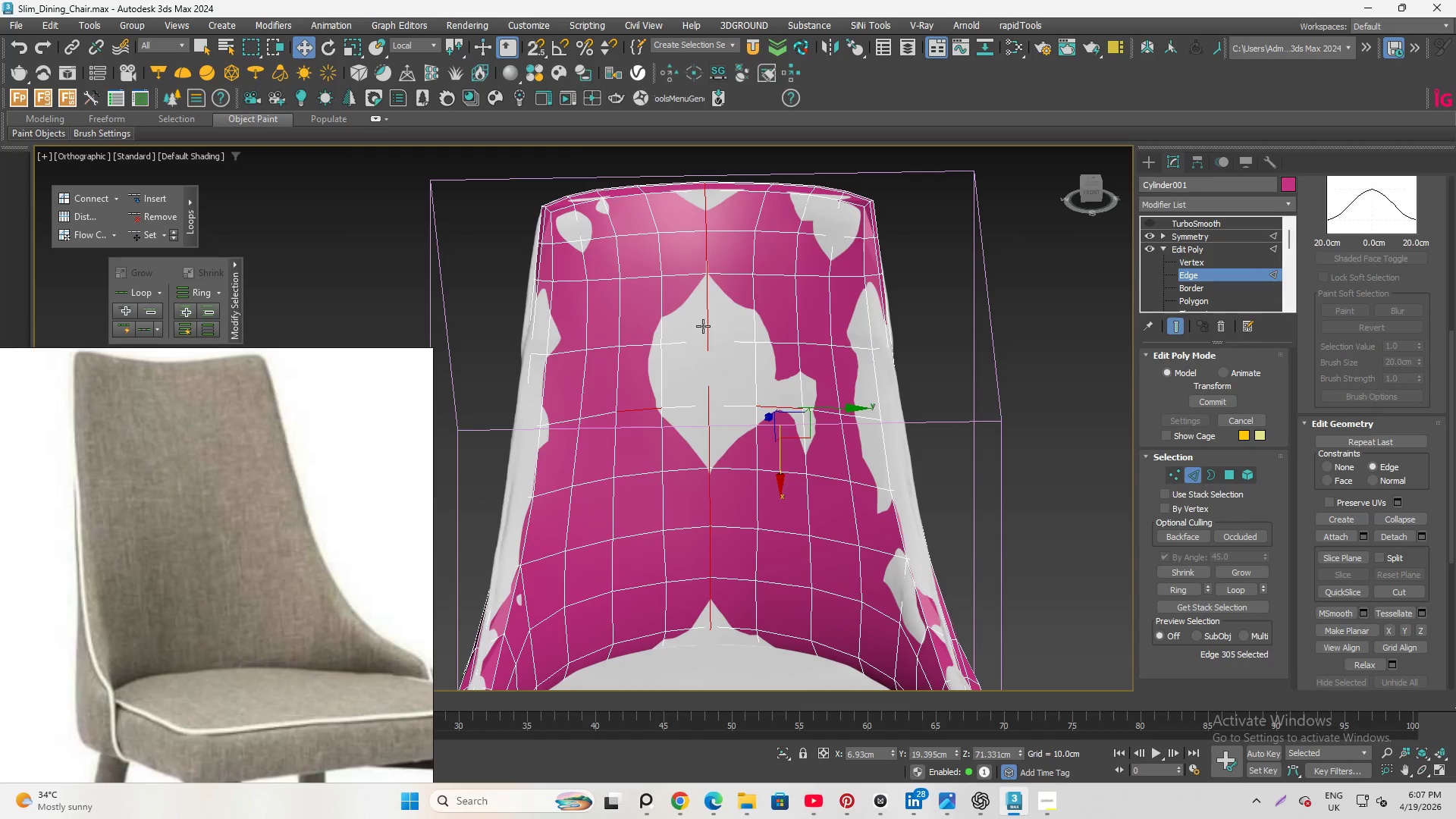 
left_click([736, 408])
 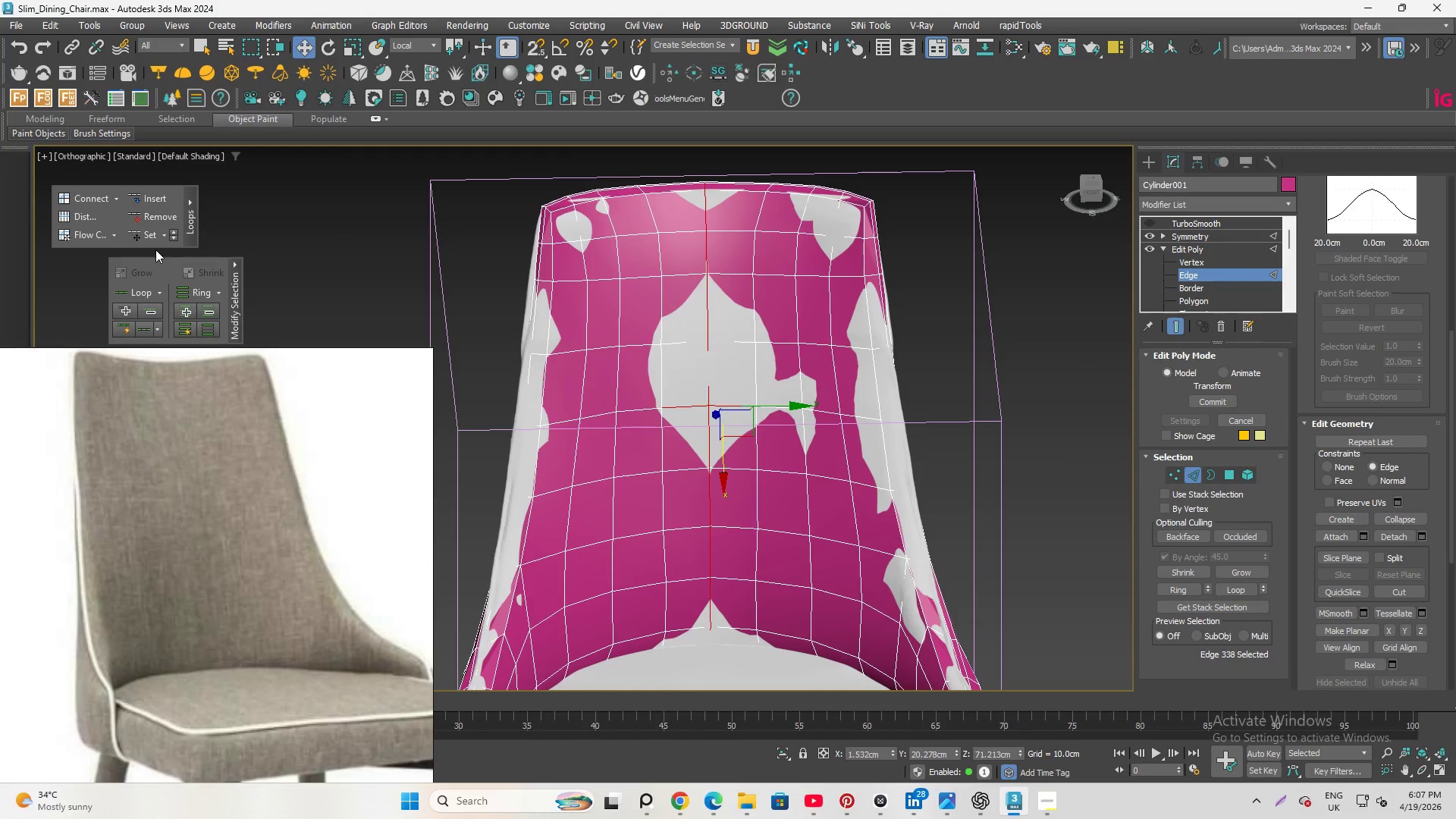 
left_click([146, 237])
 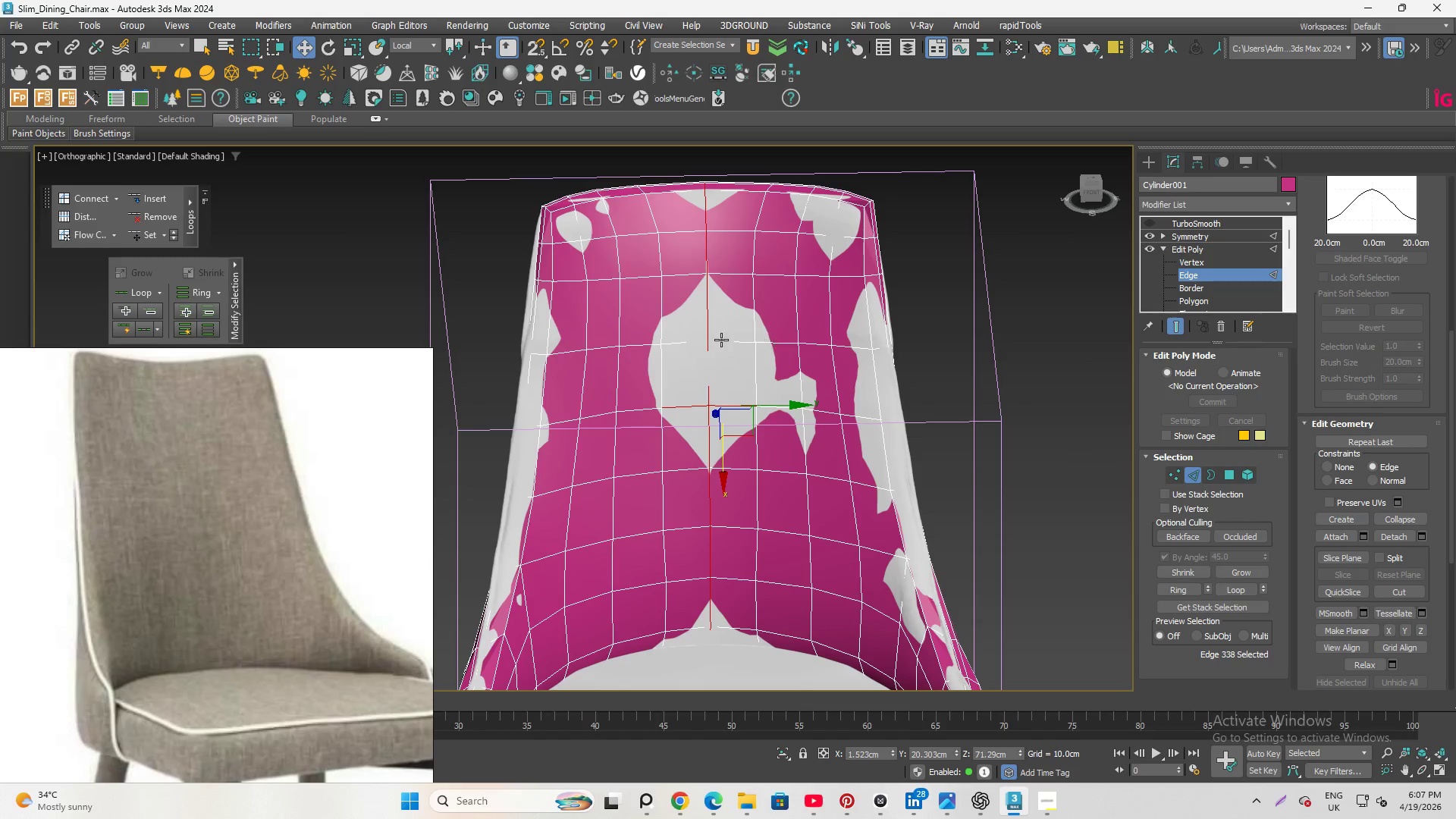 
left_click([717, 340])
 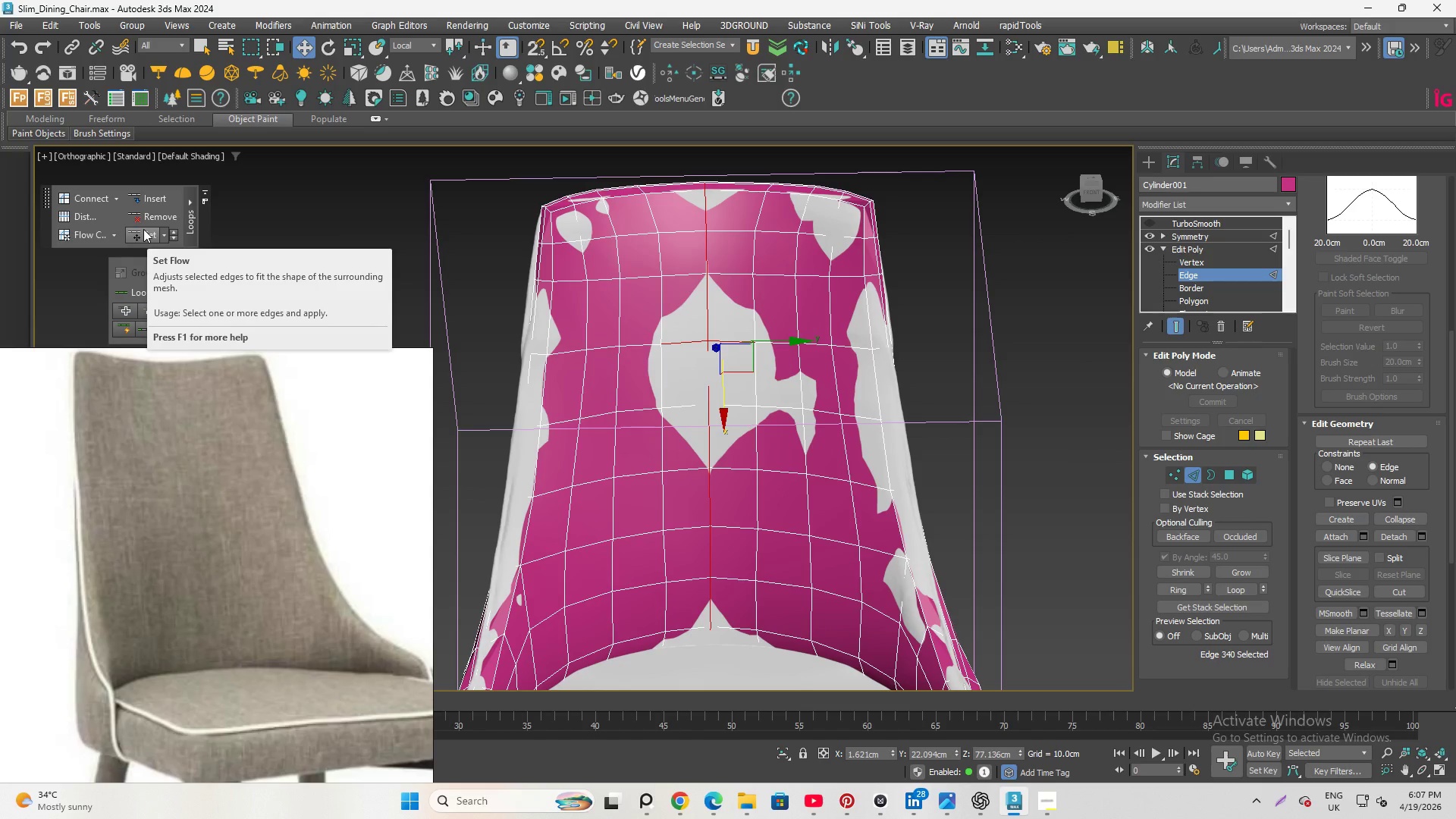 
wait(7.27)
 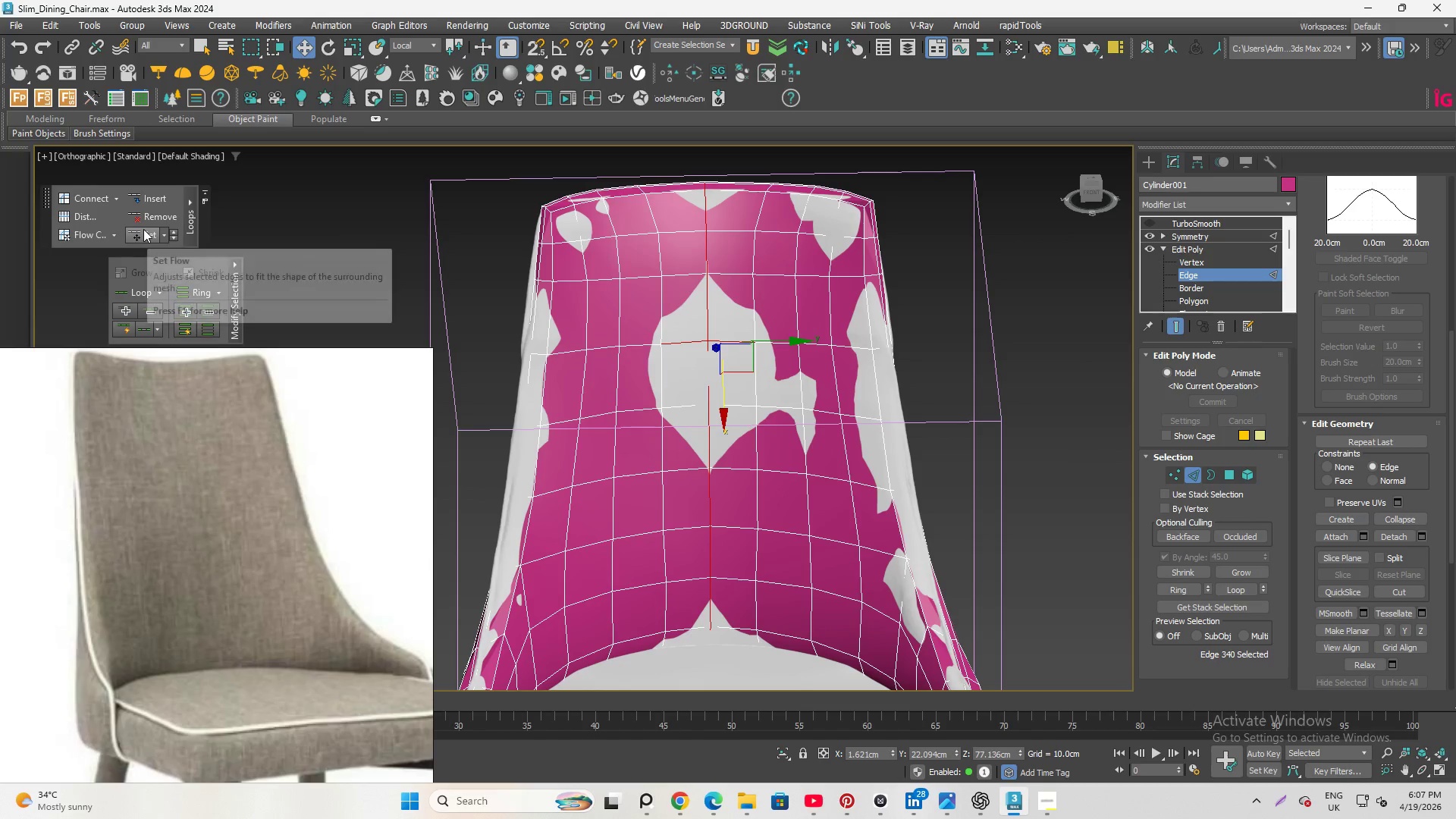 
left_click([143, 229])
 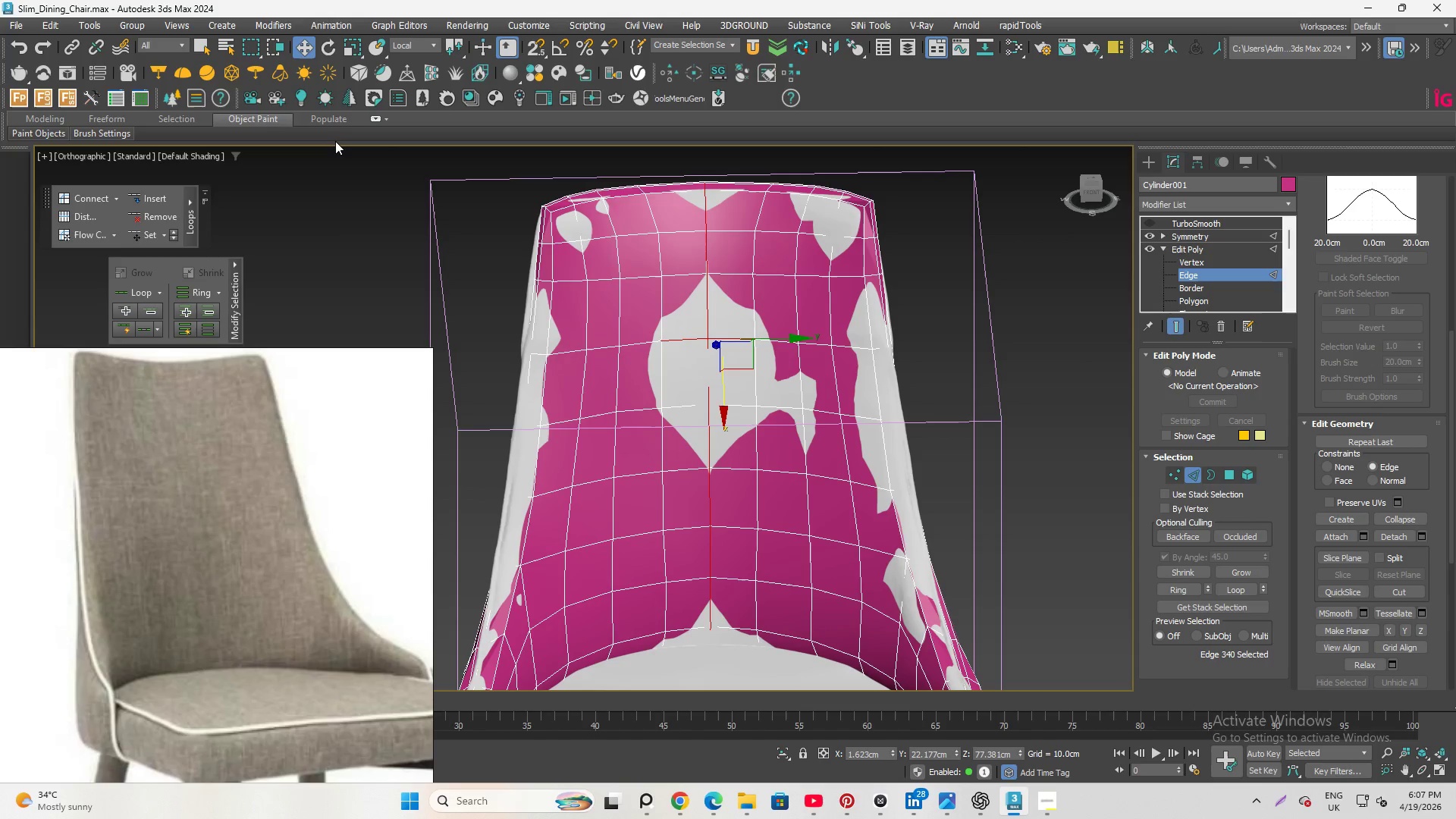 
hold_key(key=AltLeft, duration=4.3)
 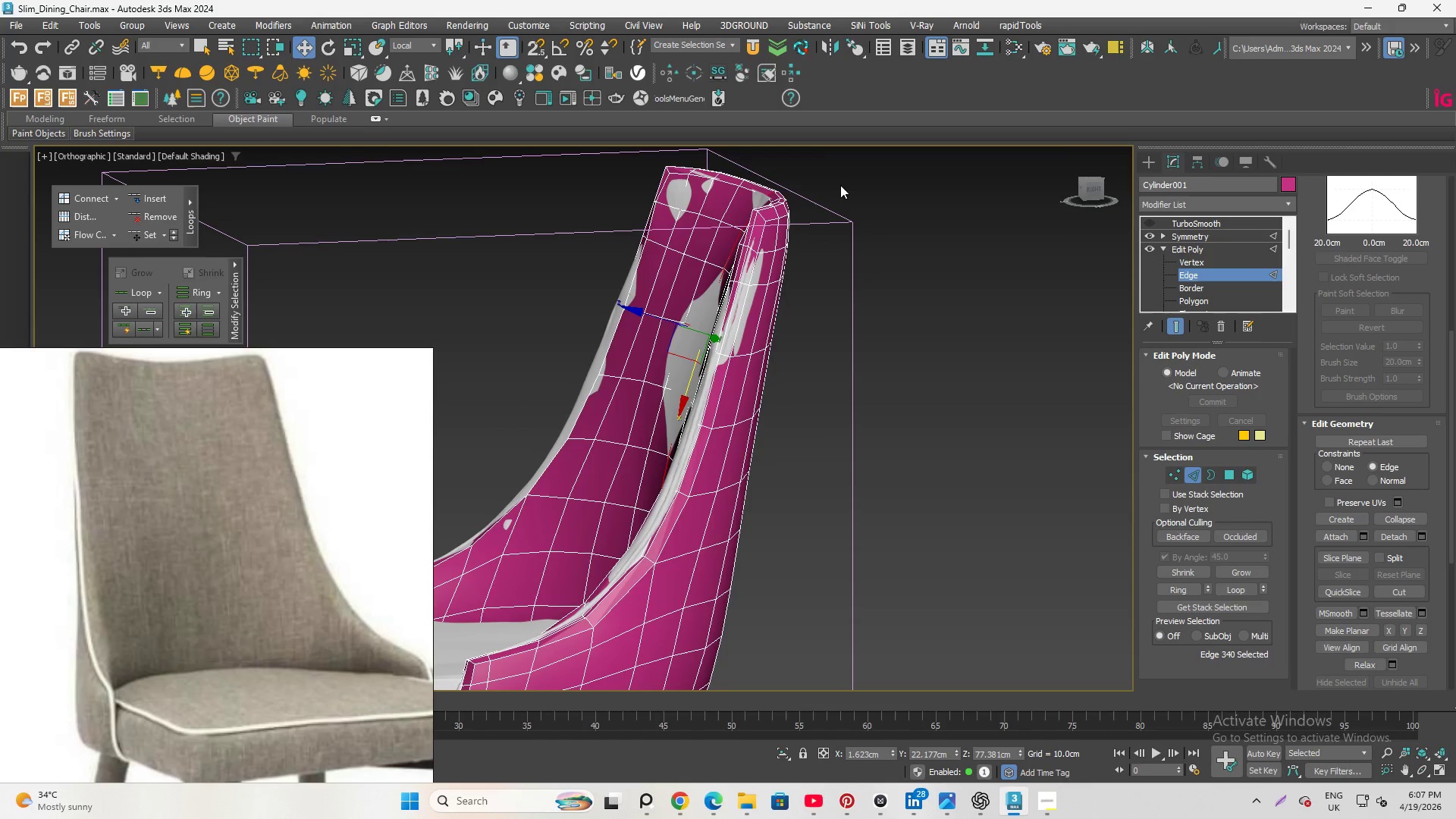 
wait(7.77)
 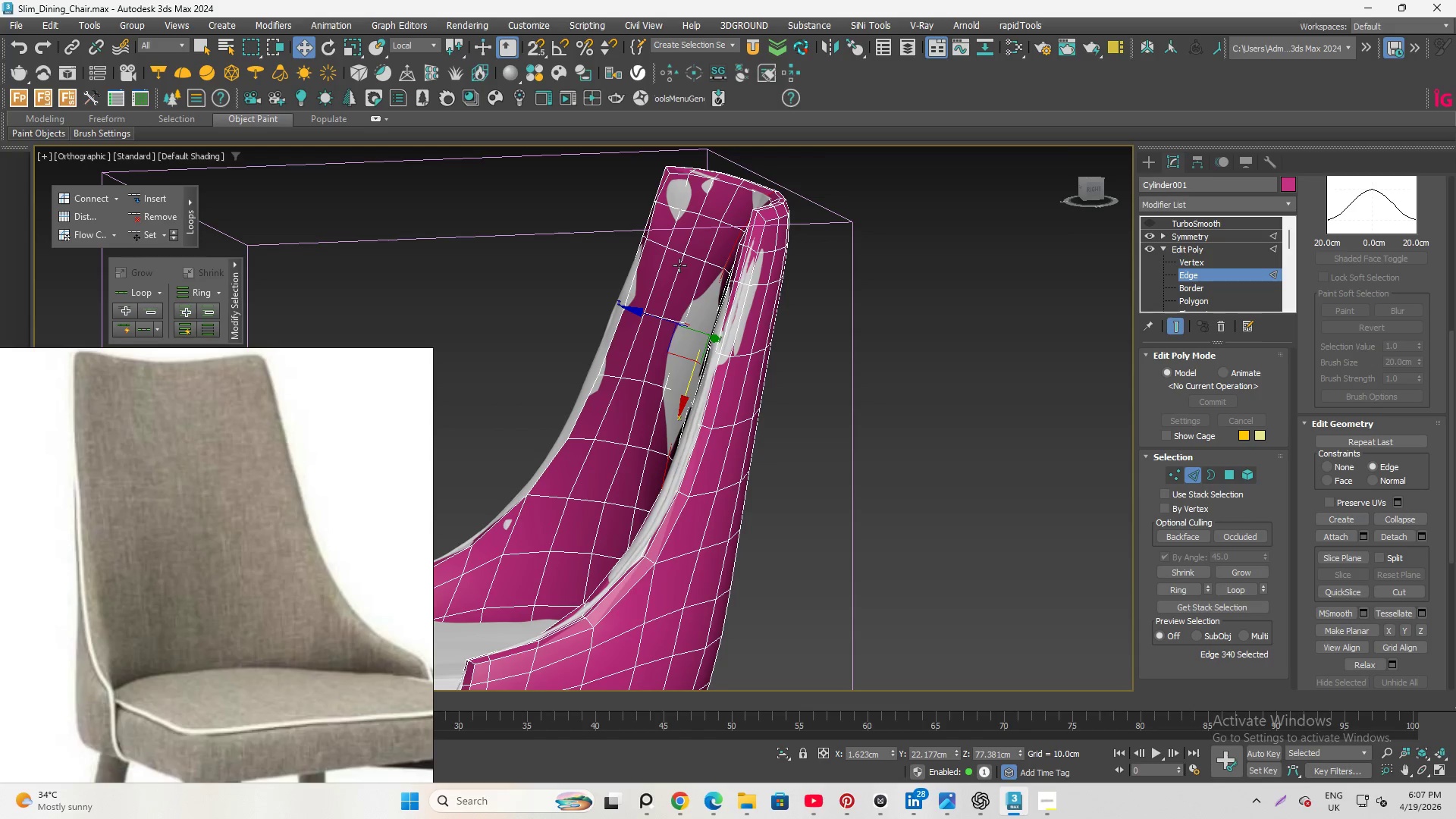 
hold_key(key=AltLeft, duration=3.02)
 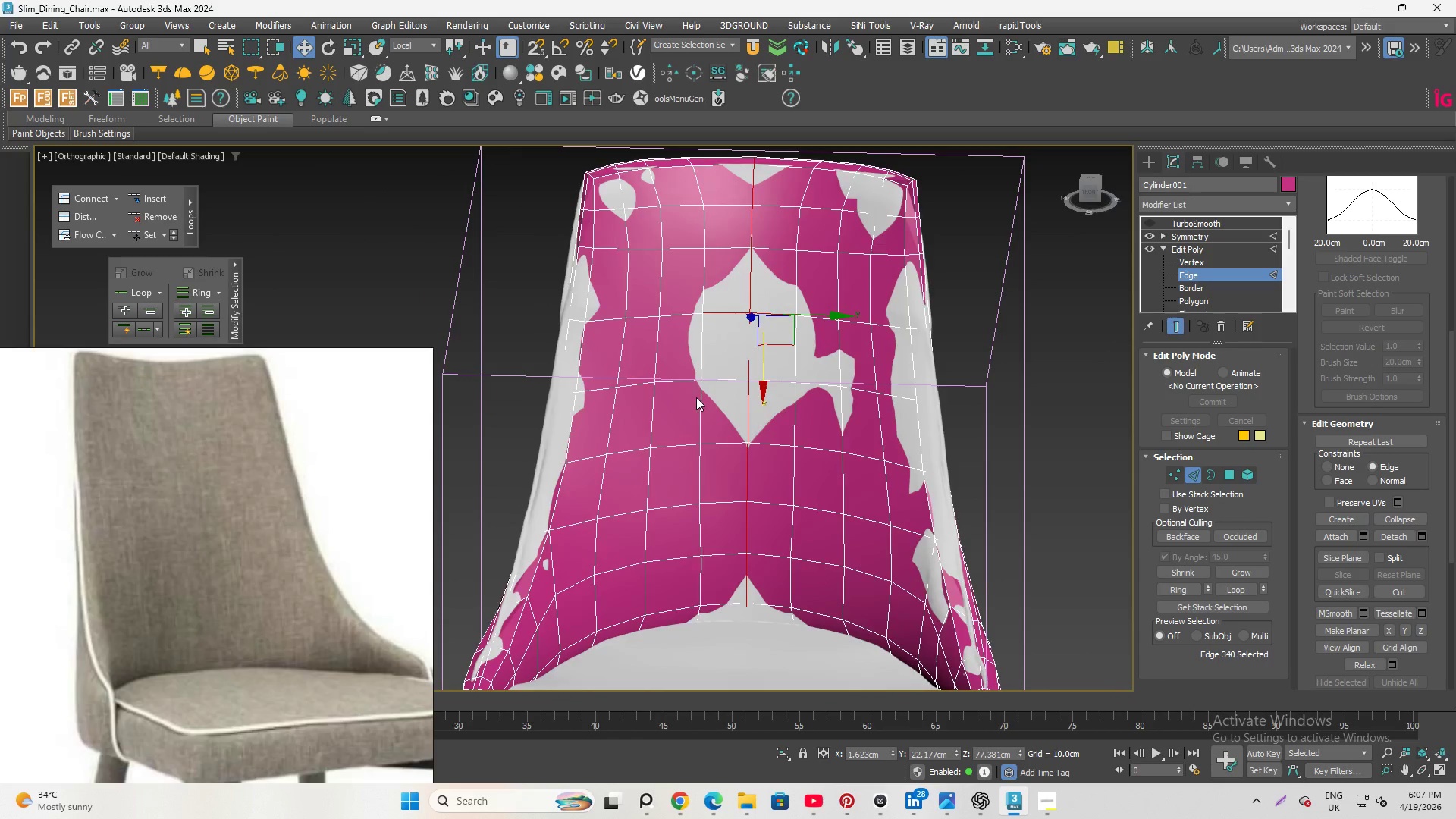 
scroll: coordinate [696, 397], scroll_direction: down, amount: 1.0
 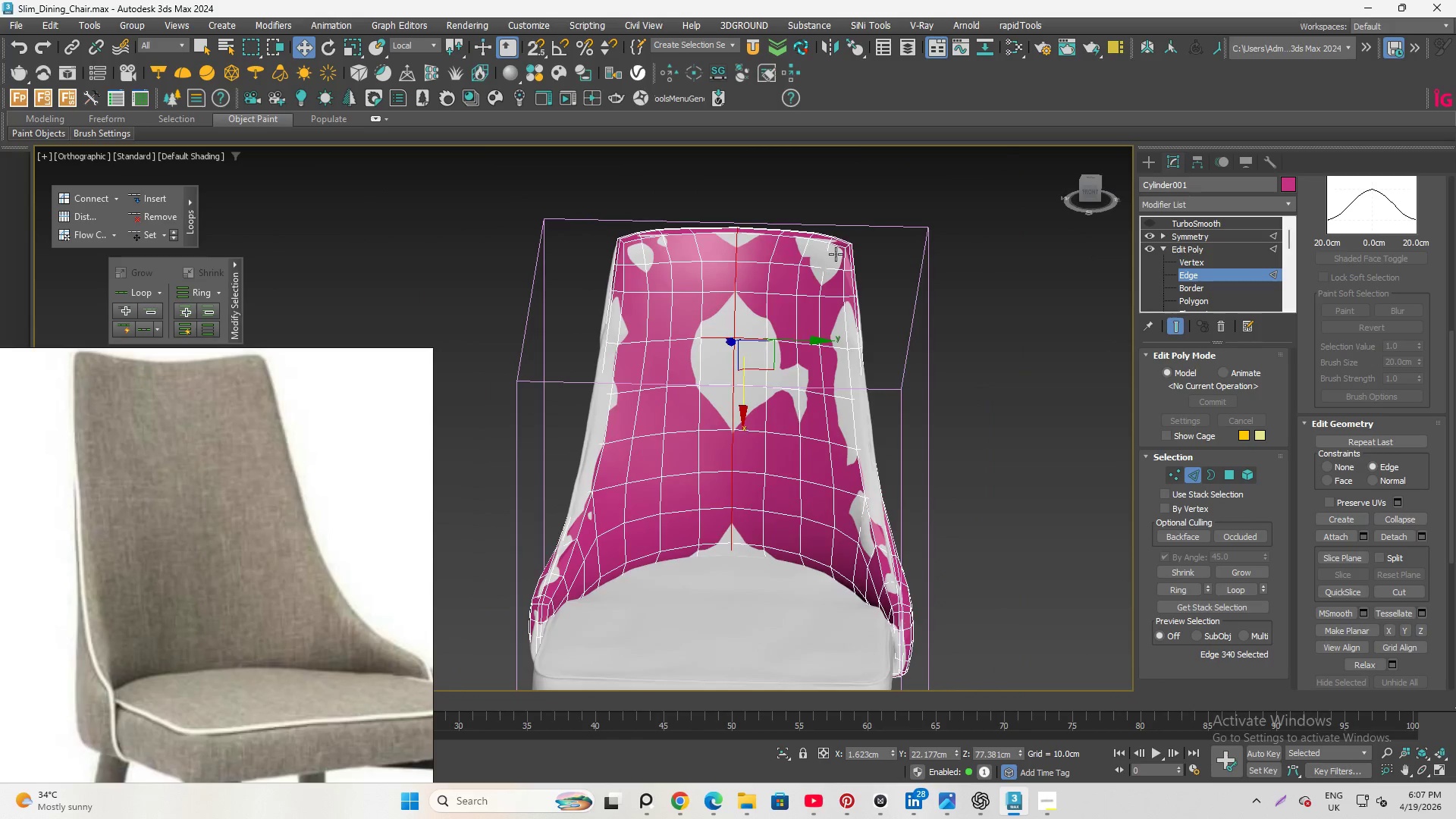 
scroll: coordinate [853, 237], scroll_direction: up, amount: 4.0
 